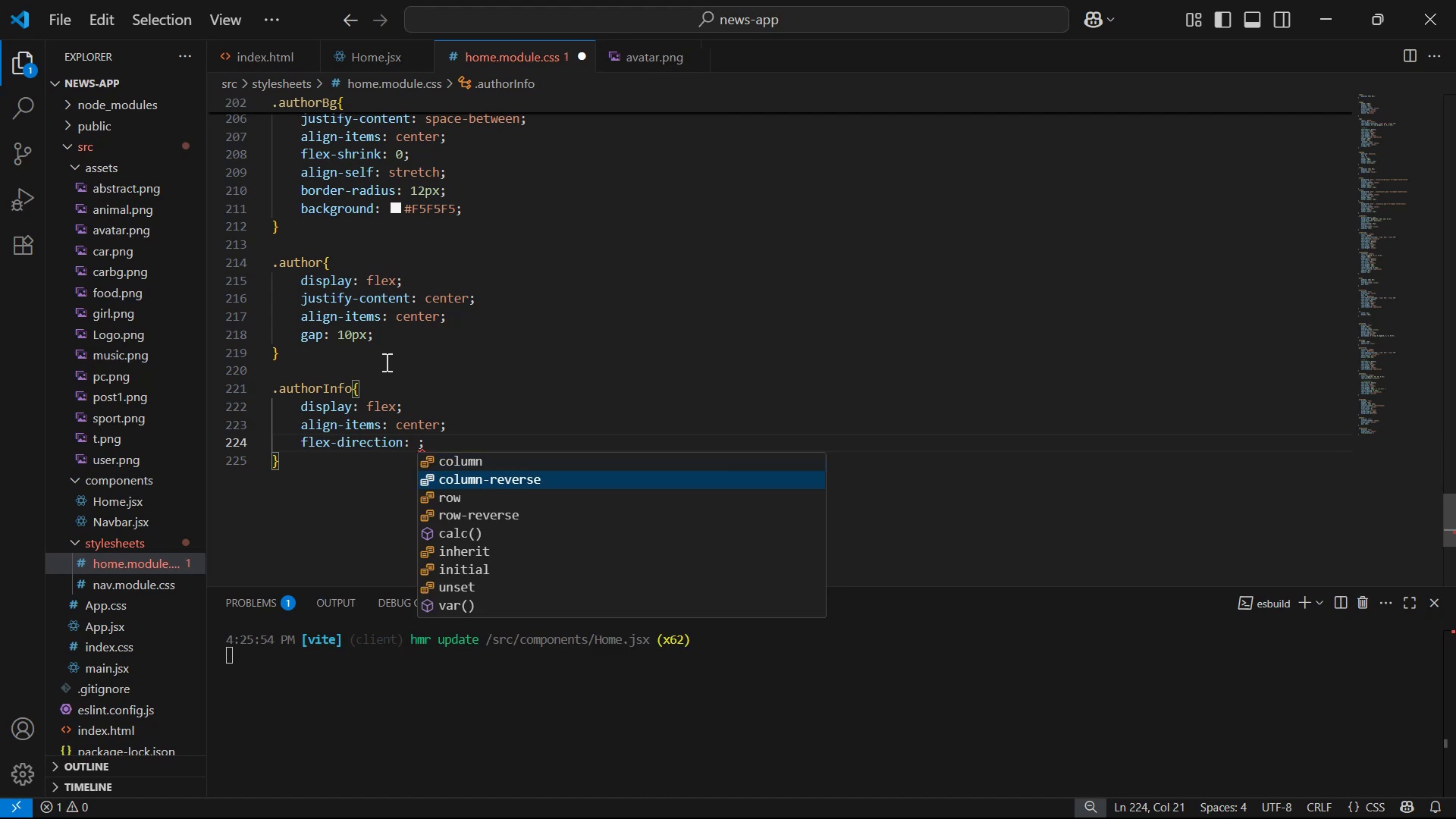 
key(ArrowUp)
 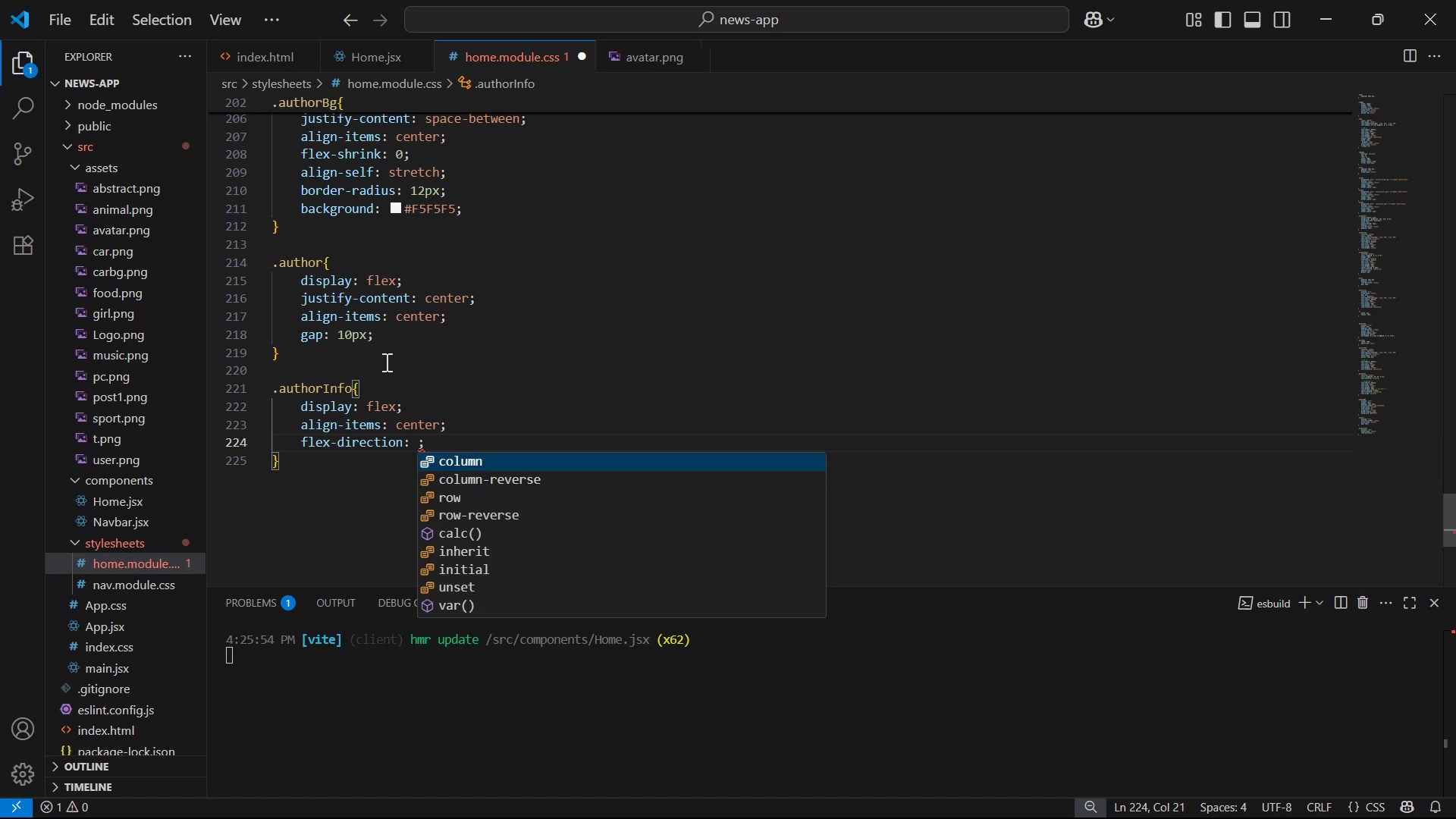 
key(Enter)
 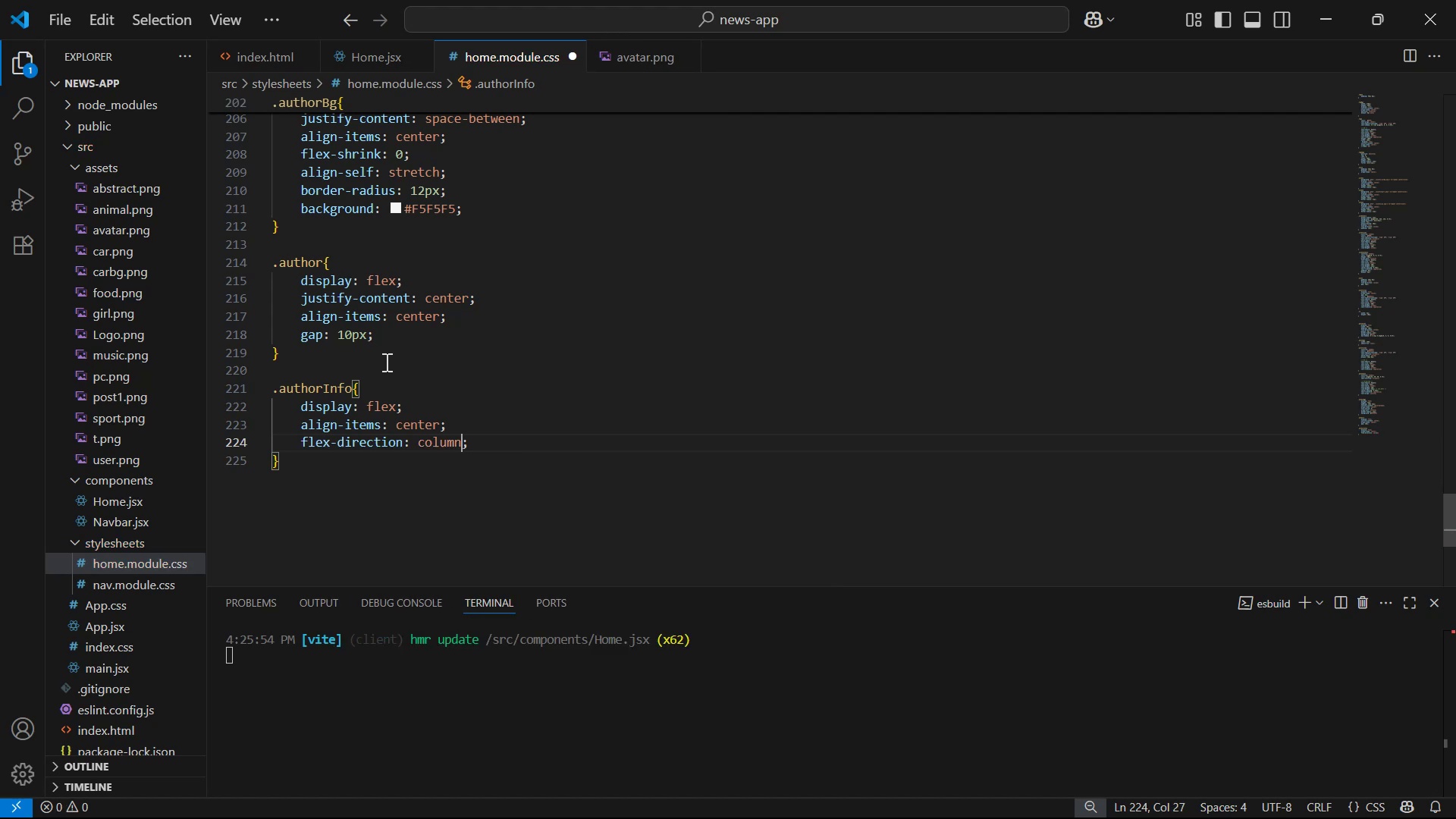 
key(ArrowRight)
 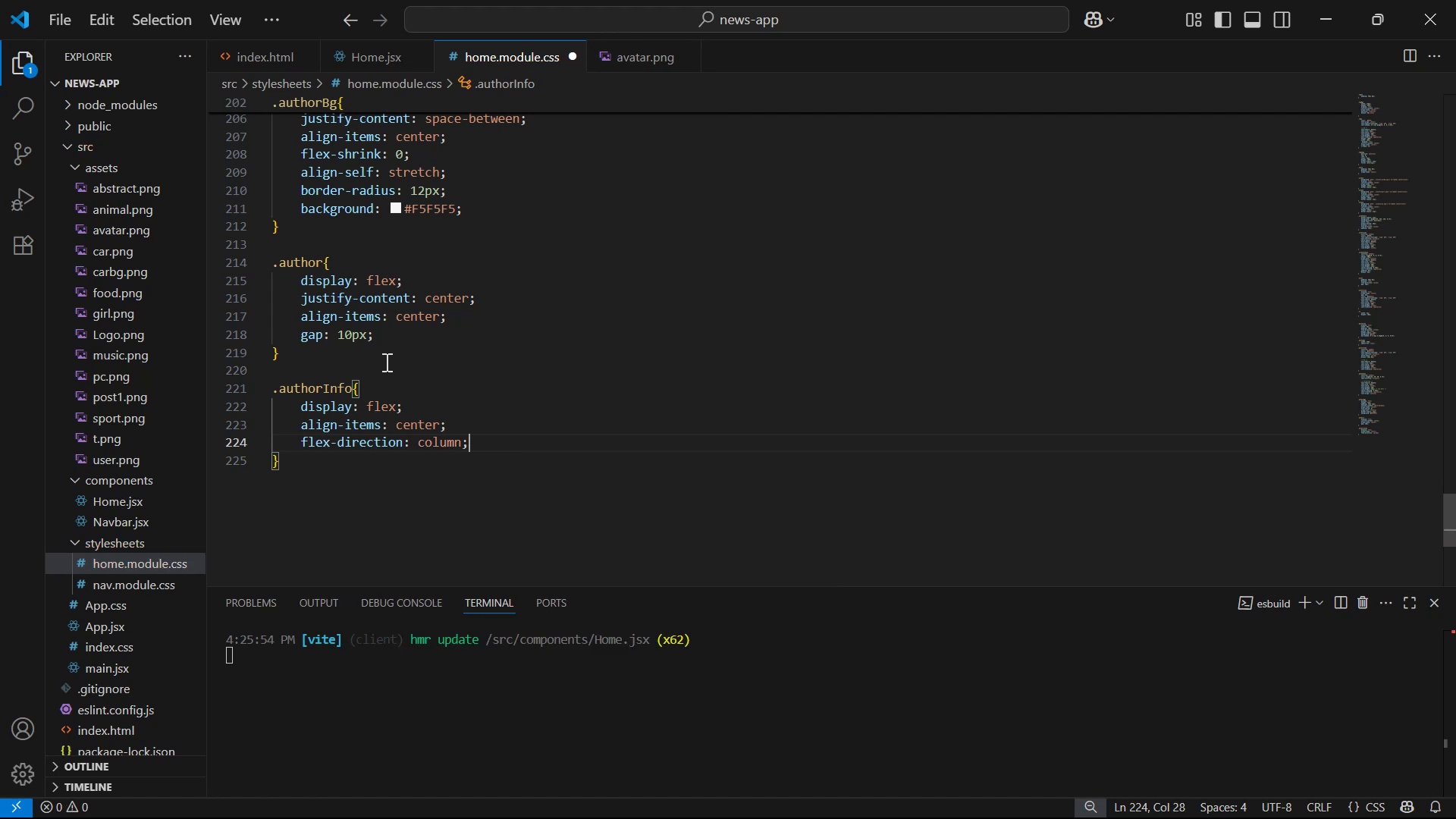 
key(Enter)
 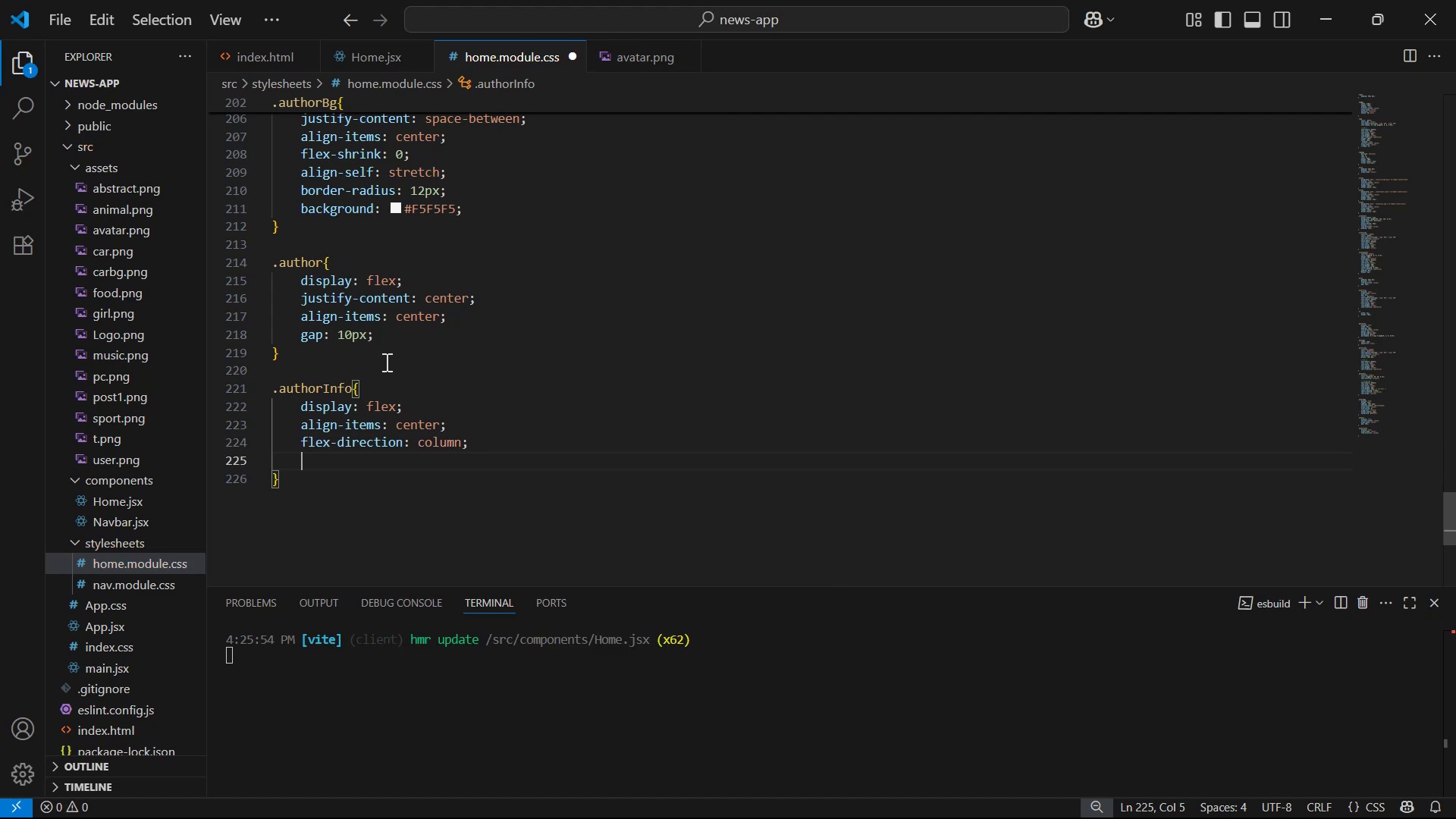 
key(Backspace)
 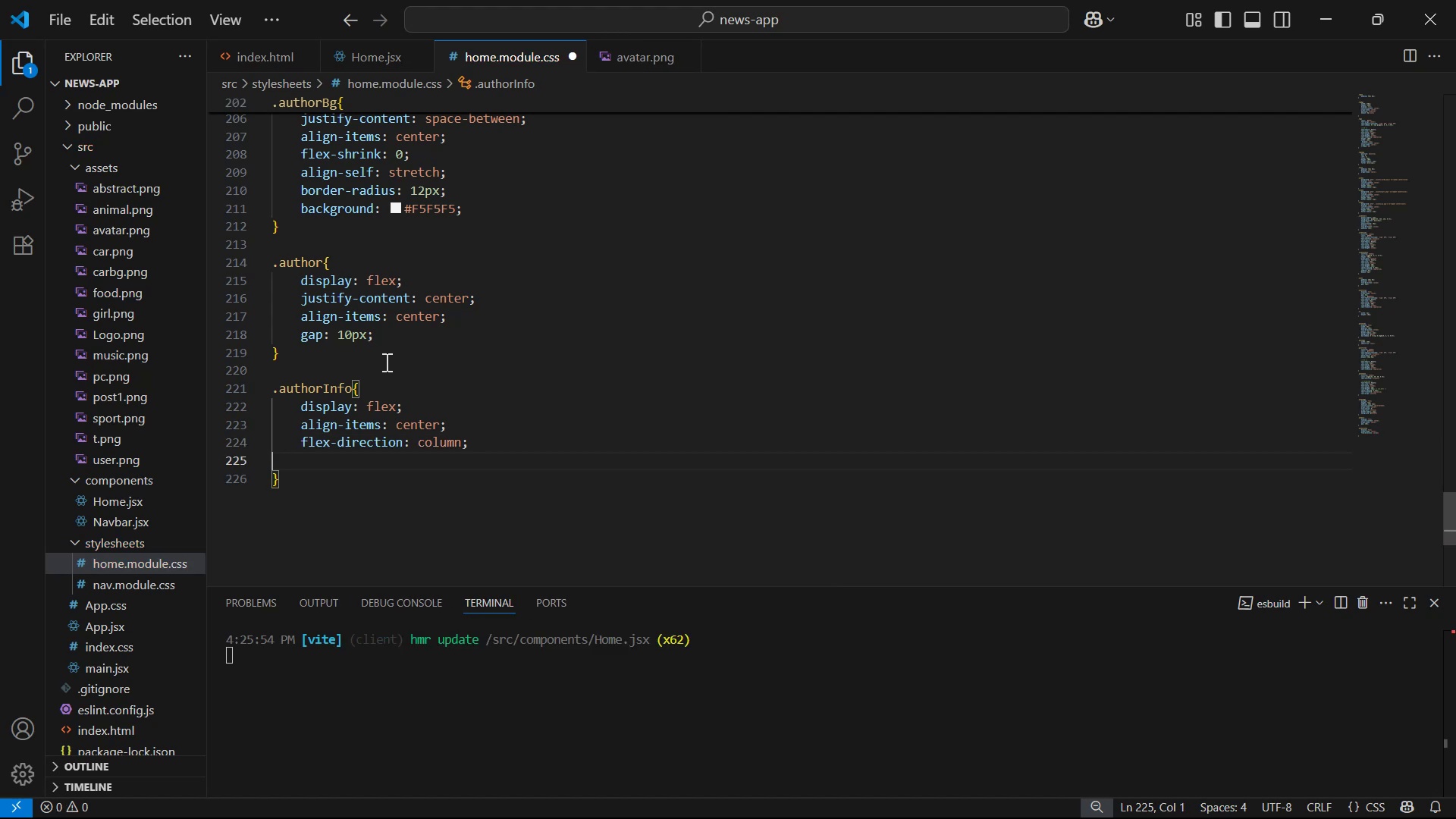 
key(Backspace)
 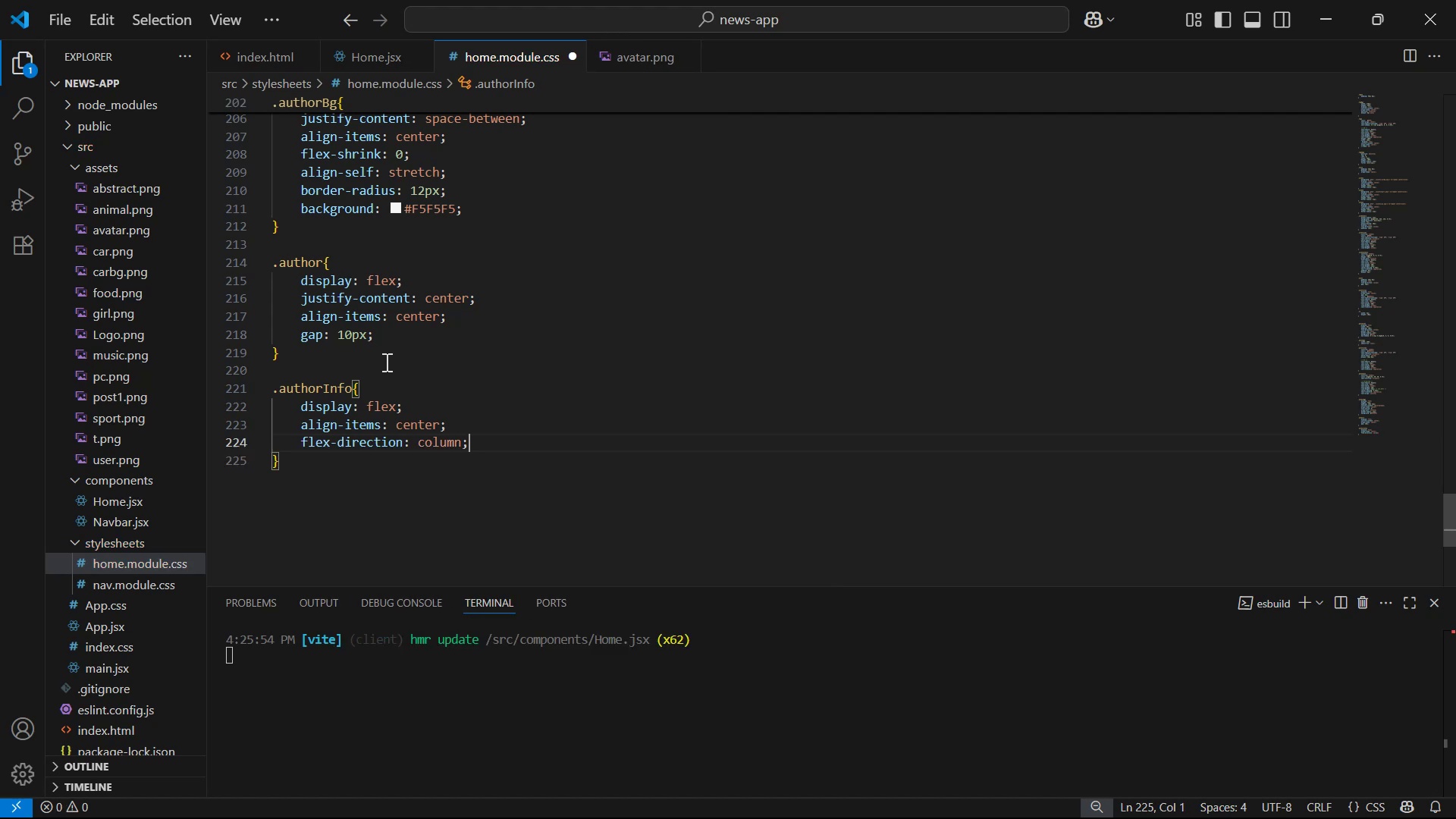 
key(Control+S)
 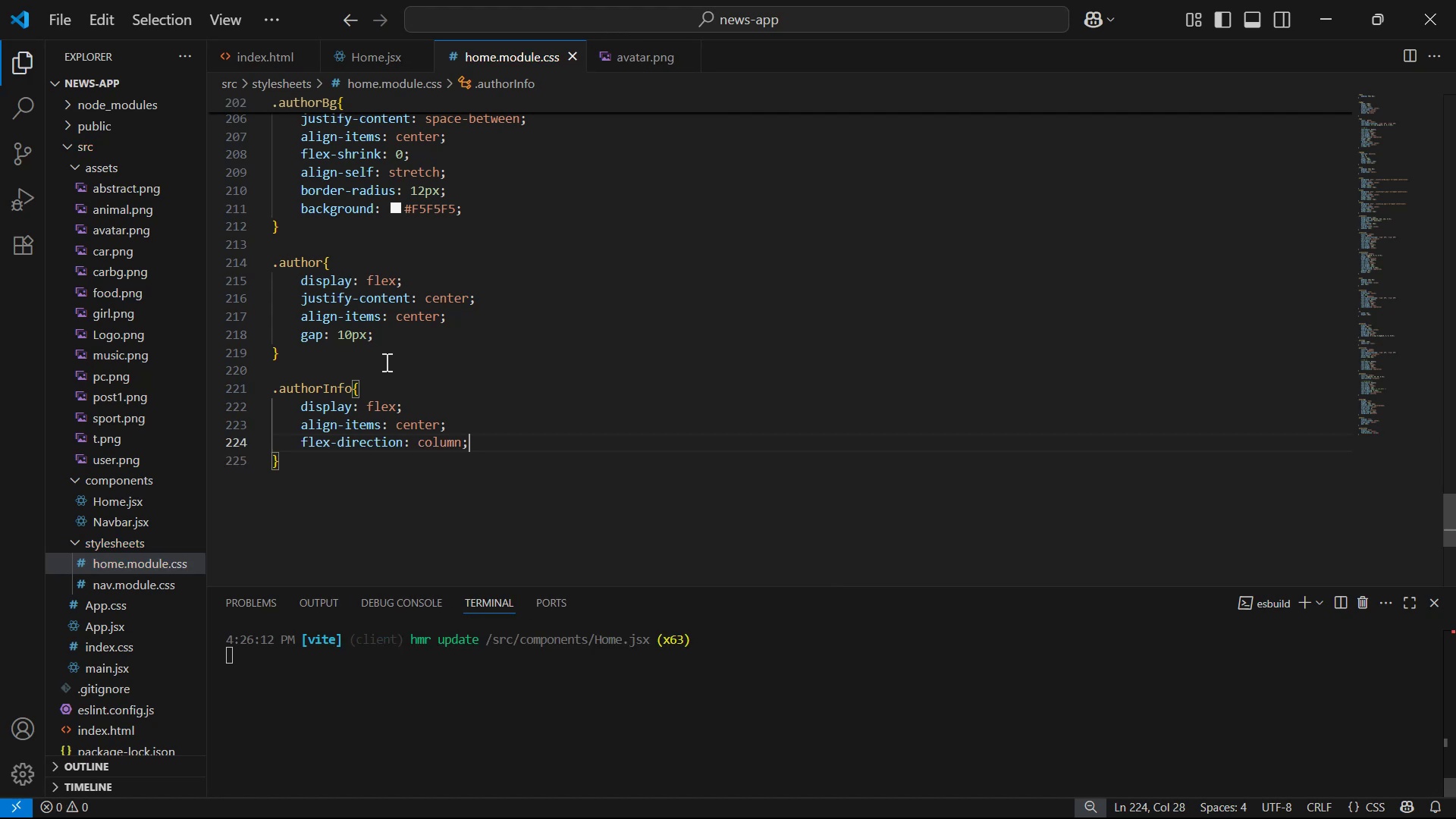 
key(Alt+Tab)
 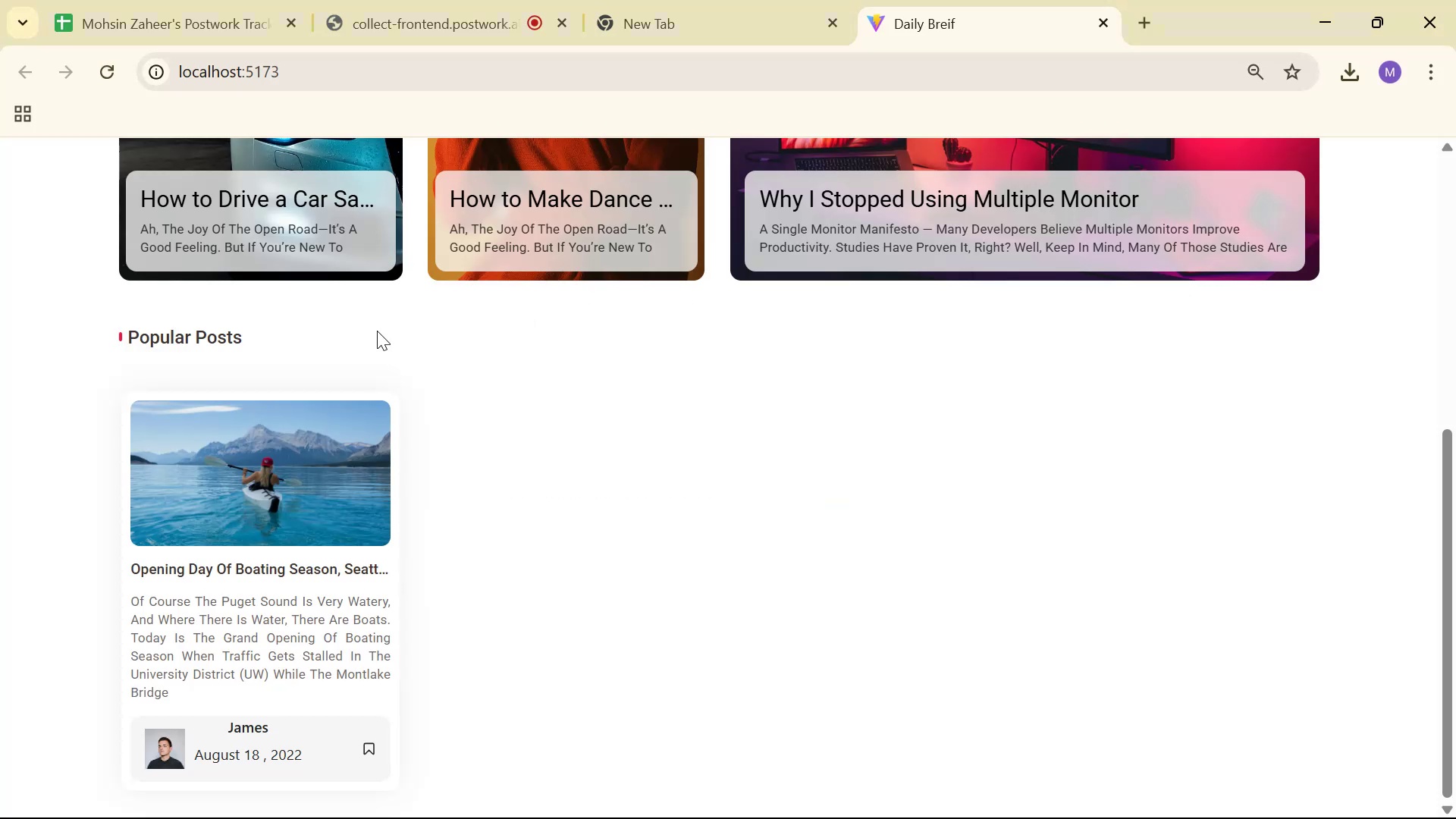 
key(Alt+AltLeft)
 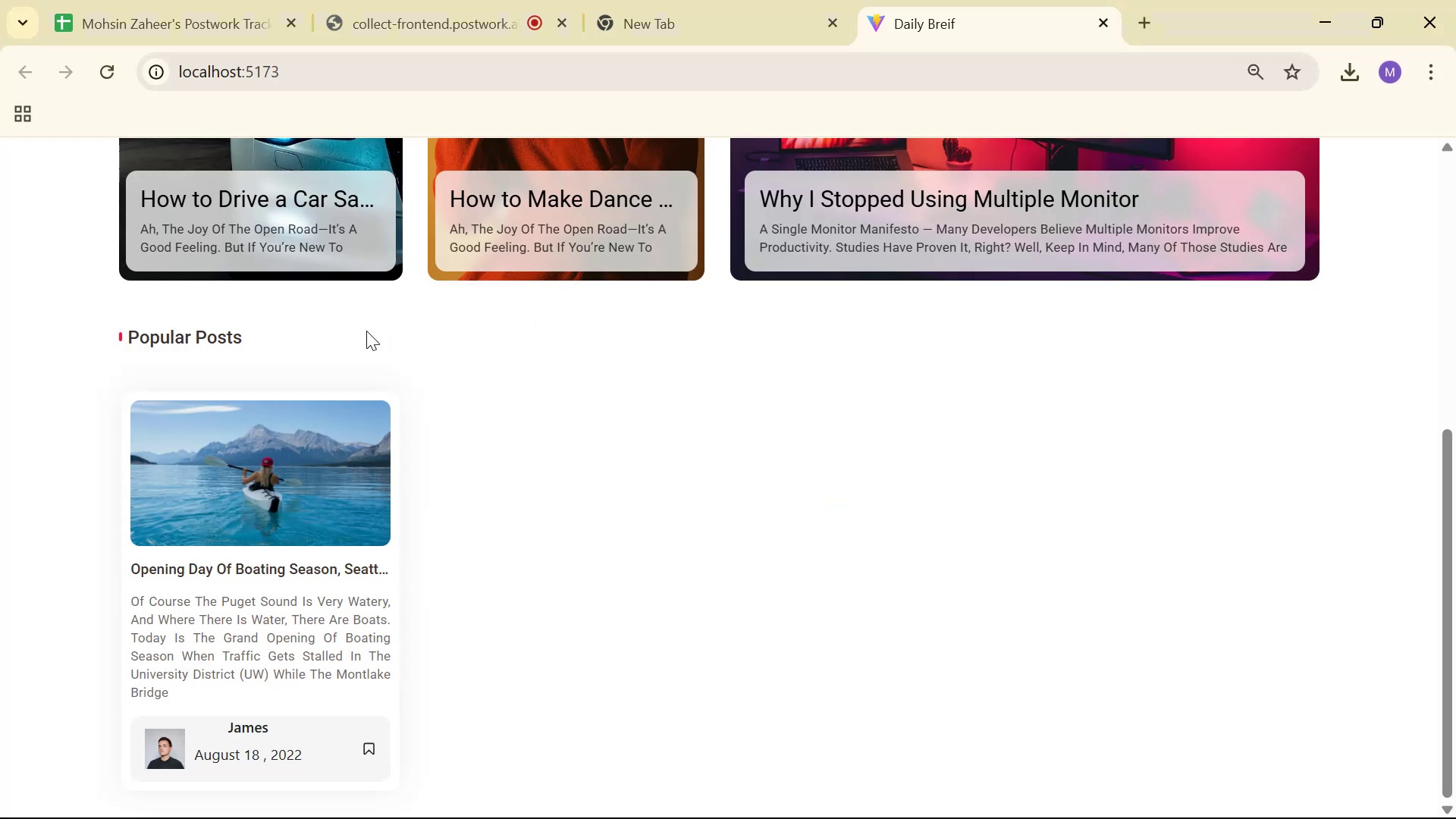 
key(Alt+Tab)
 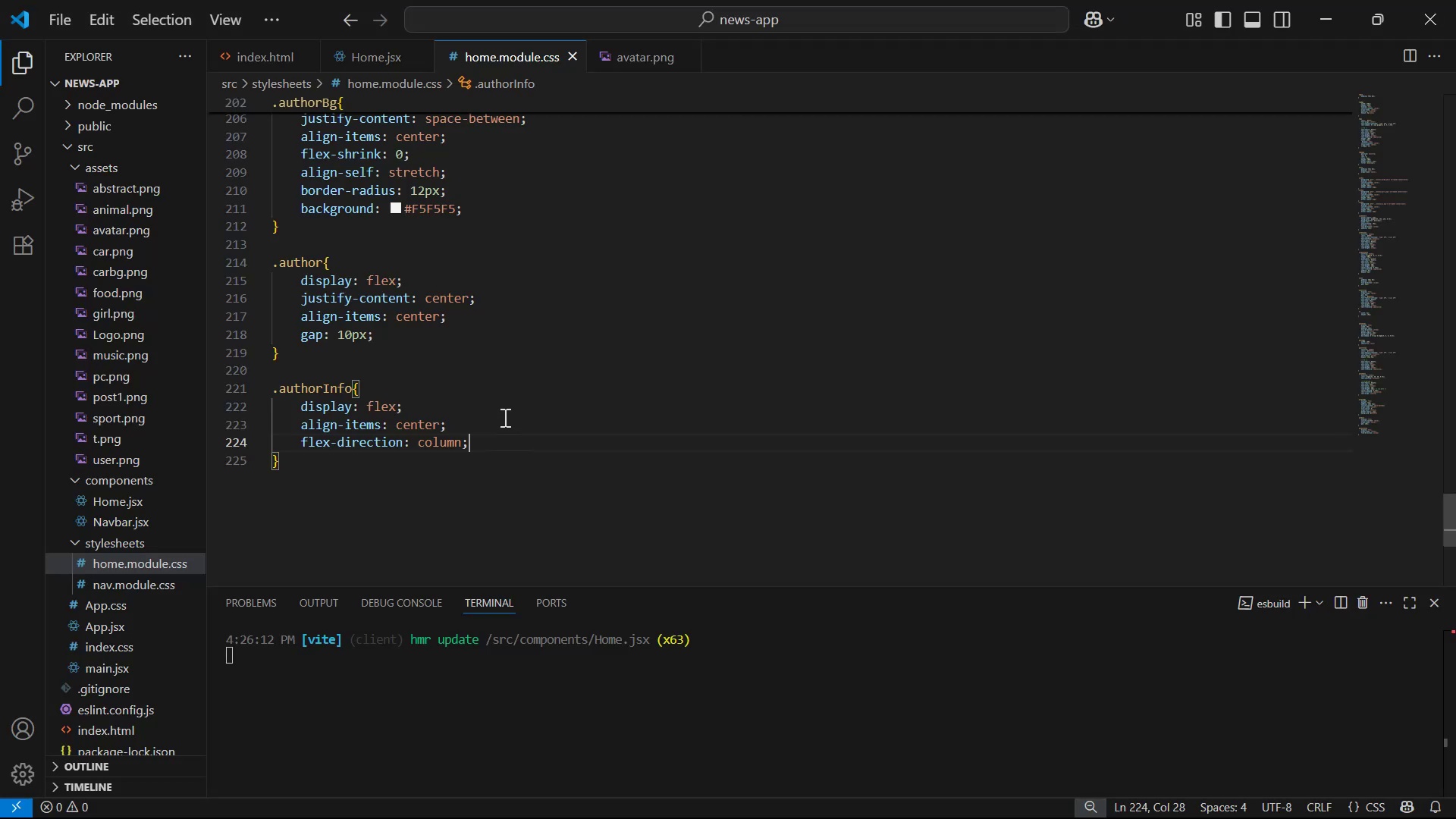 
double_click([505, 438])
 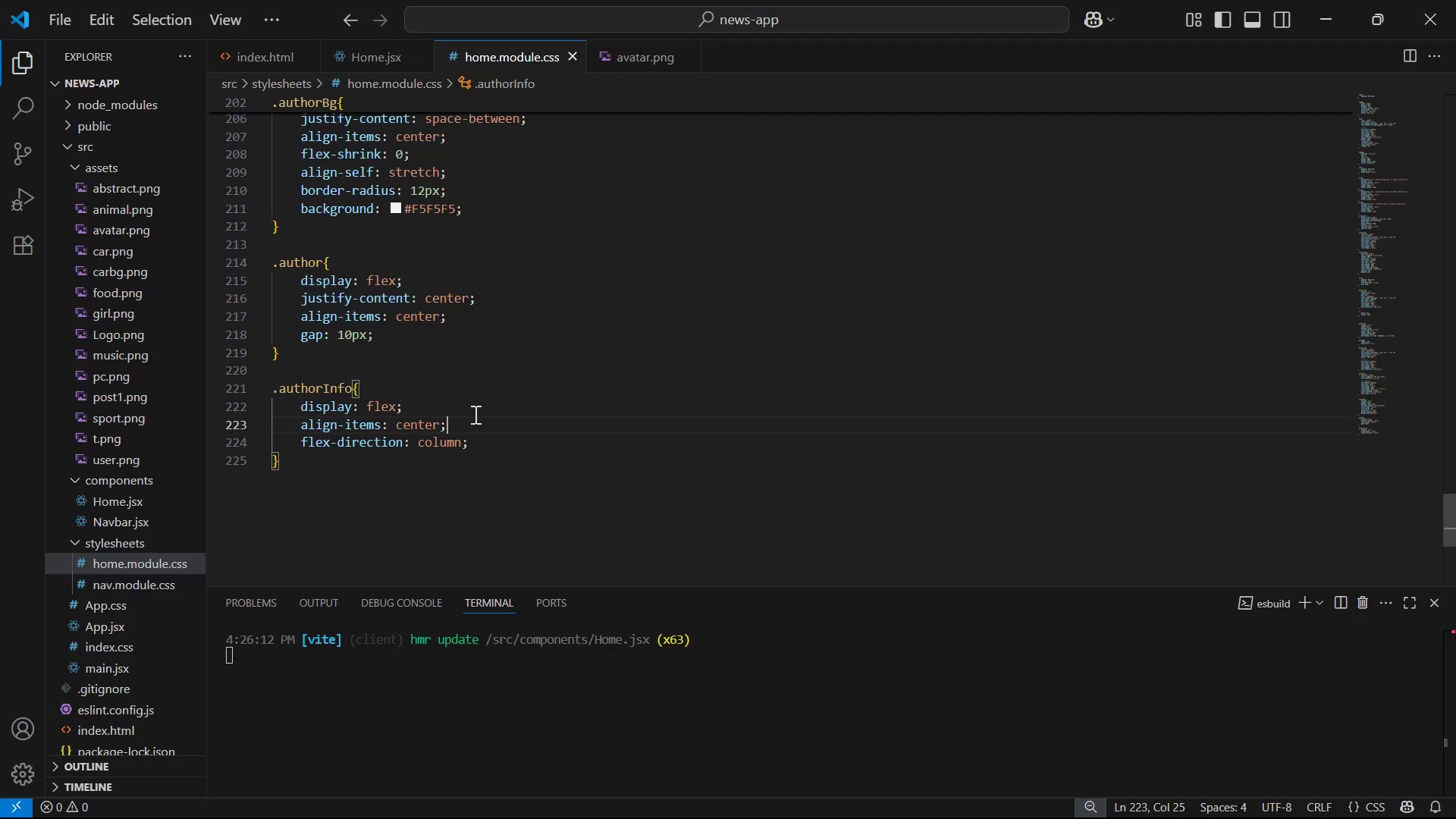 
key(Backspace)
 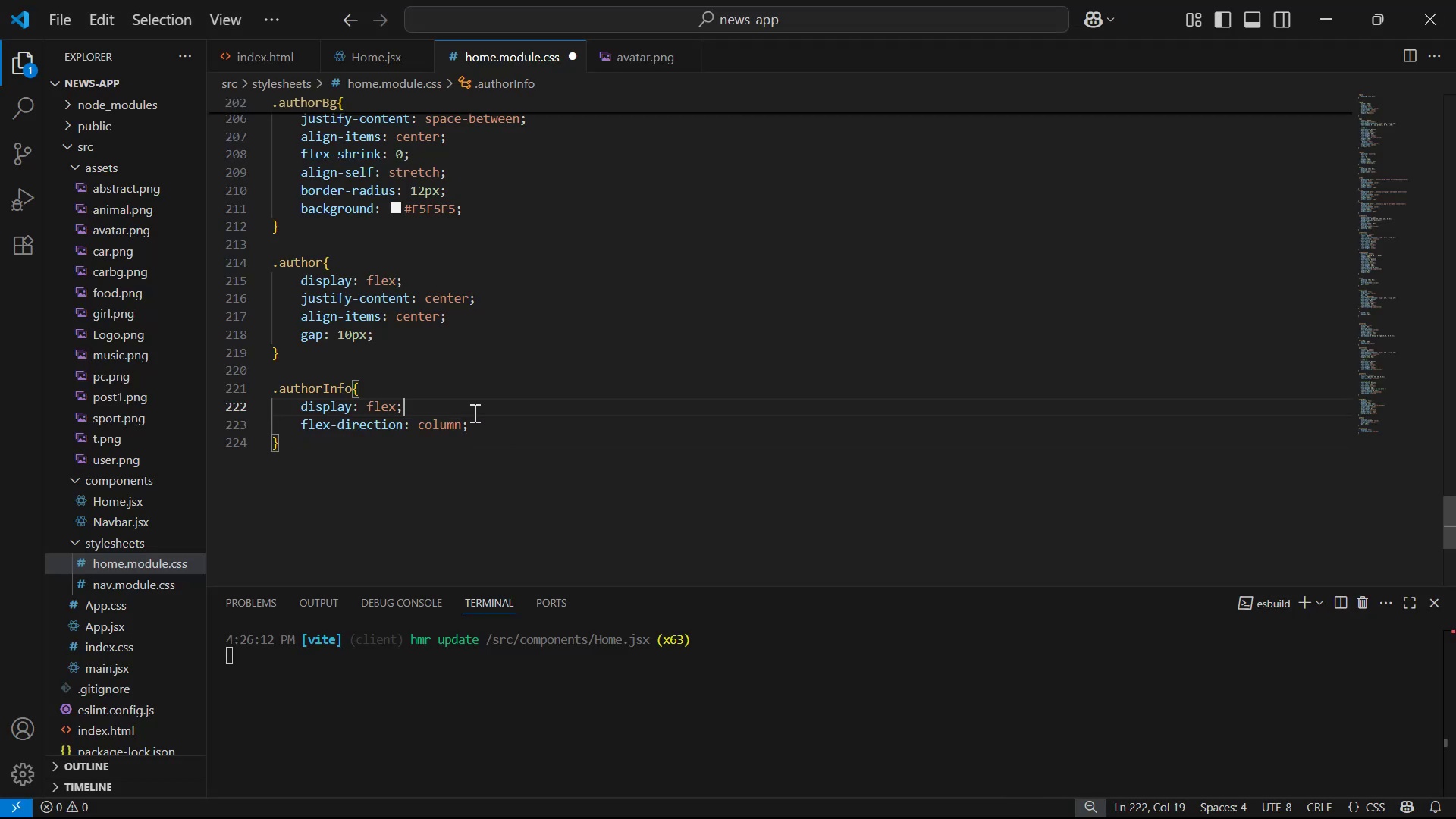 
key(Enter)
 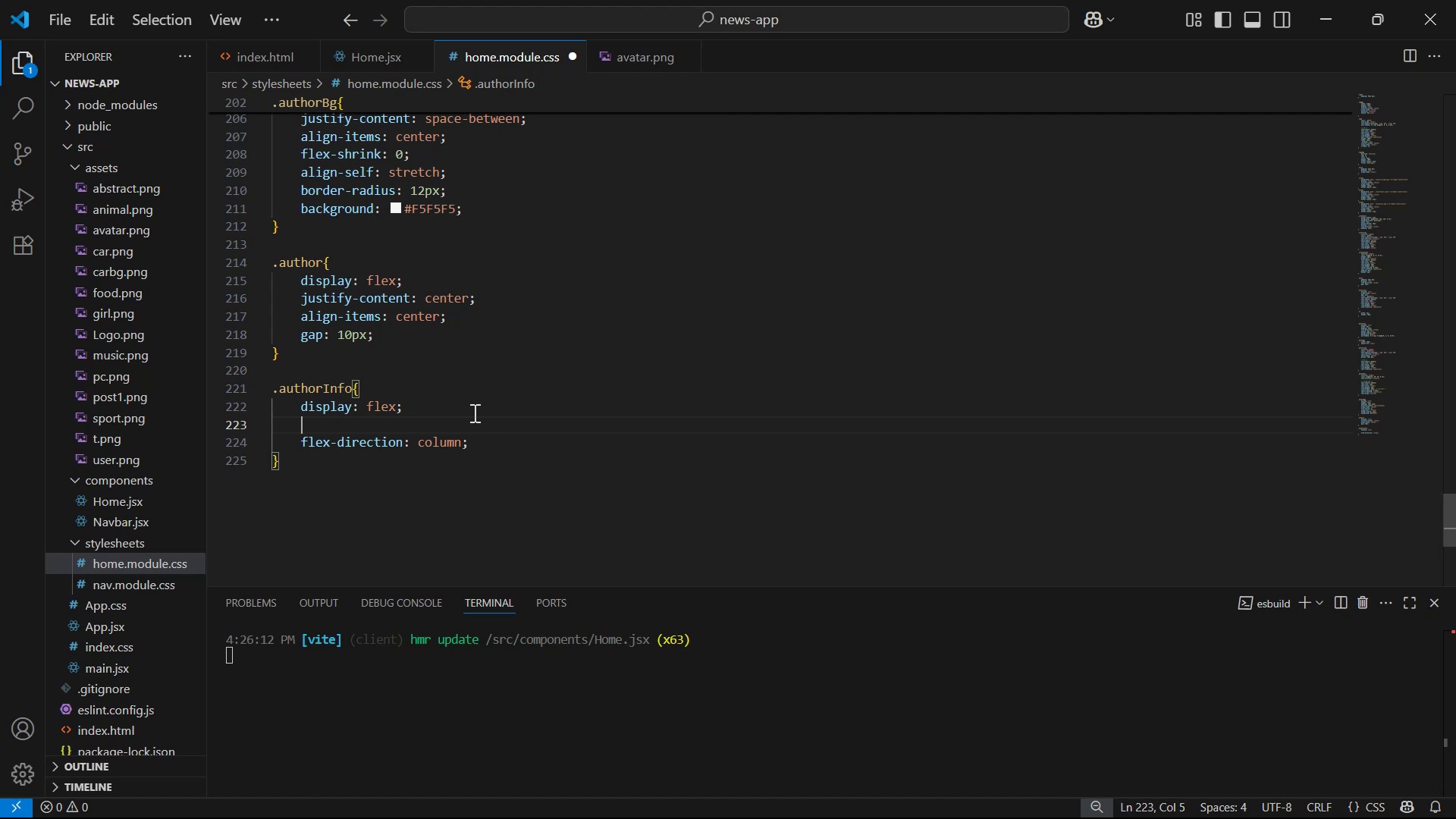 
type(jus)
 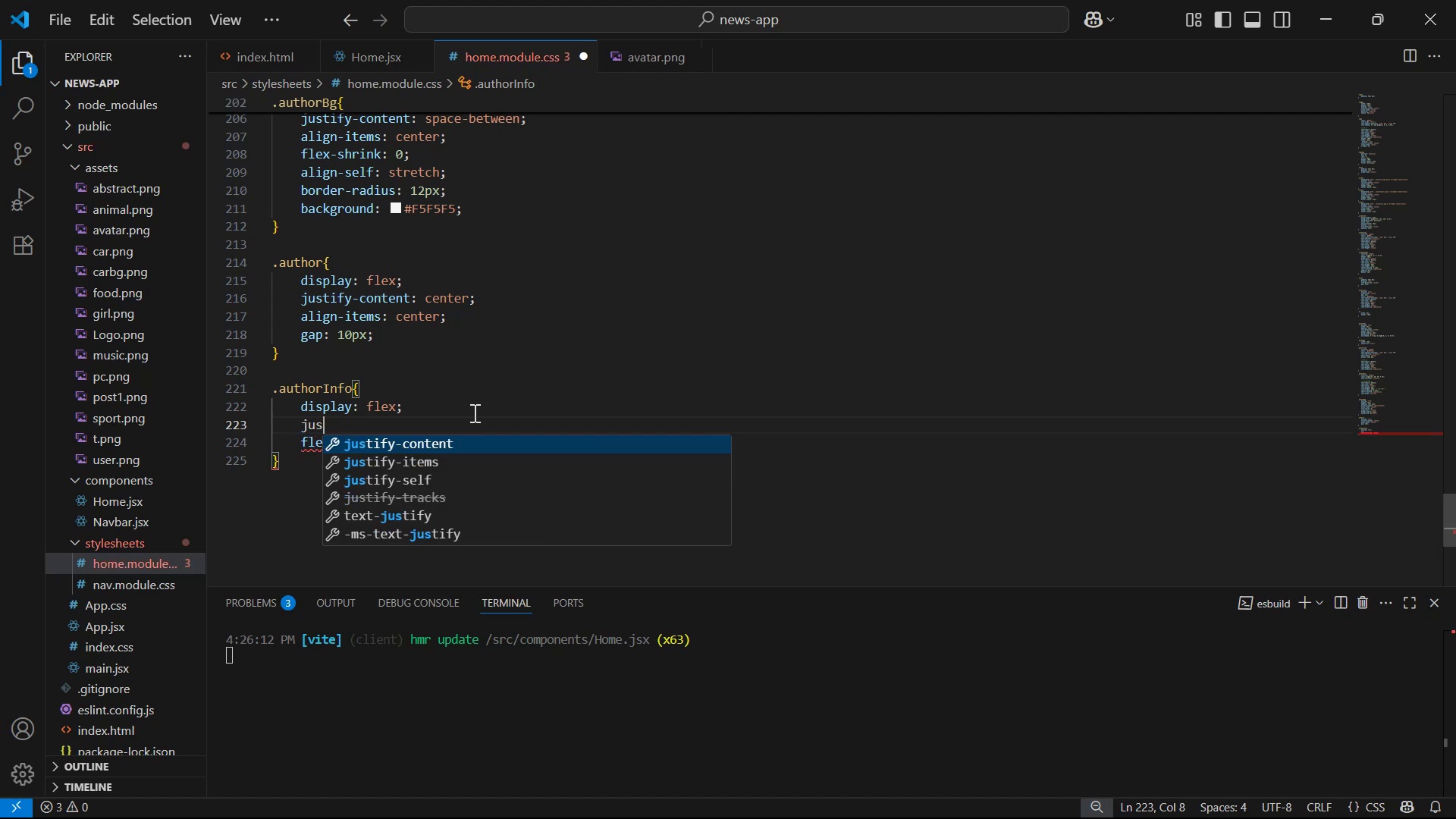 
key(Enter)
 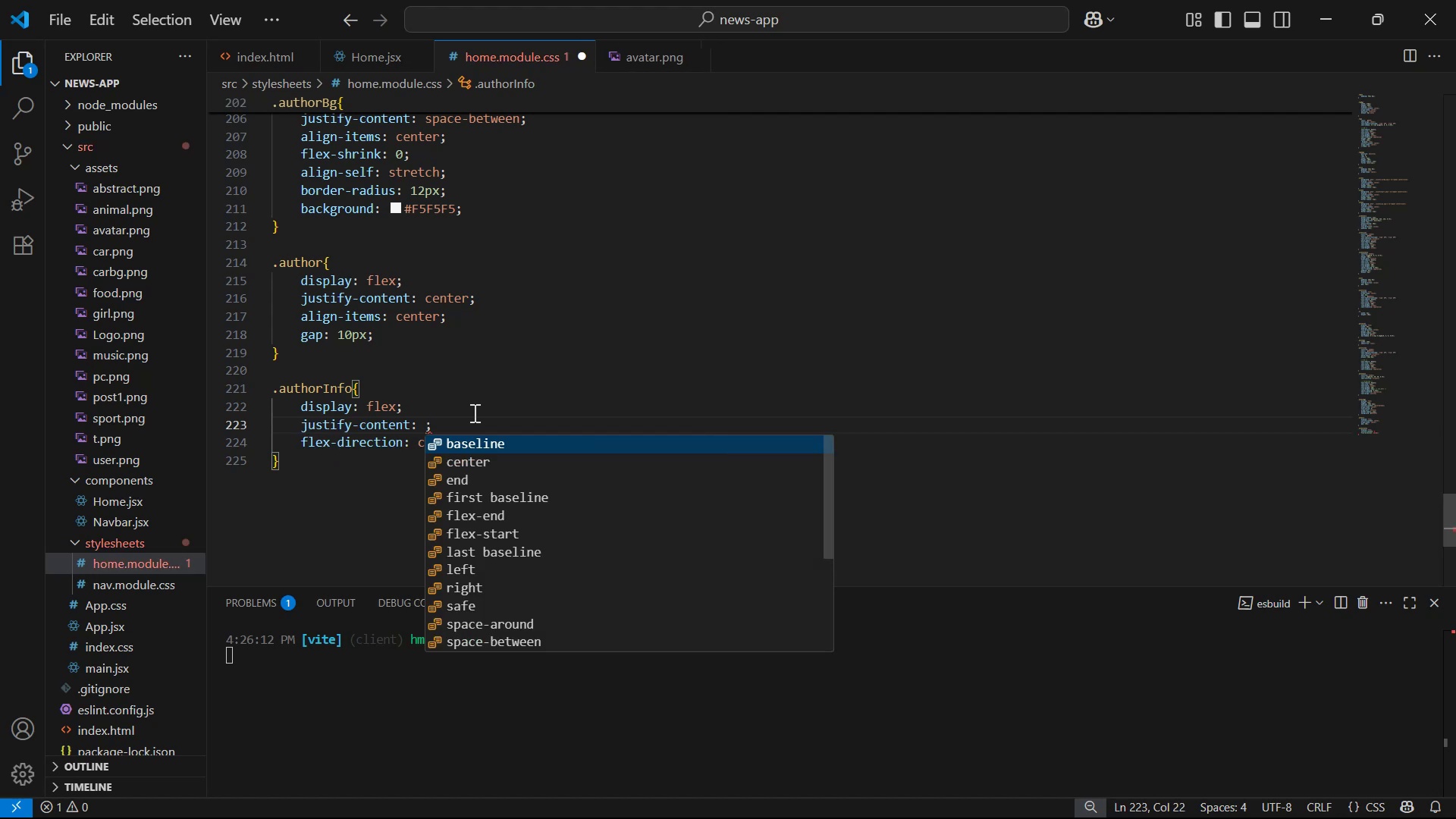 
key(ArrowDown)
 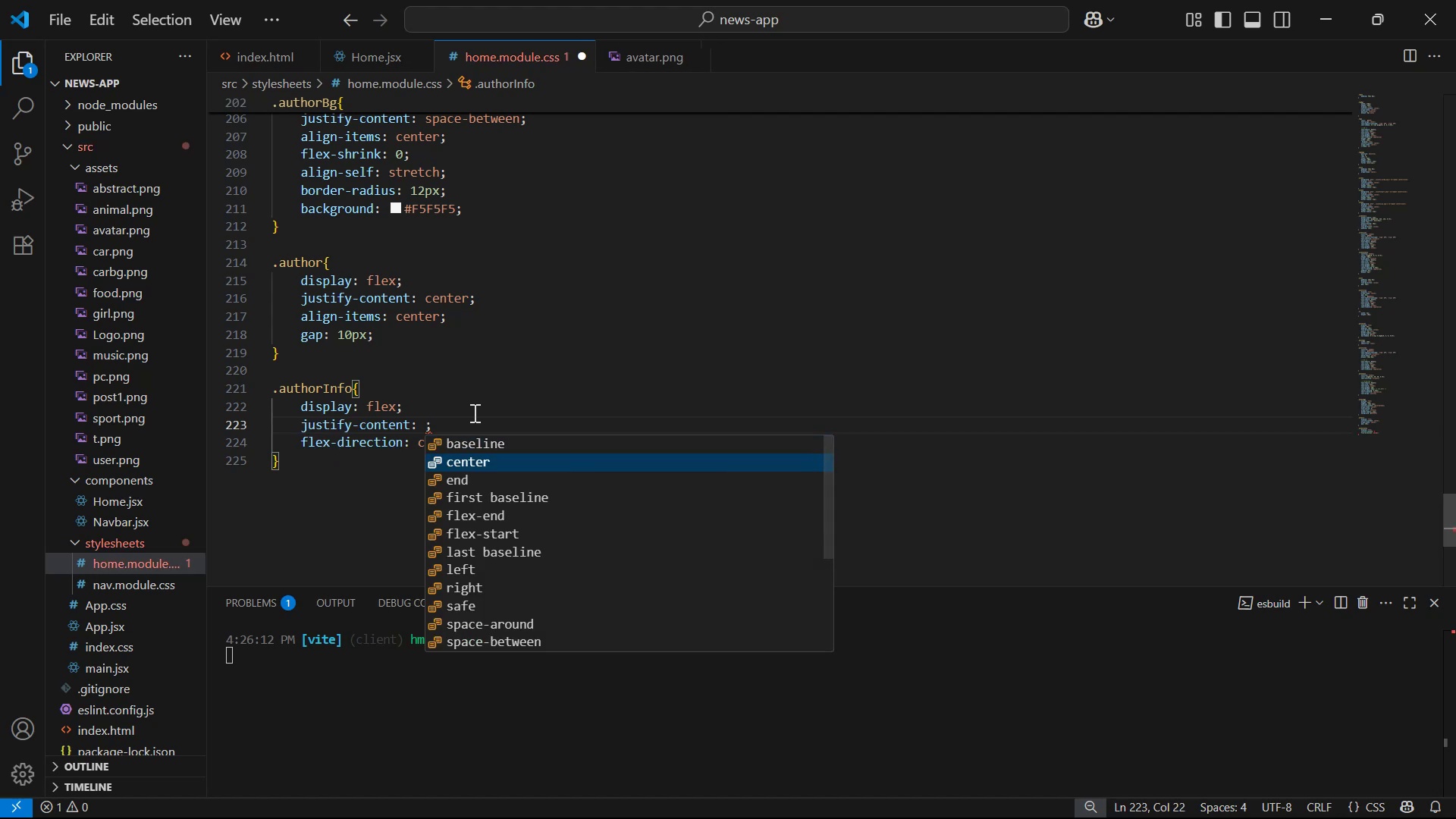 
key(Enter)
 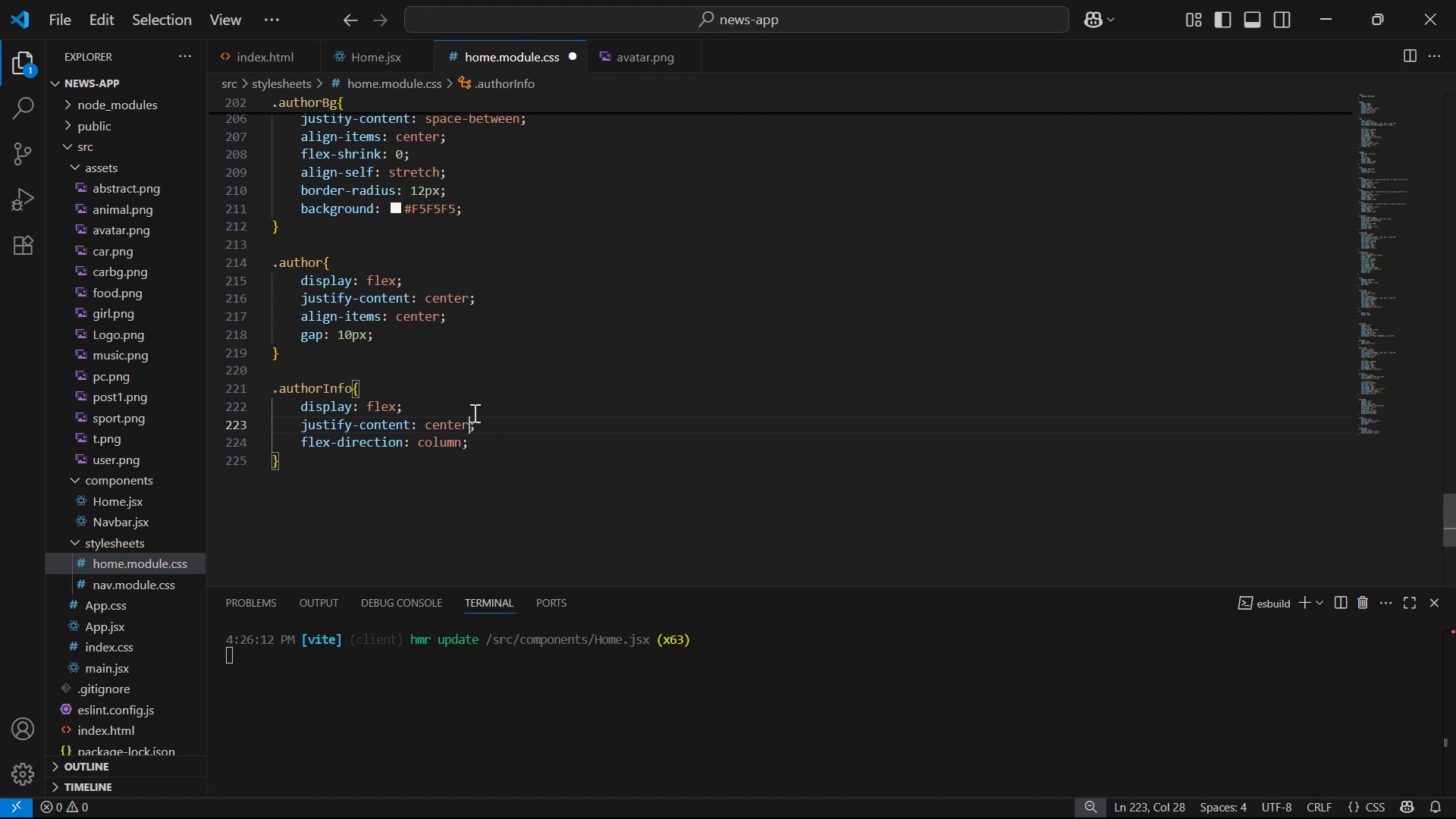 
key(Control+S)
 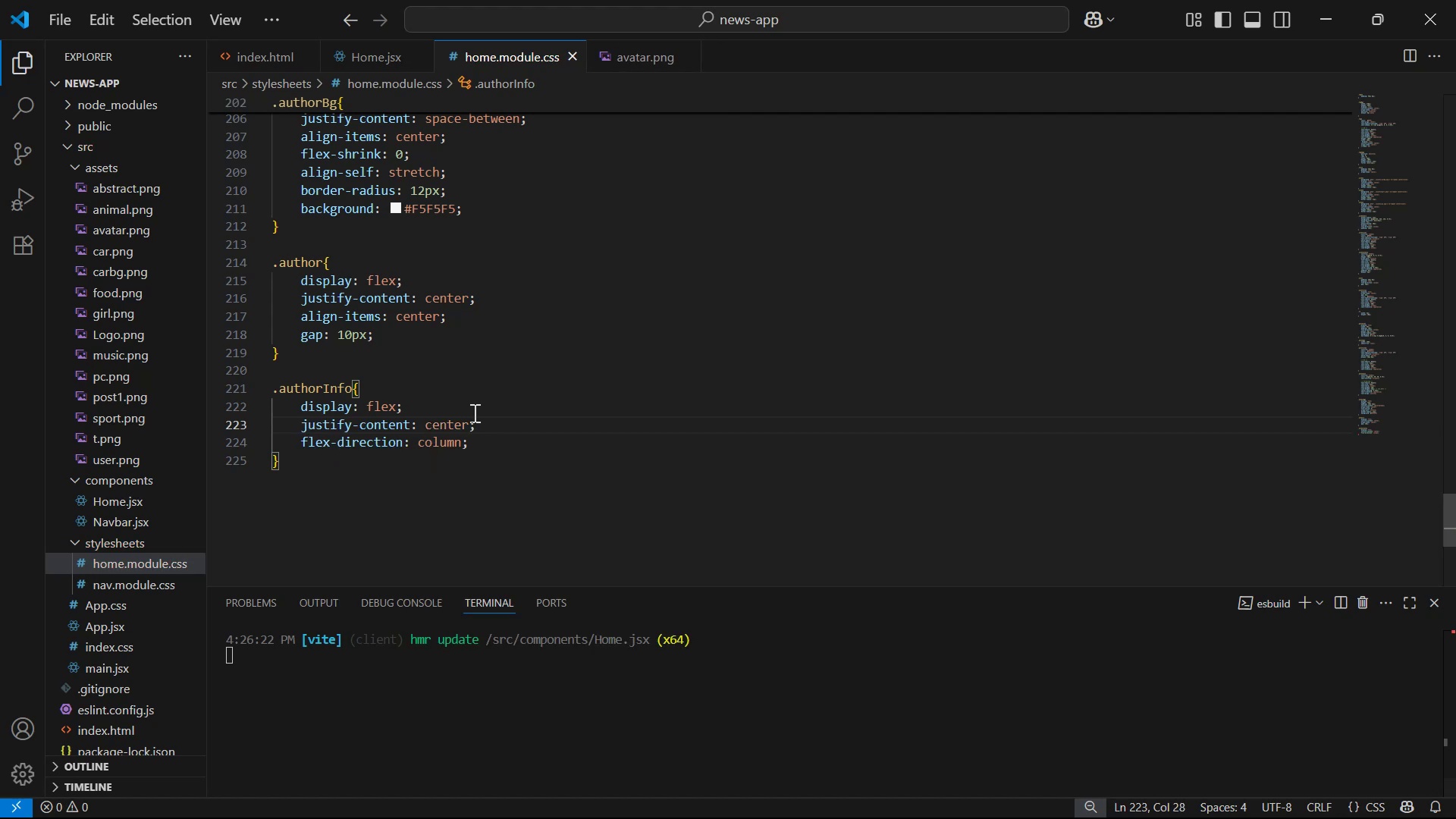 
key(Alt+AltLeft)
 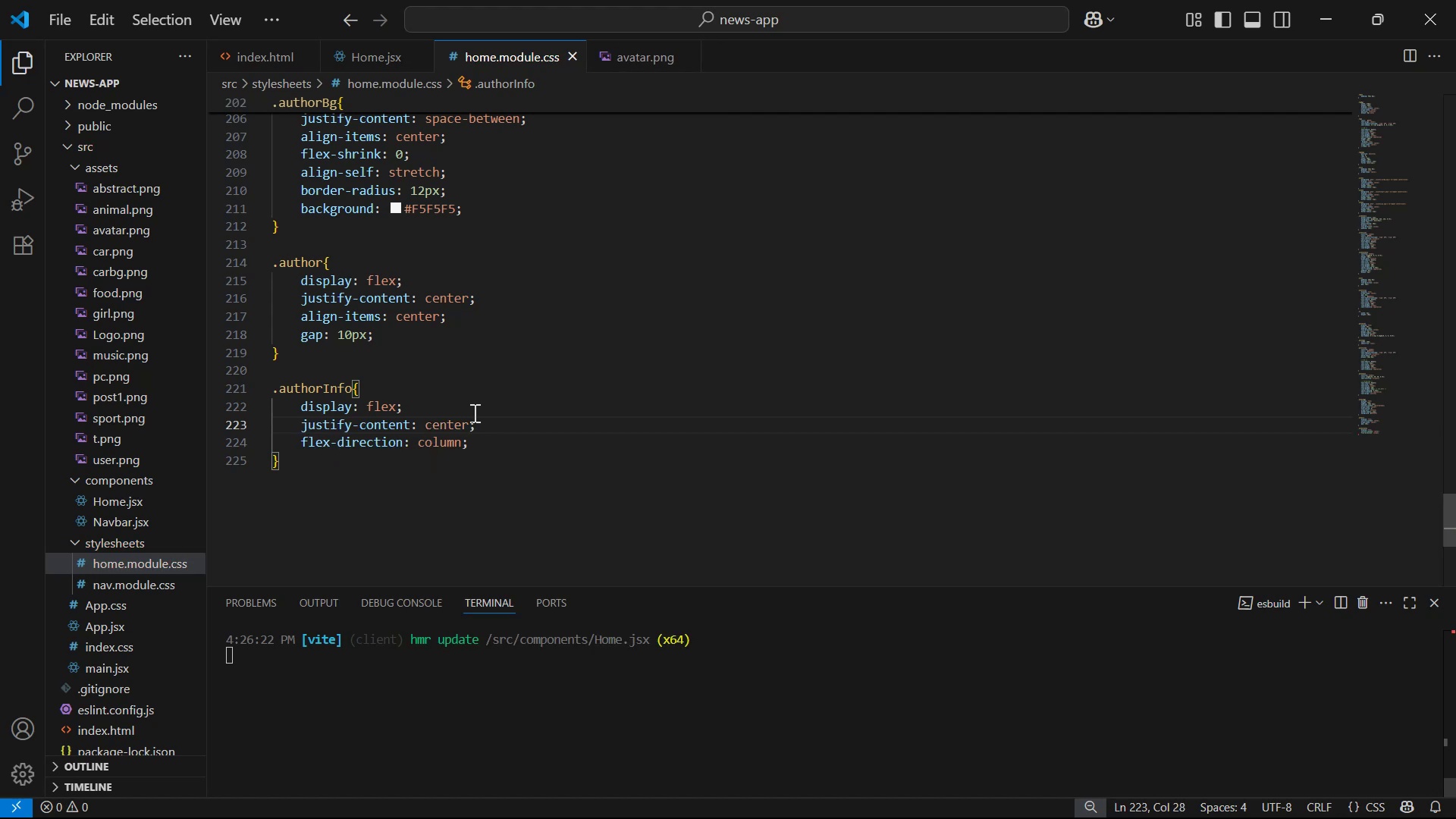 
key(Alt+Tab)
 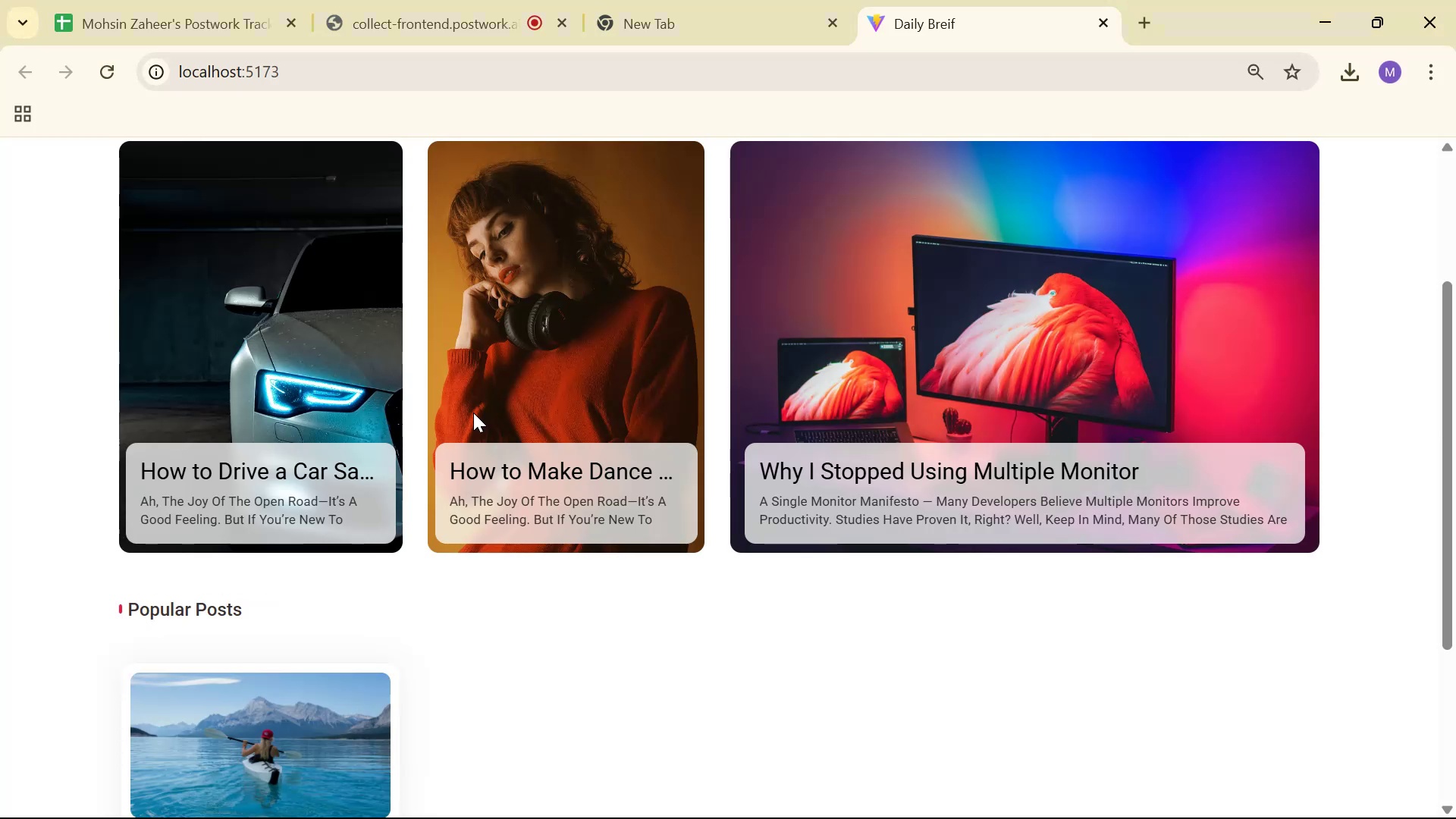 
scroll: coordinate [522, 479], scroll_direction: down, amount: 10.0
 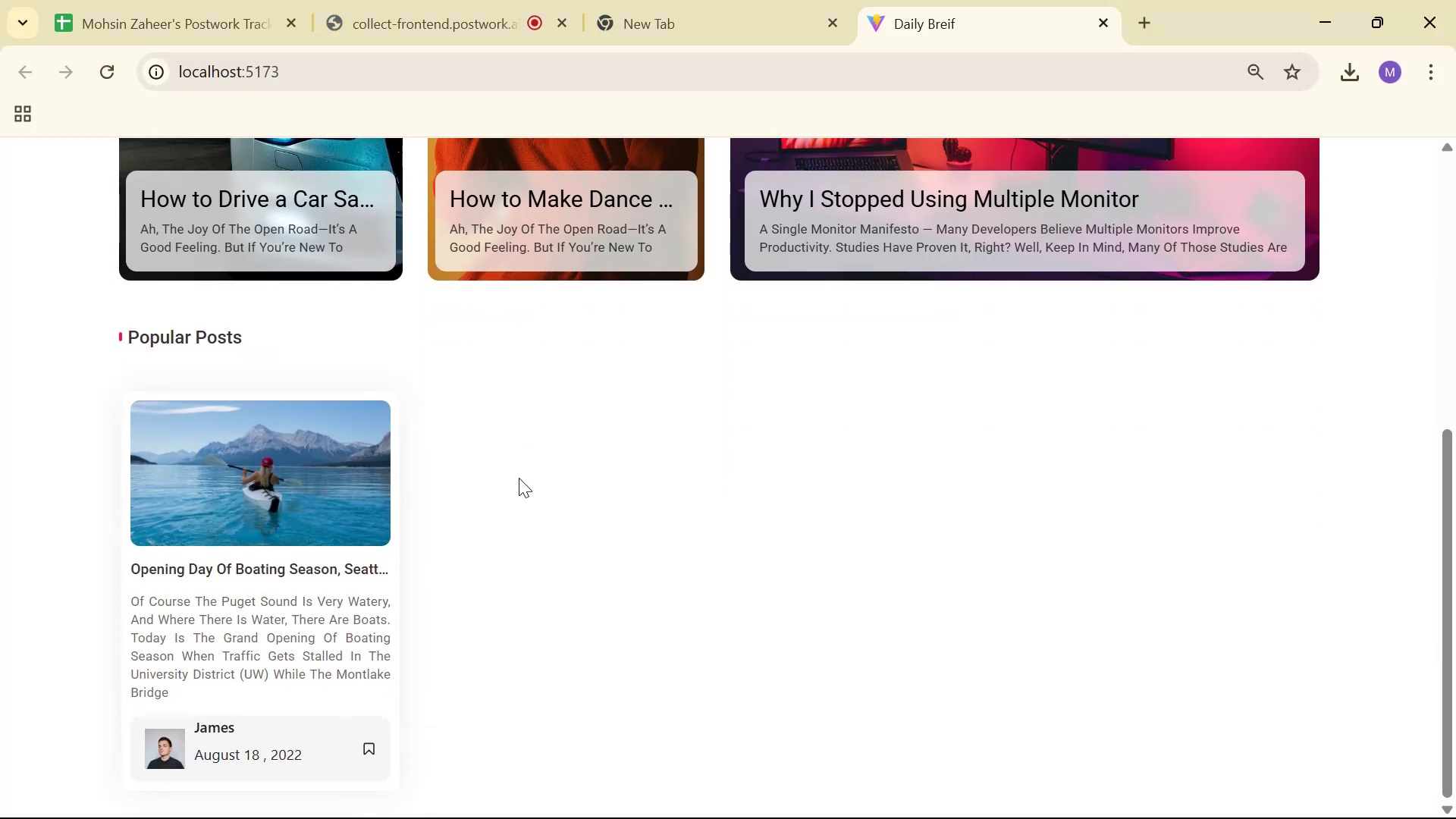 
key(Alt+AltLeft)
 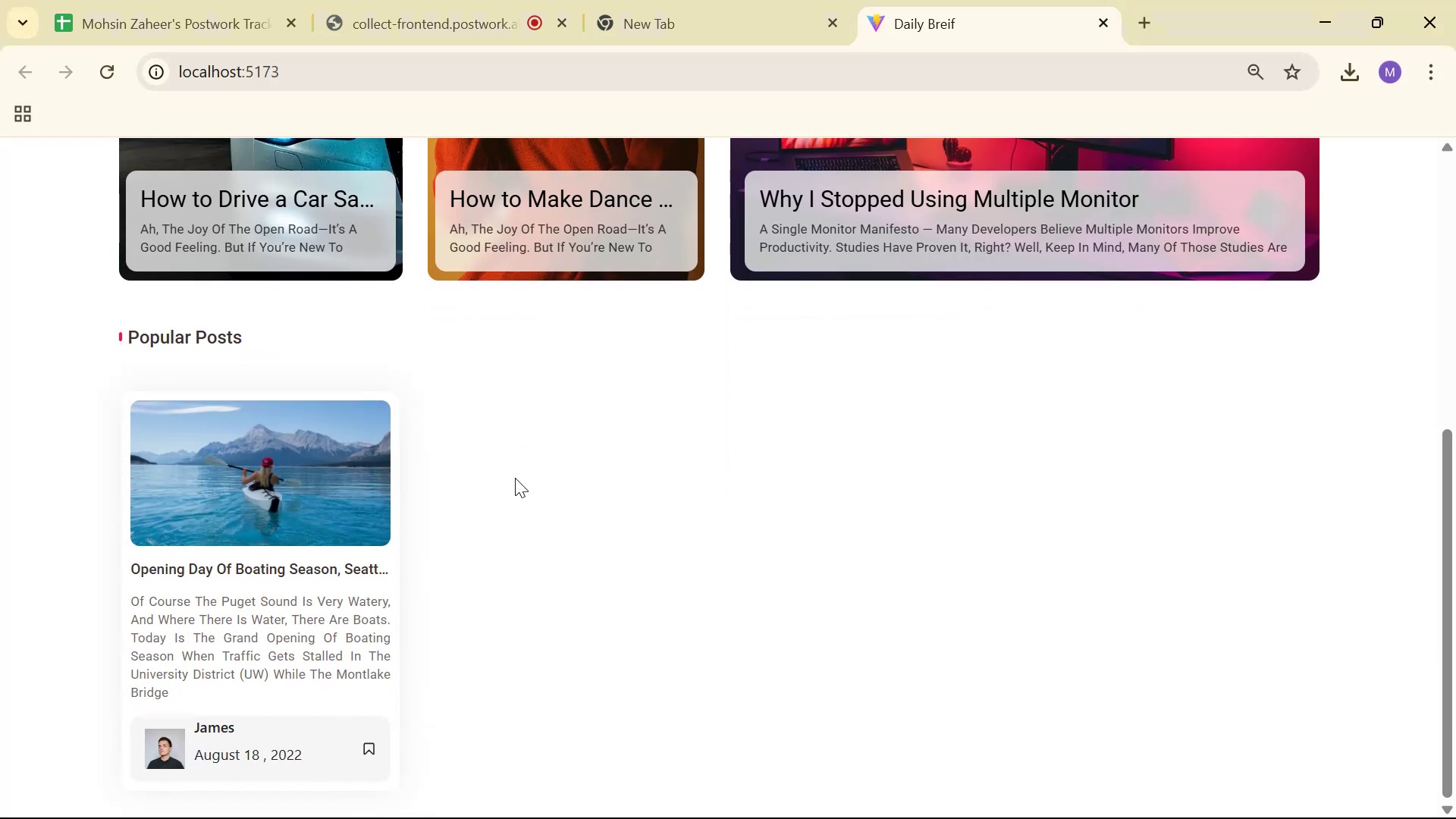 
key(Alt+Tab)
 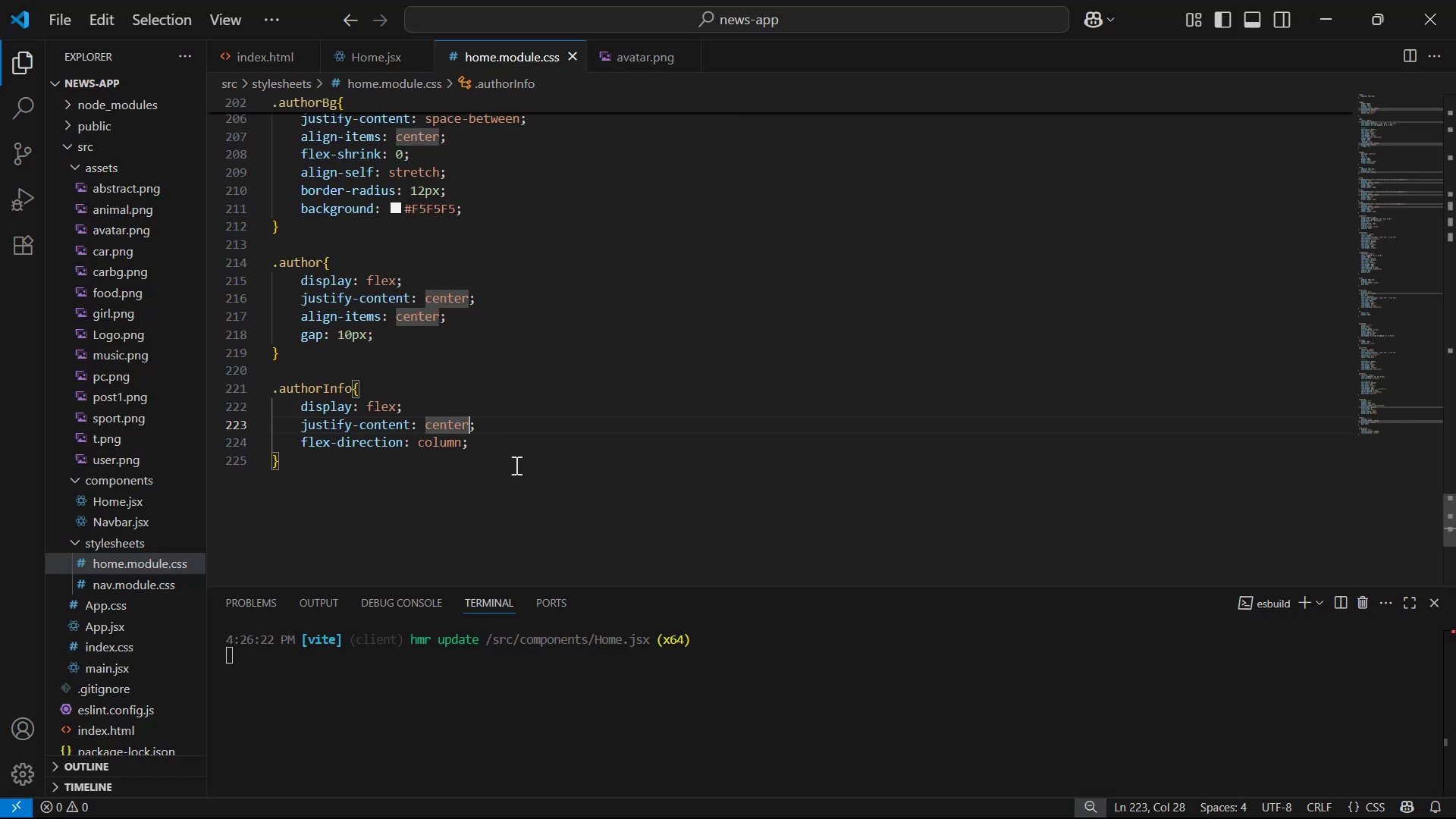 
left_click([526, 436])
 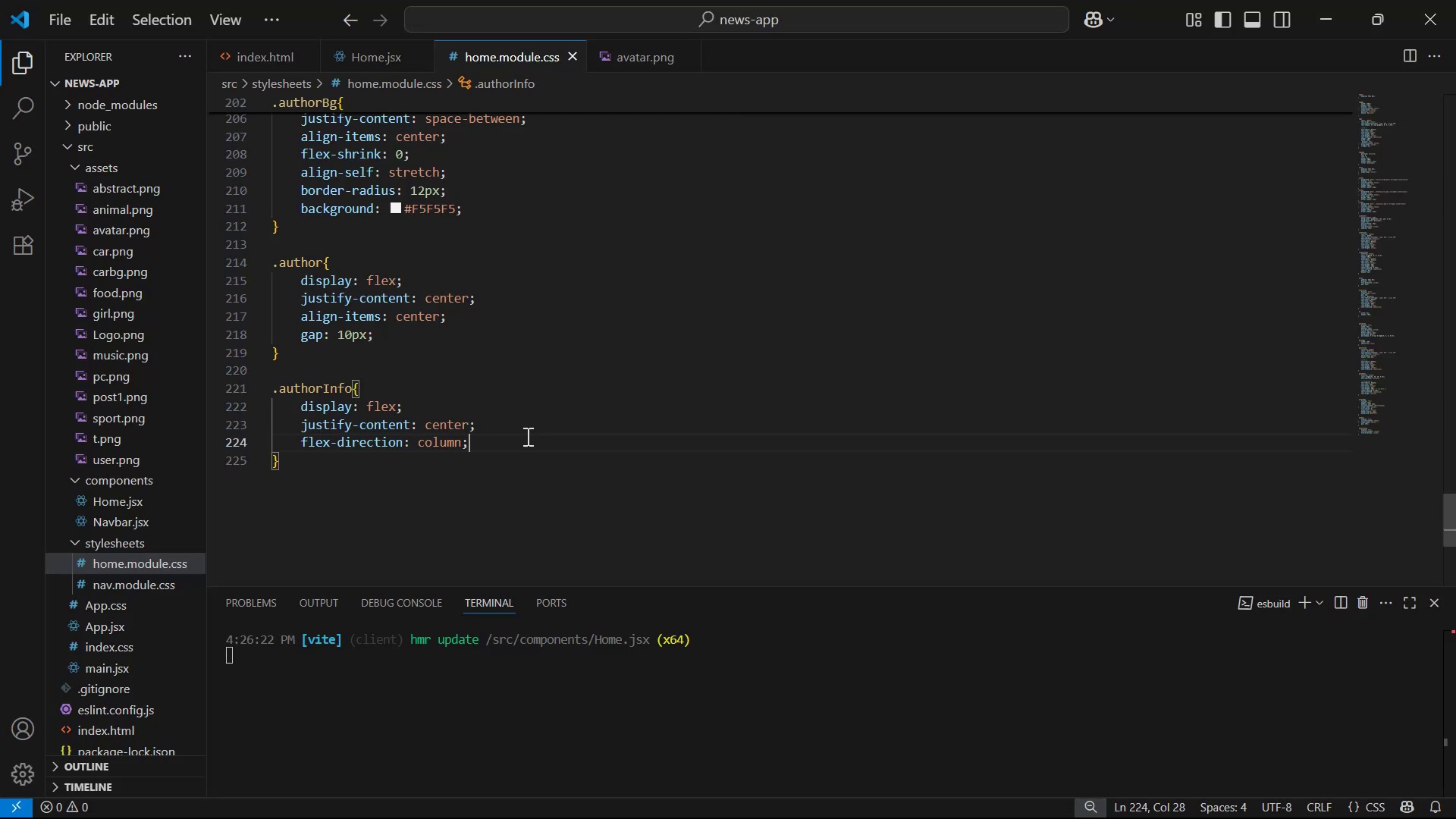 
key(Enter)
 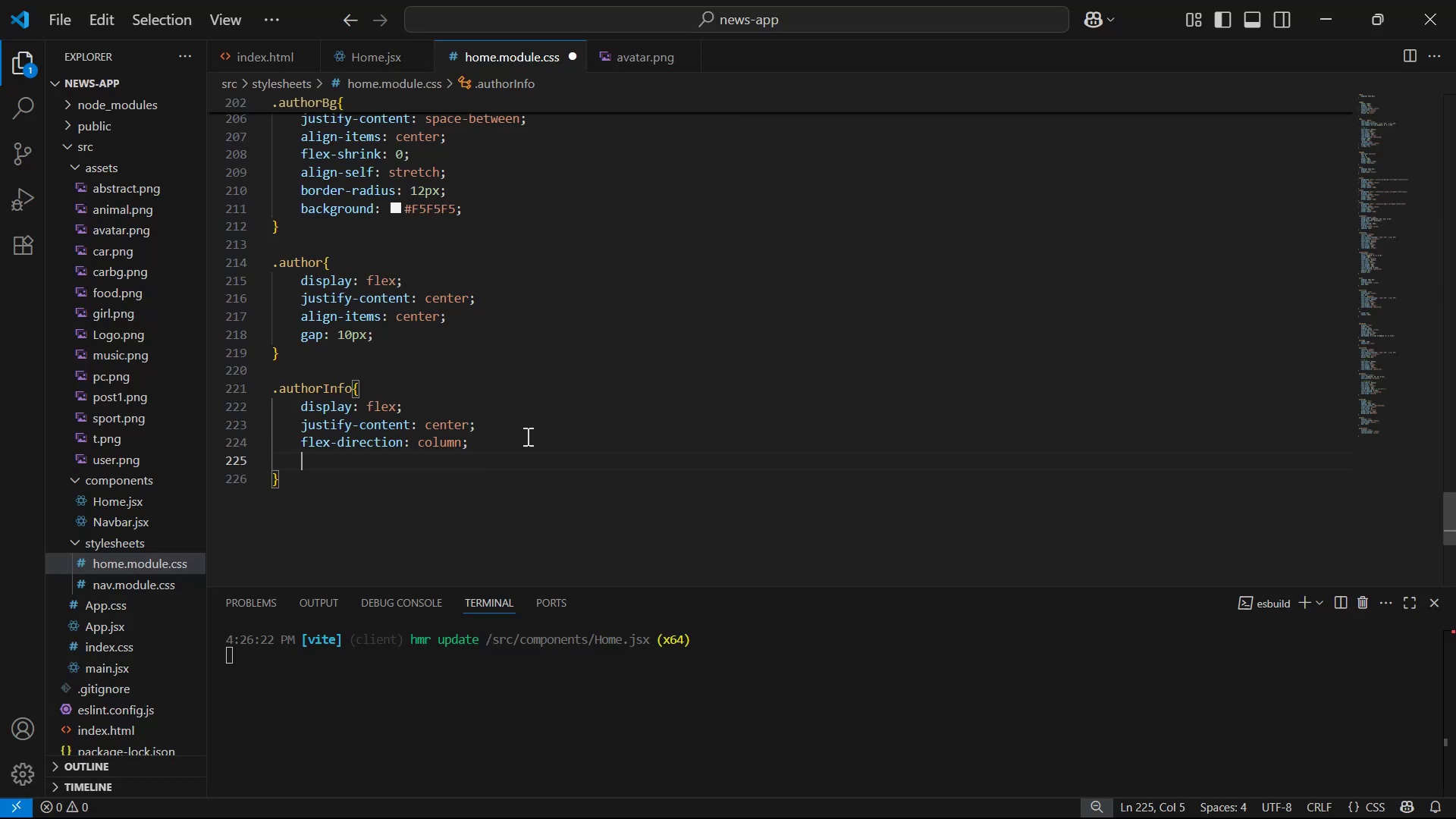 
type(he)
 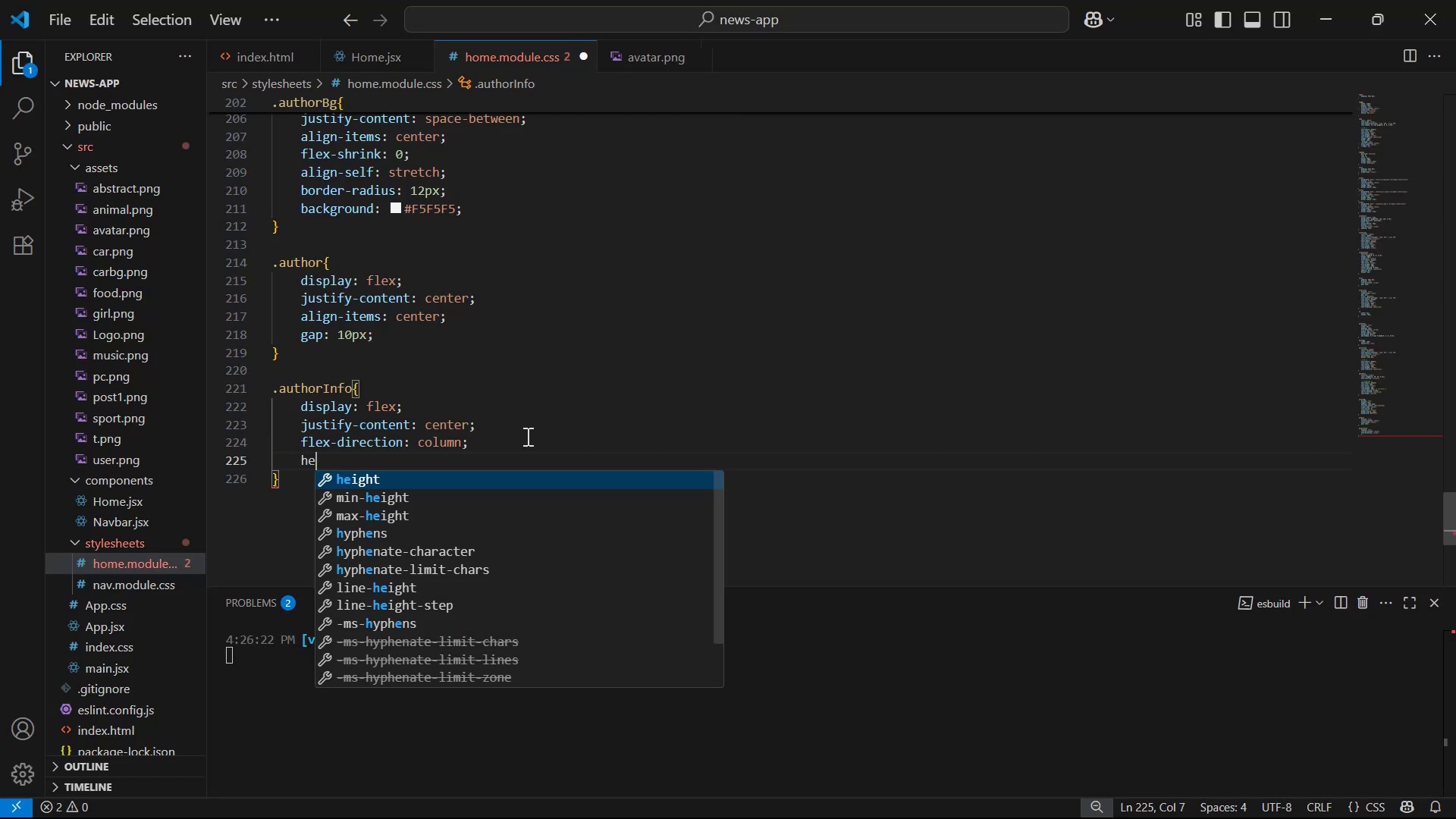 
key(Enter)
 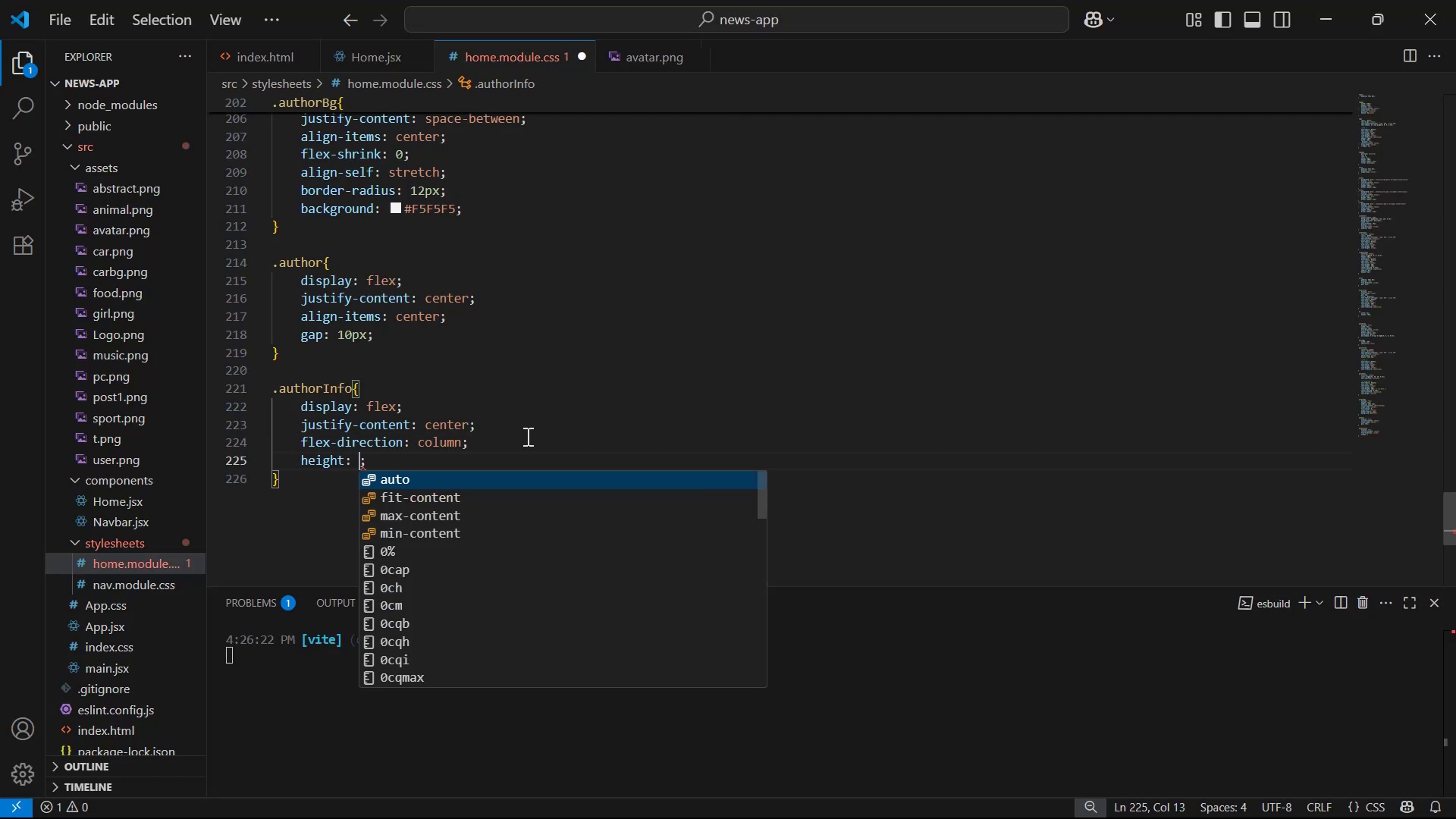 
type(100%)
 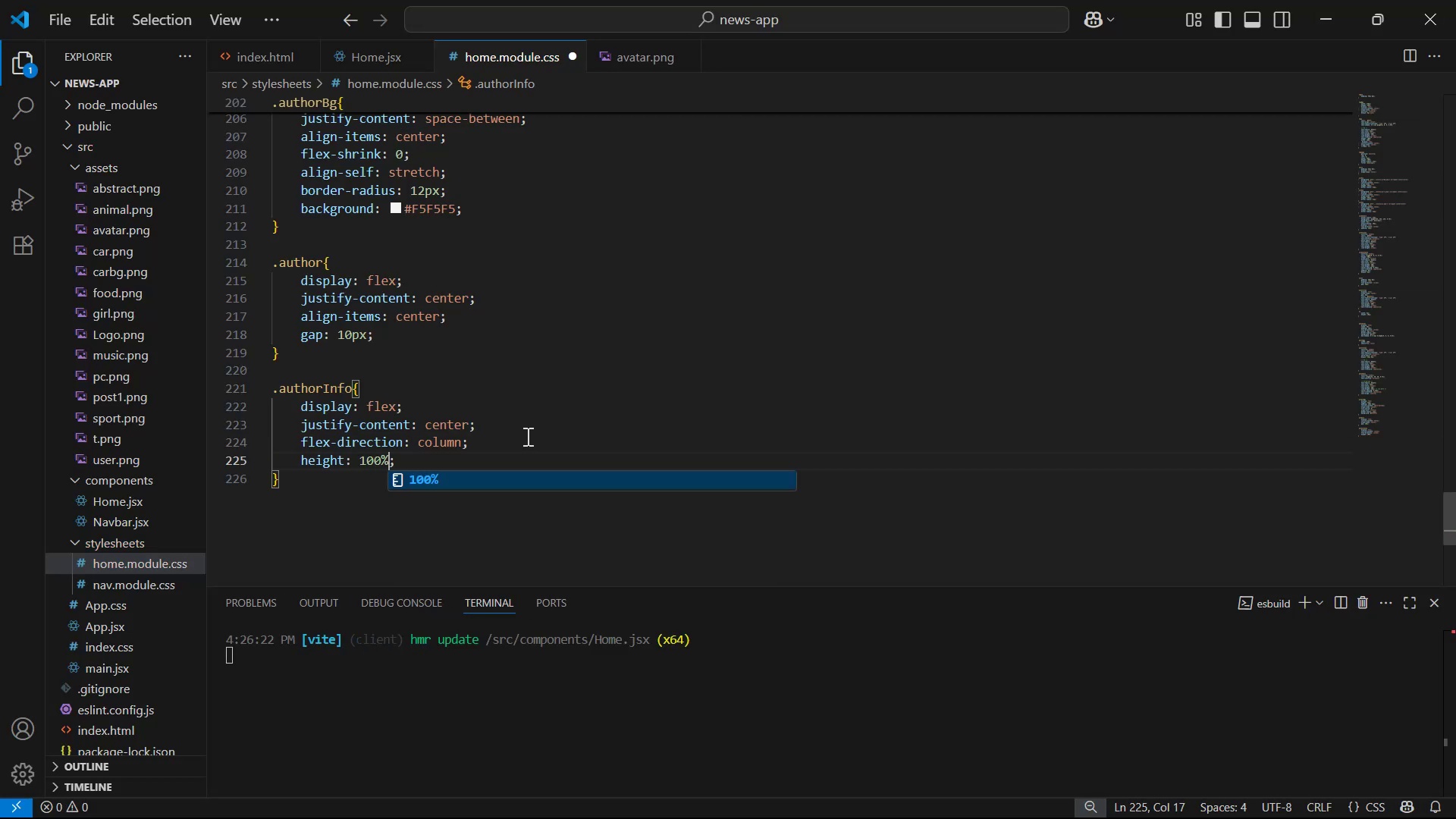 
 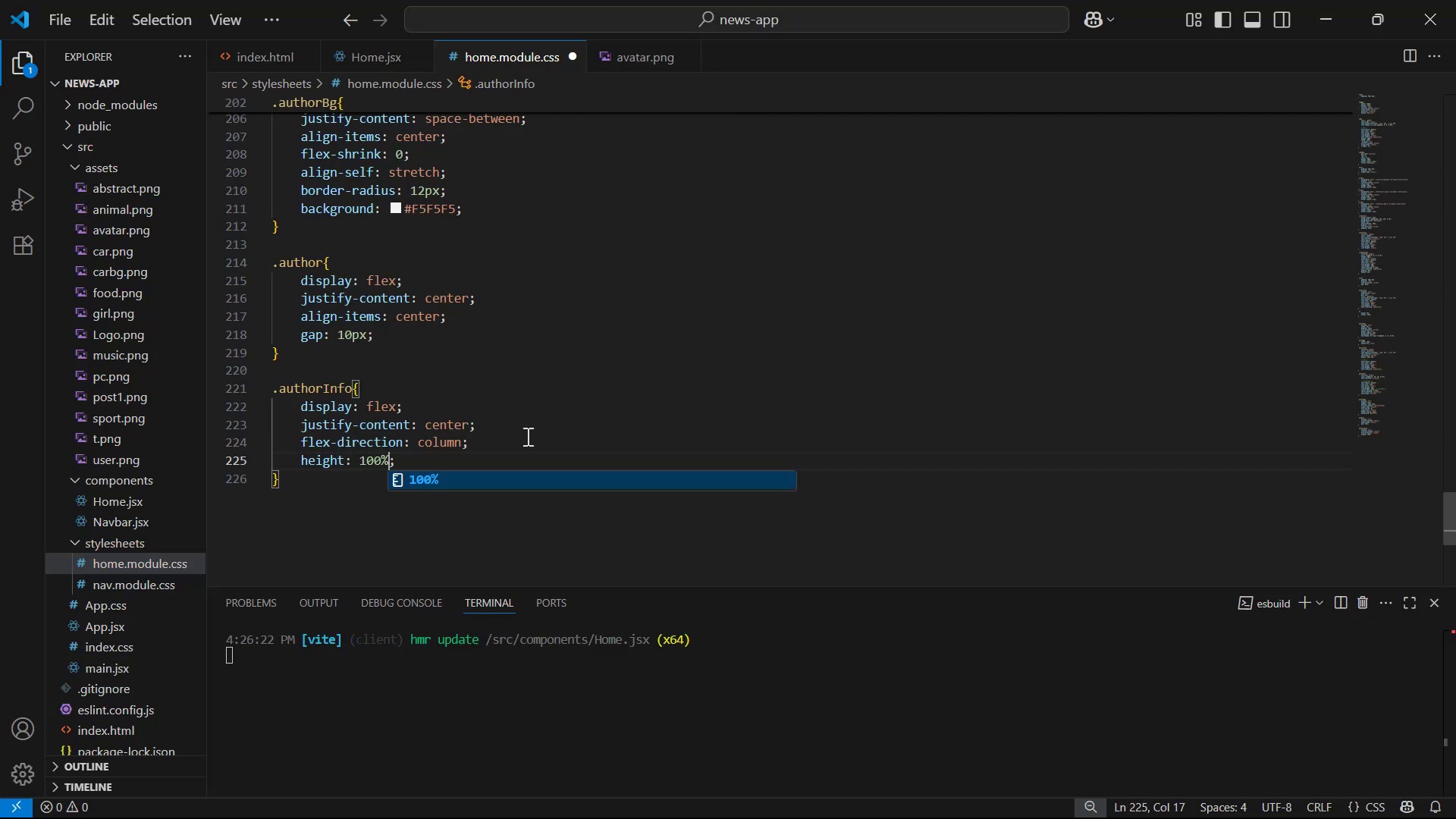 
key(Control+ControlLeft)
 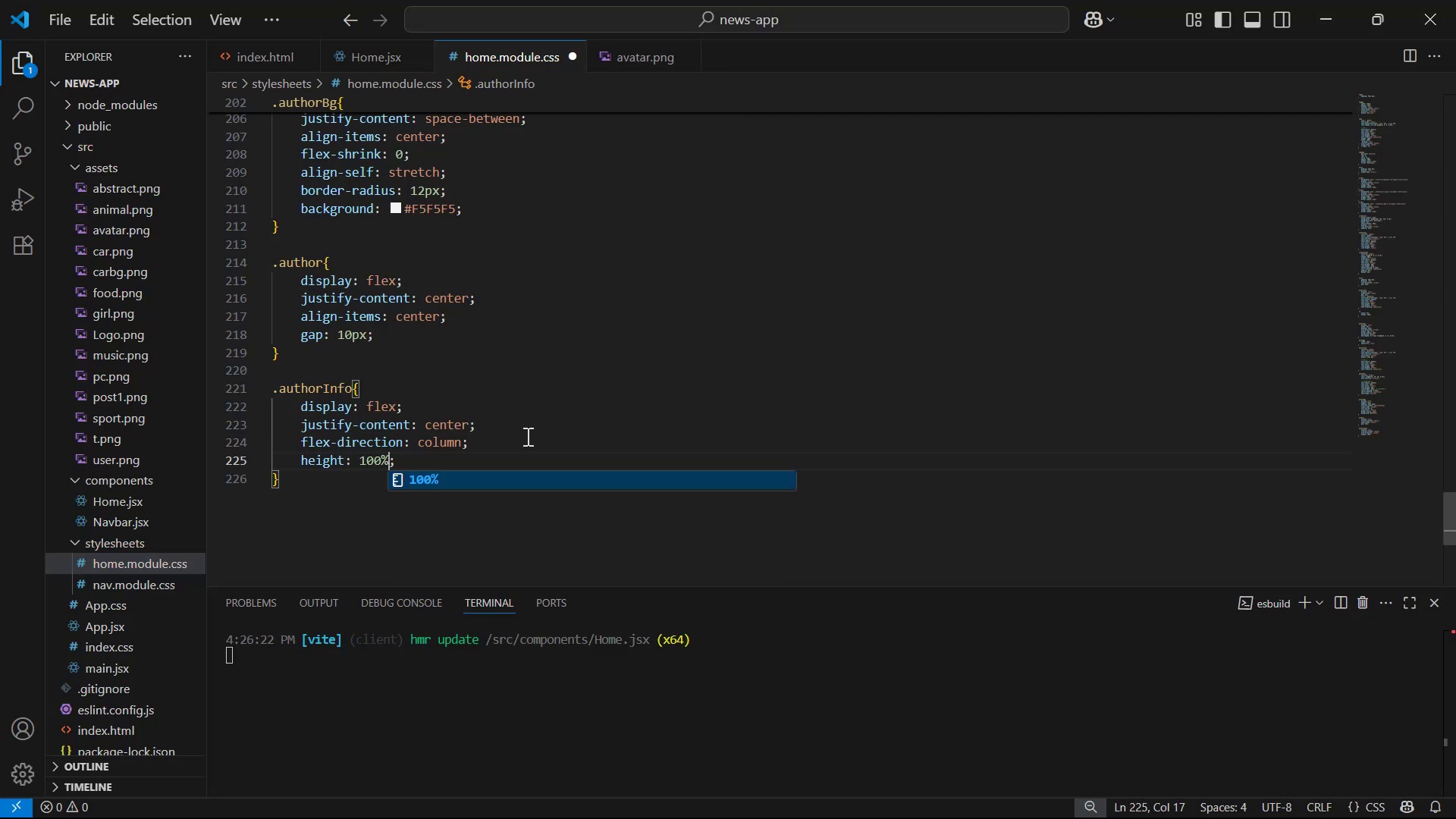 
key(Control+S)
 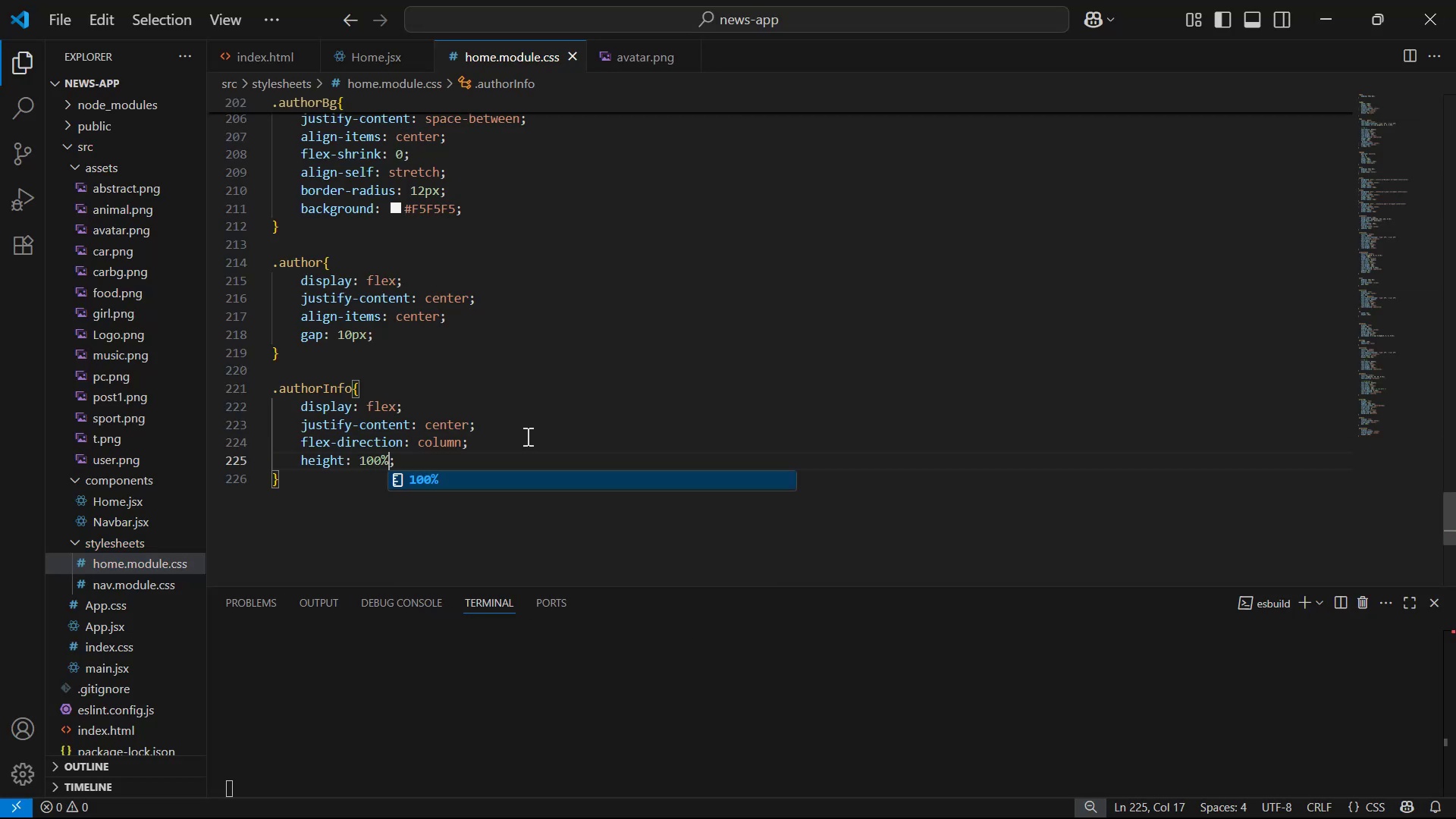 
key(Alt+AltLeft)
 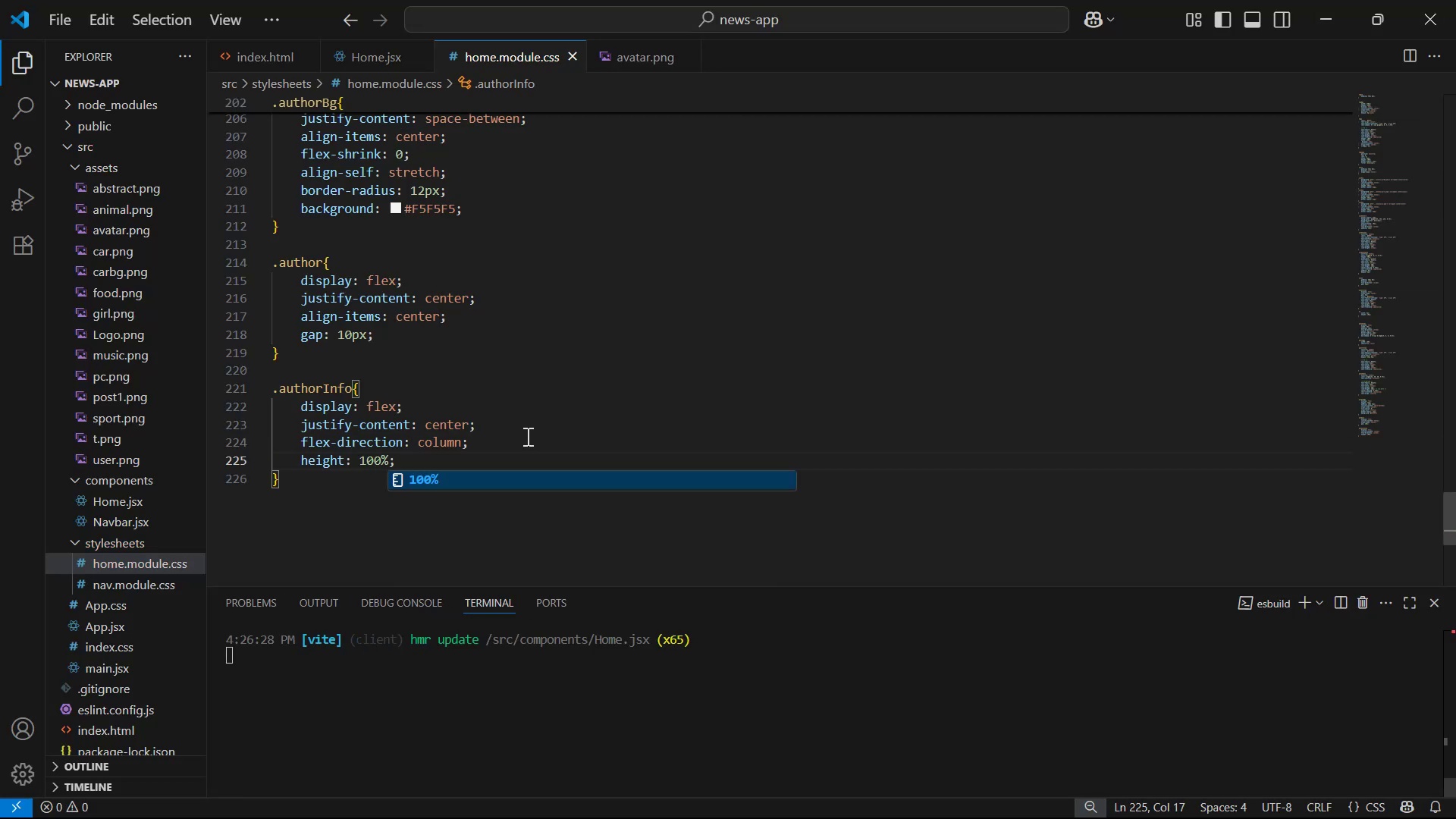 
key(Alt+Tab)
 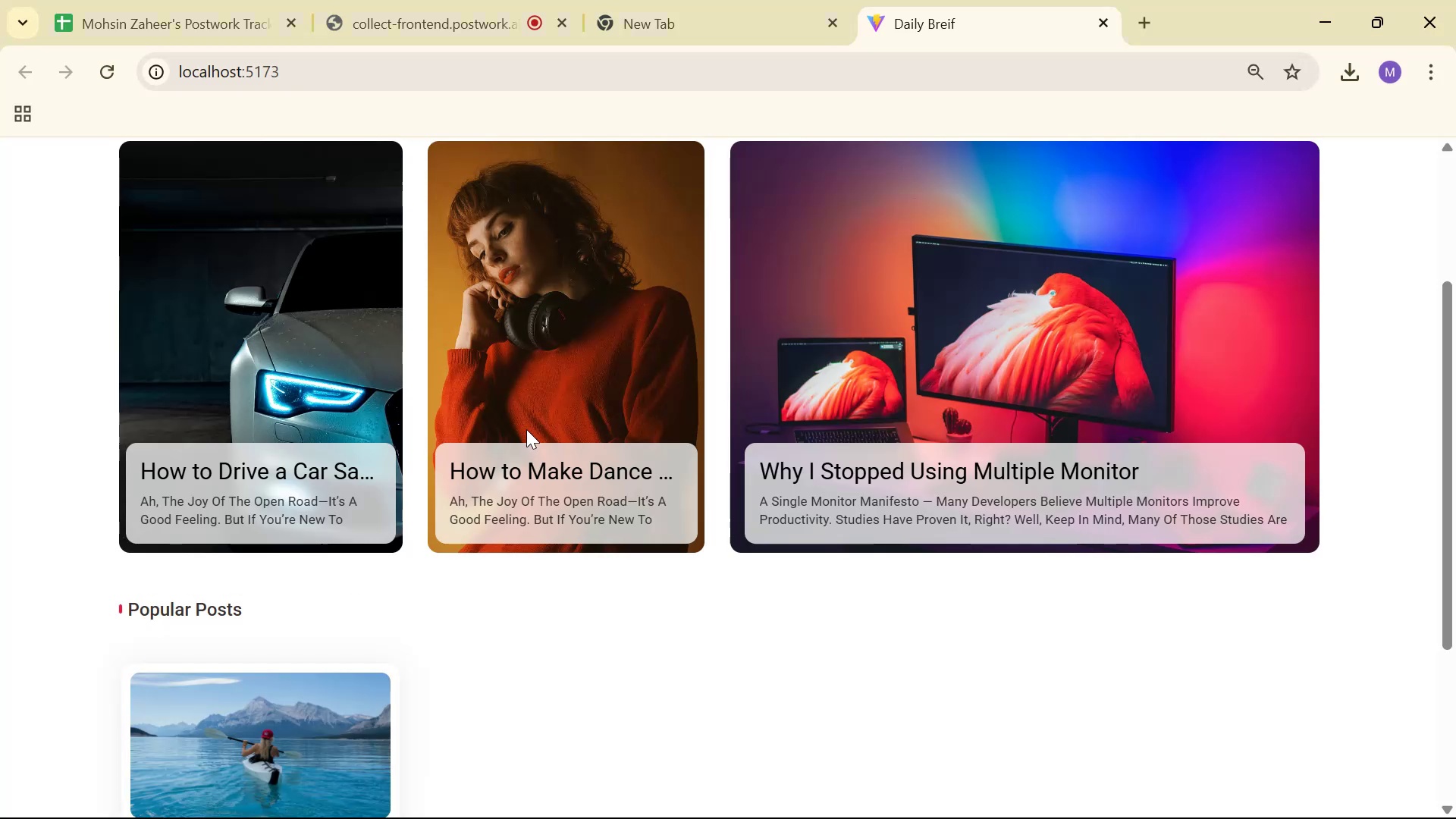 
scroll: coordinate [535, 585], scroll_direction: down, amount: 6.0
 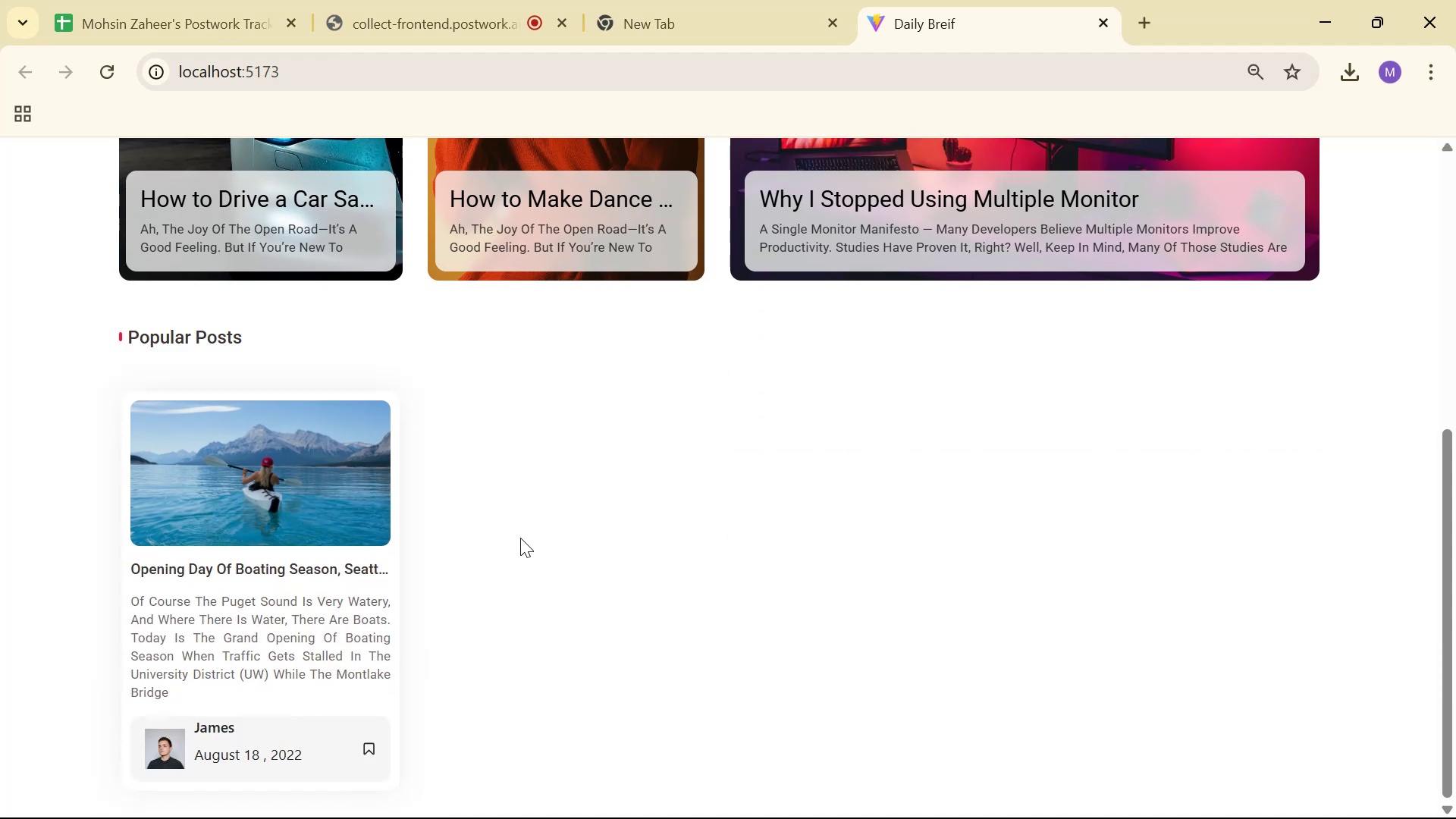 
key(Alt+AltLeft)
 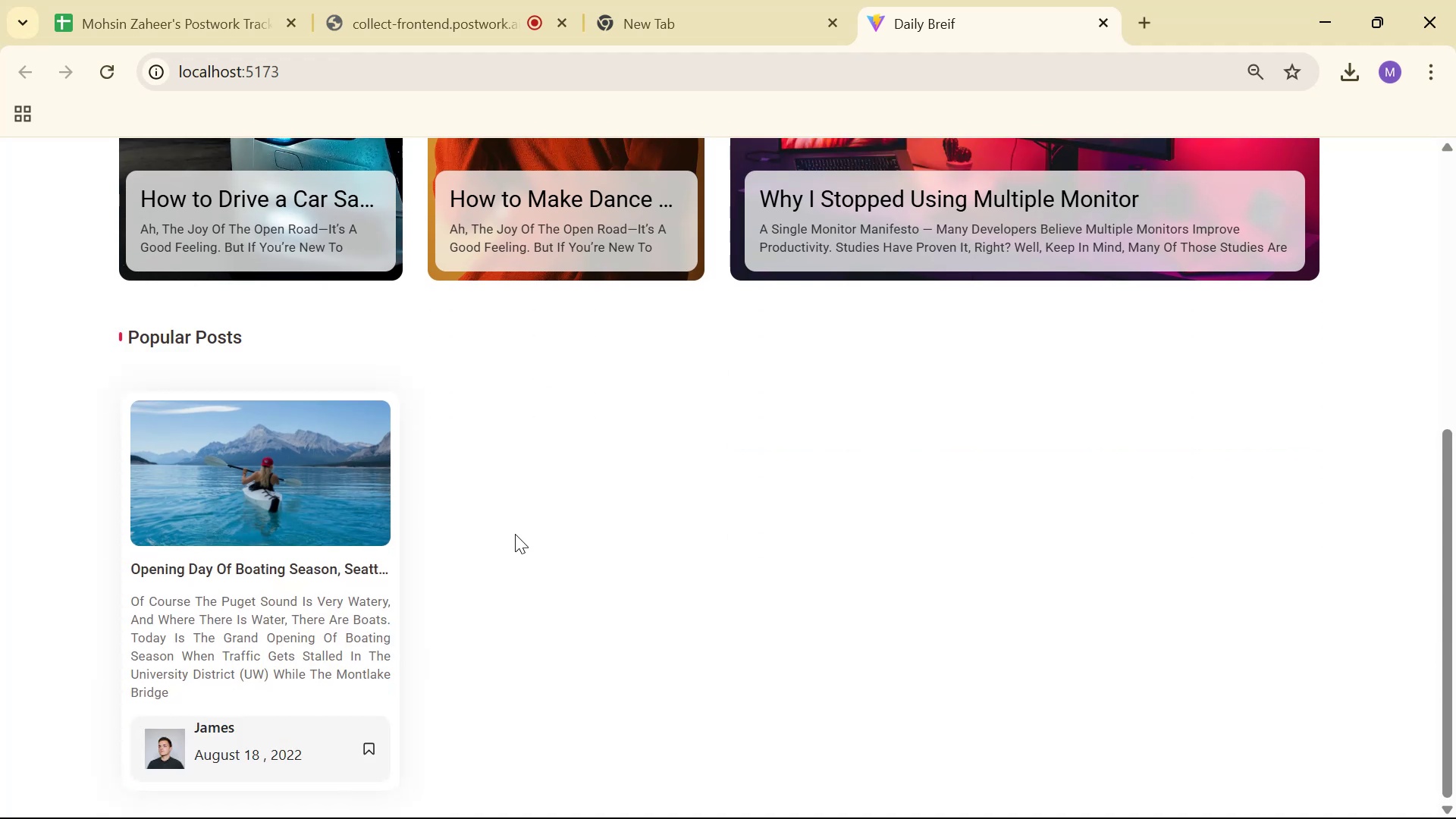 
key(Alt+Tab)
 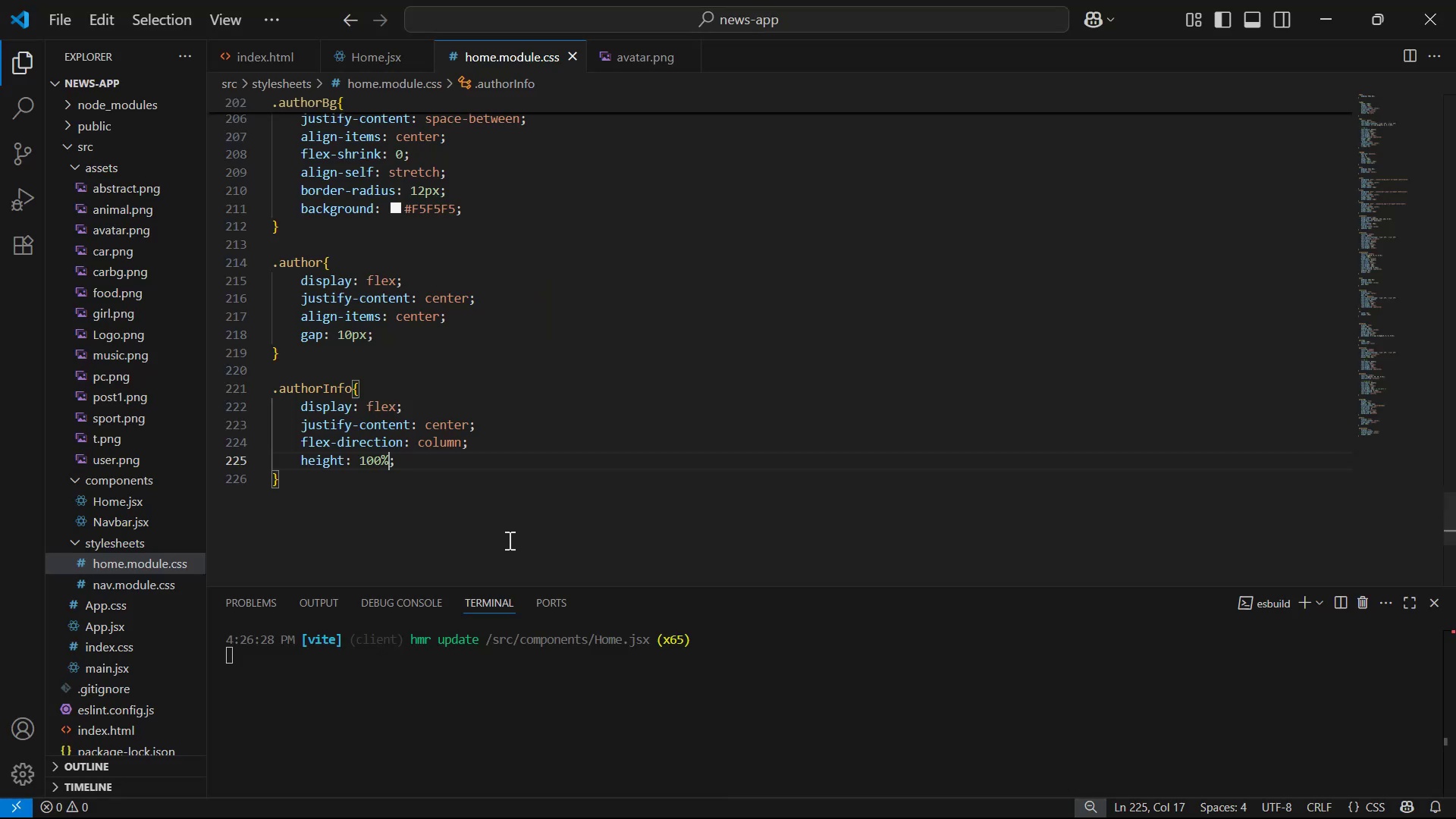 
key(Alt+AltLeft)
 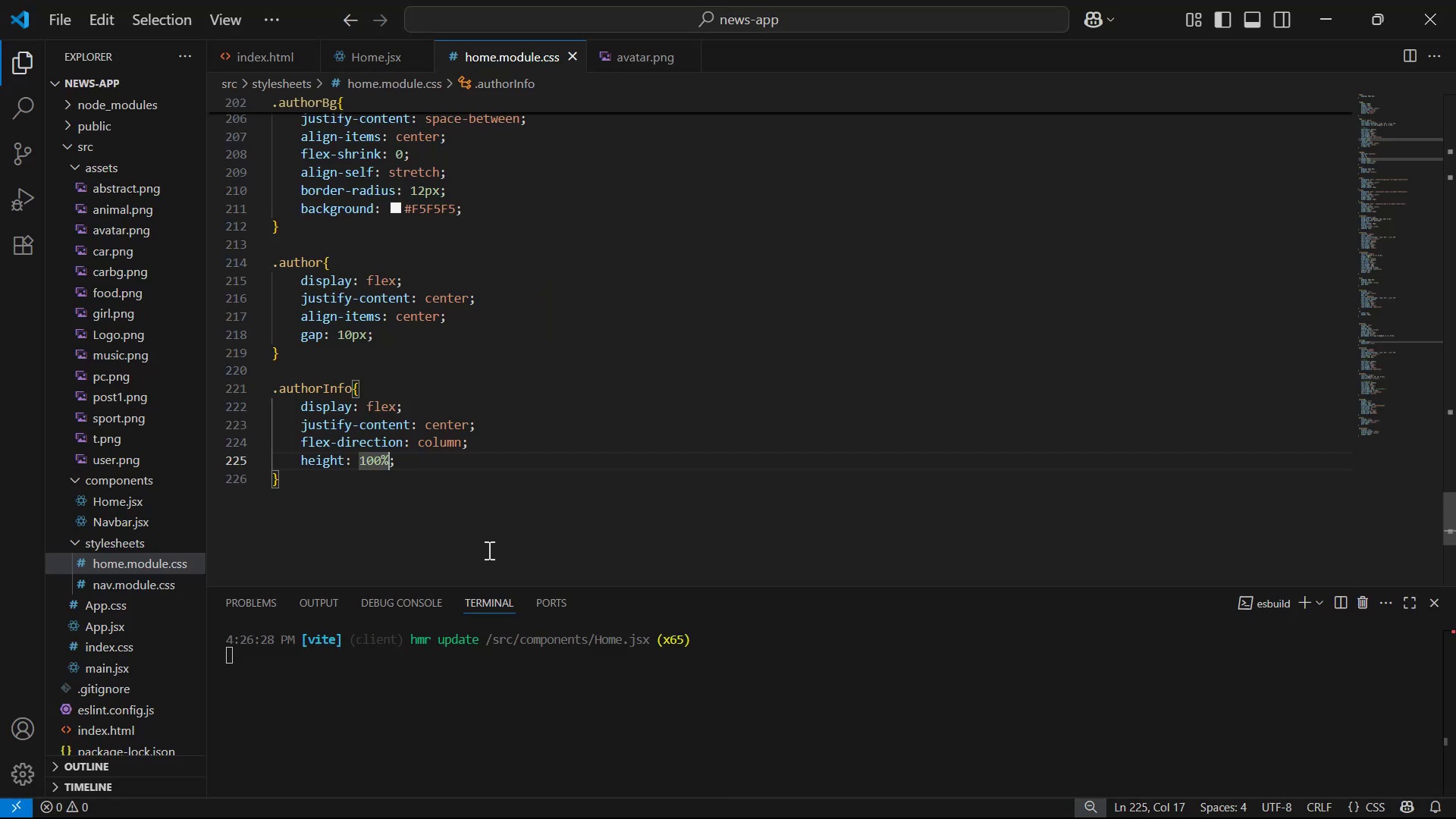 
key(Alt+Tab)
 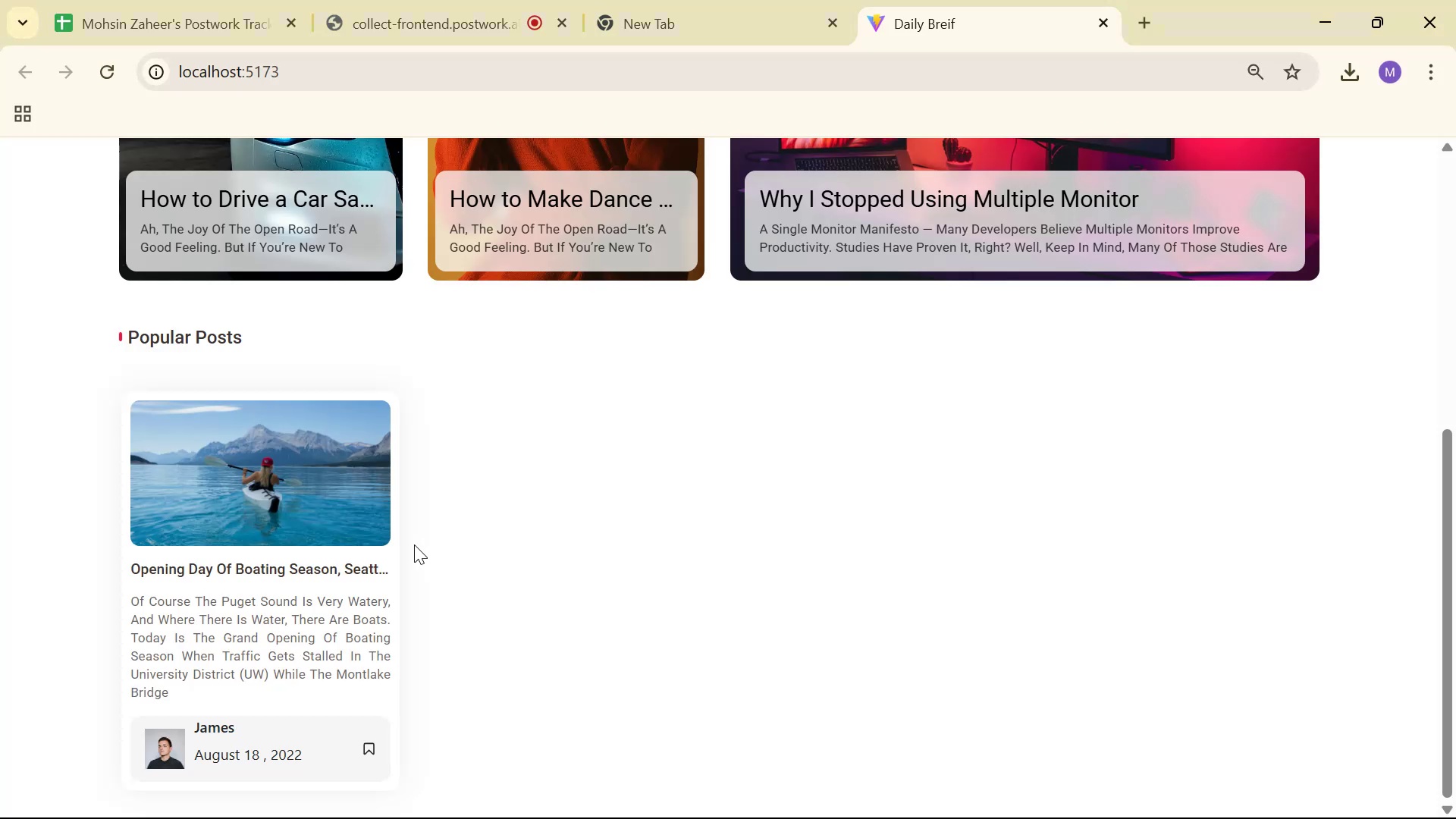 
key(Alt+Tab)
 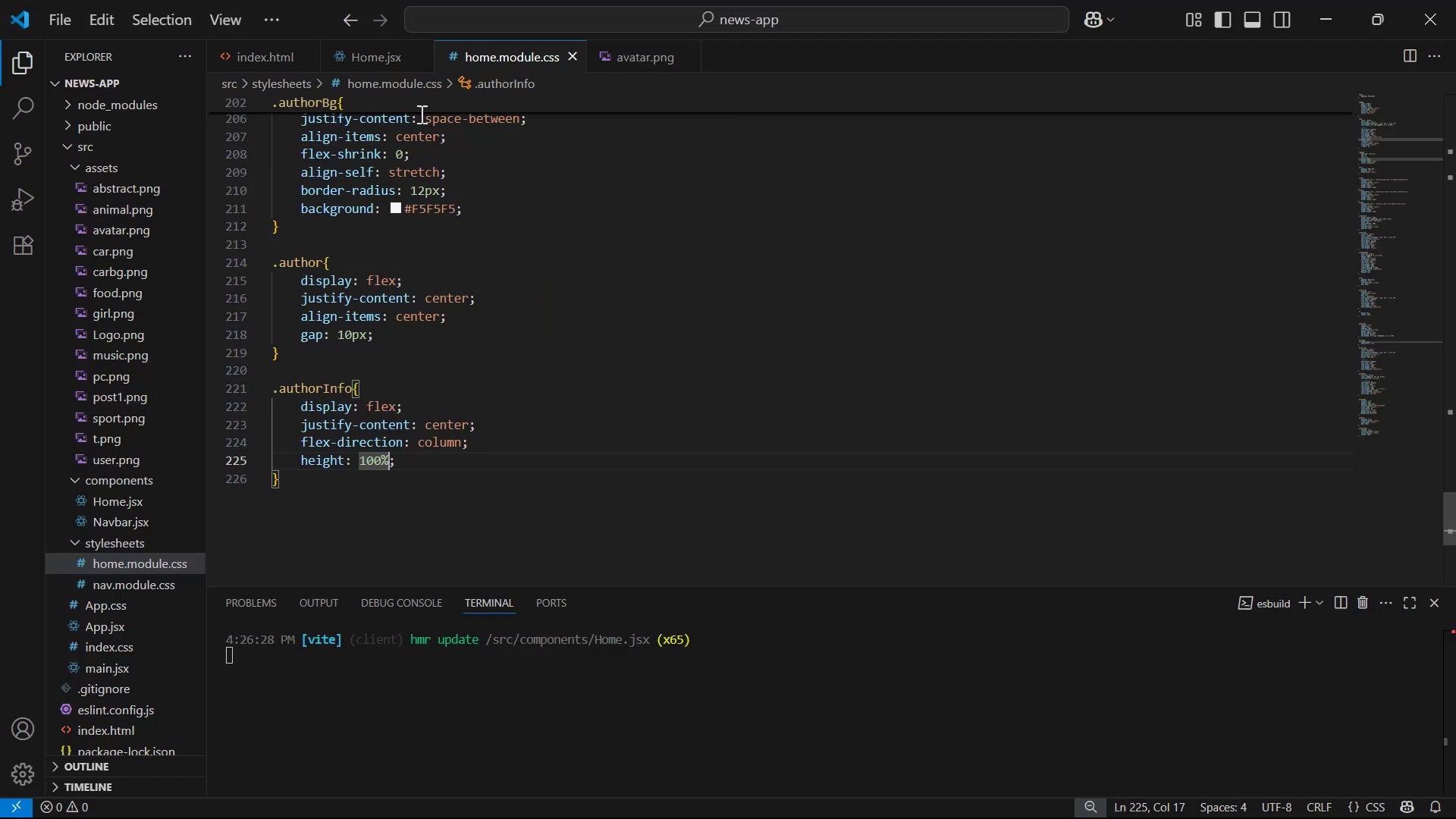 
left_click([384, 61])
 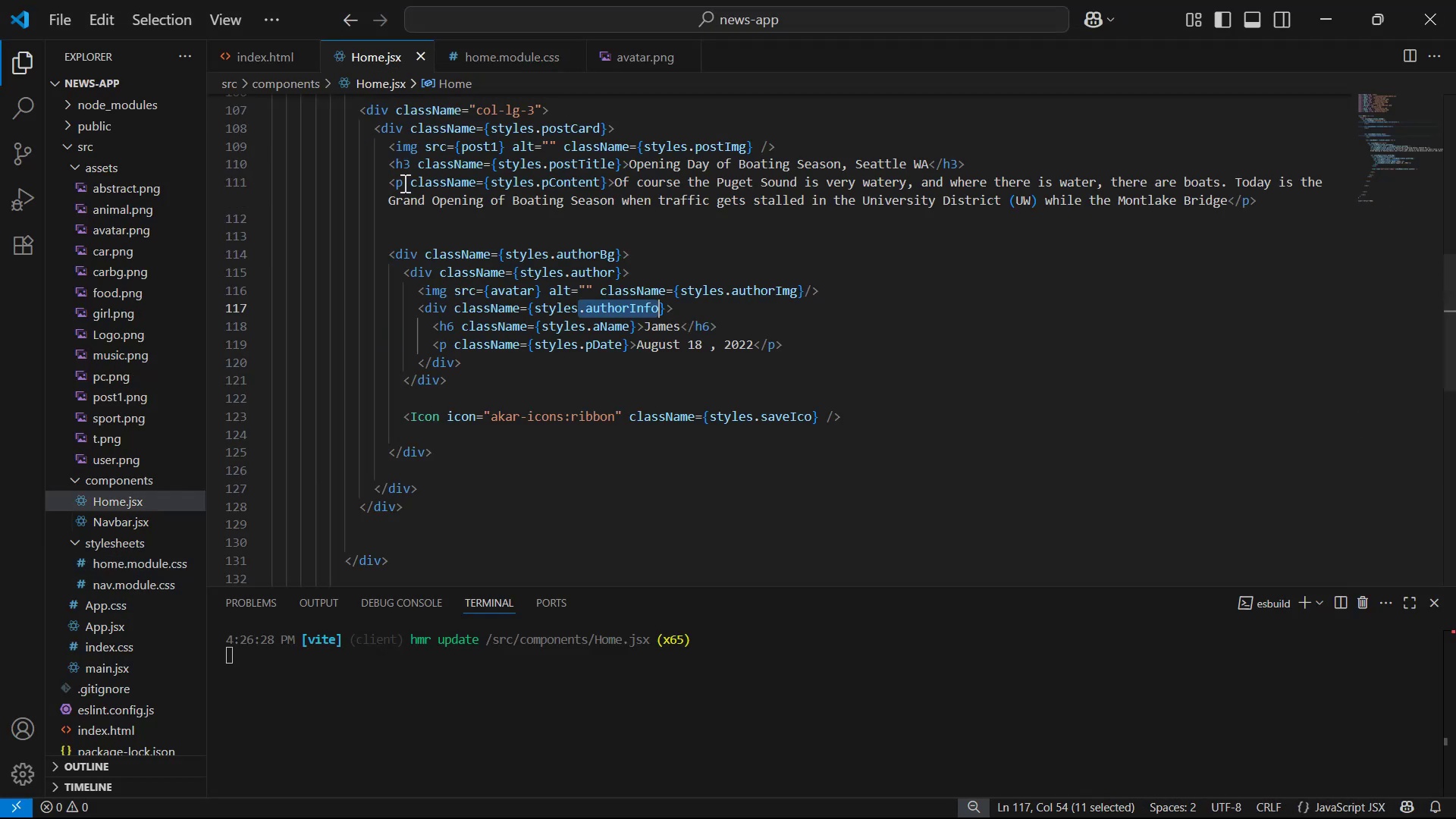 
scroll: coordinate [595, 470], scroll_direction: down, amount: 1.0
 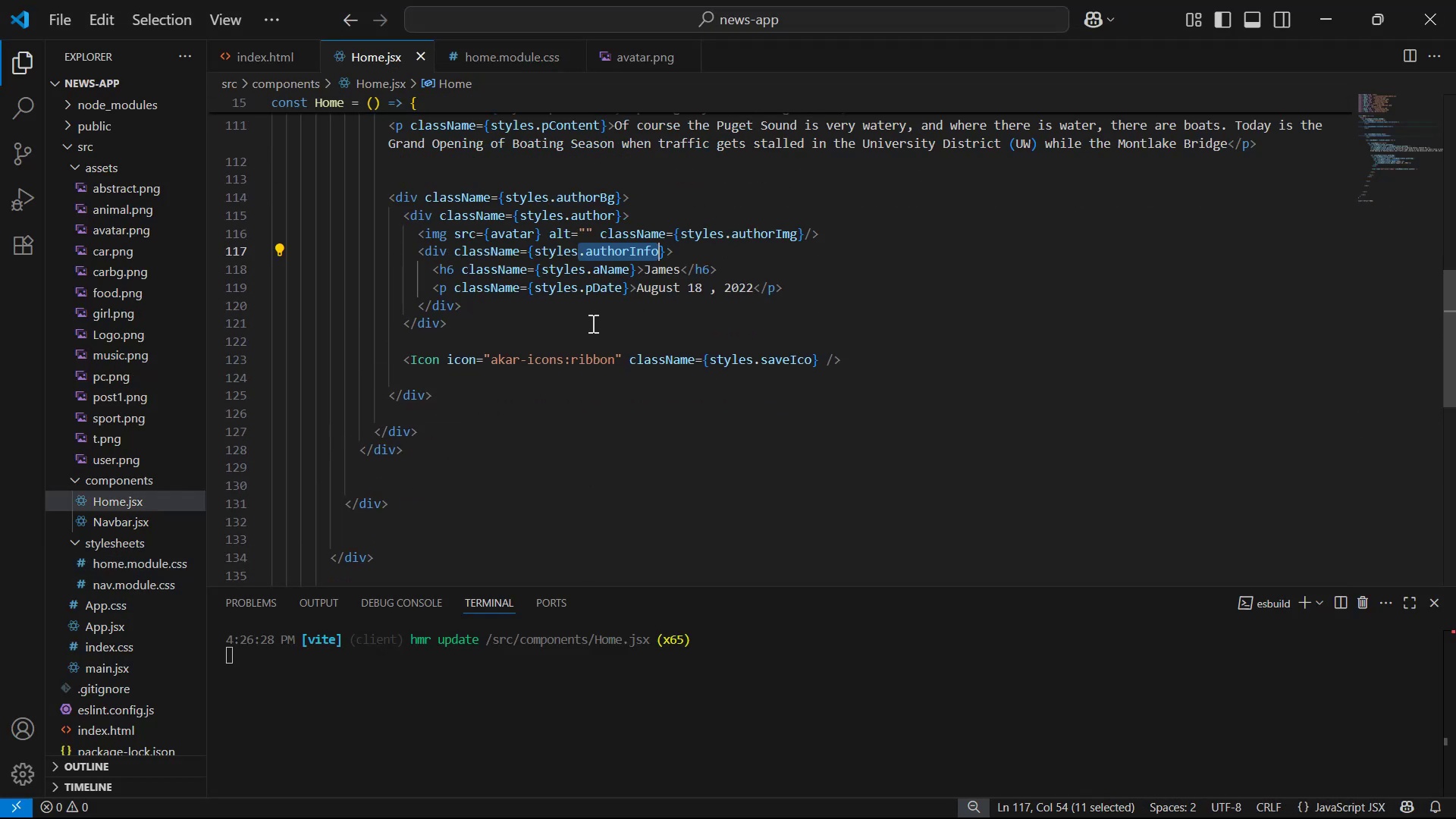 
left_click([587, 304])
 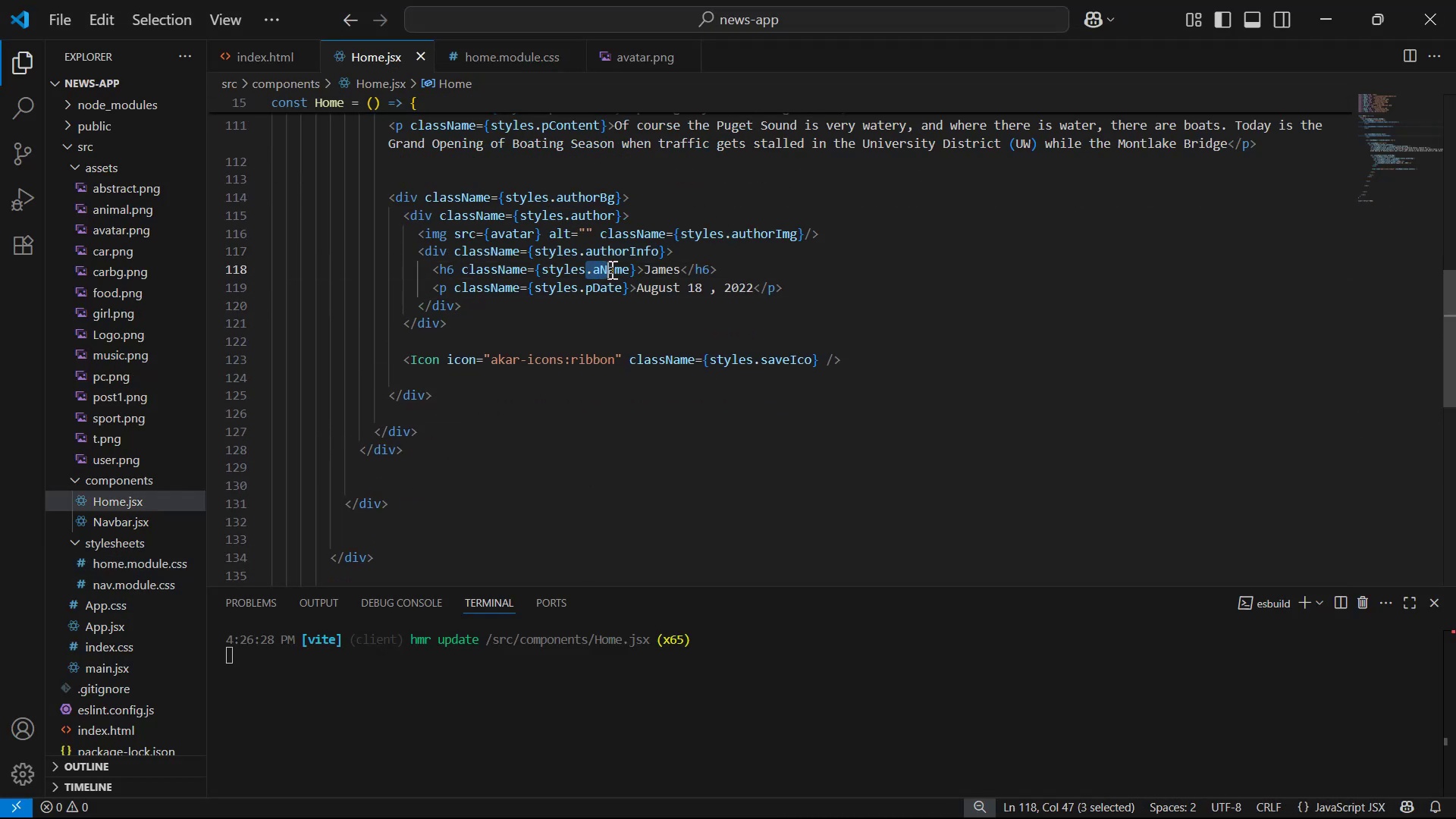 
key(Control+C)
 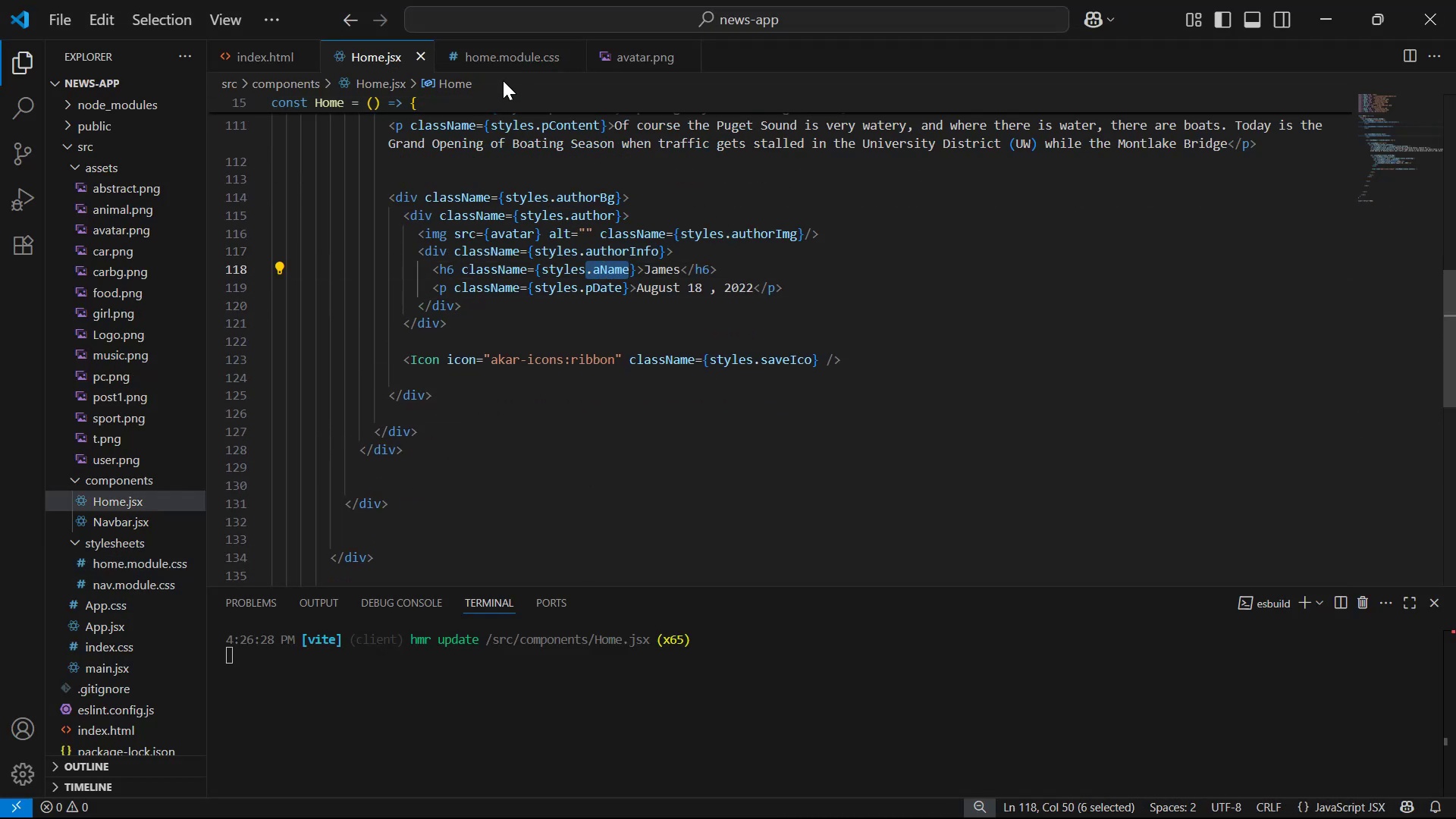 
left_click([496, 55])
 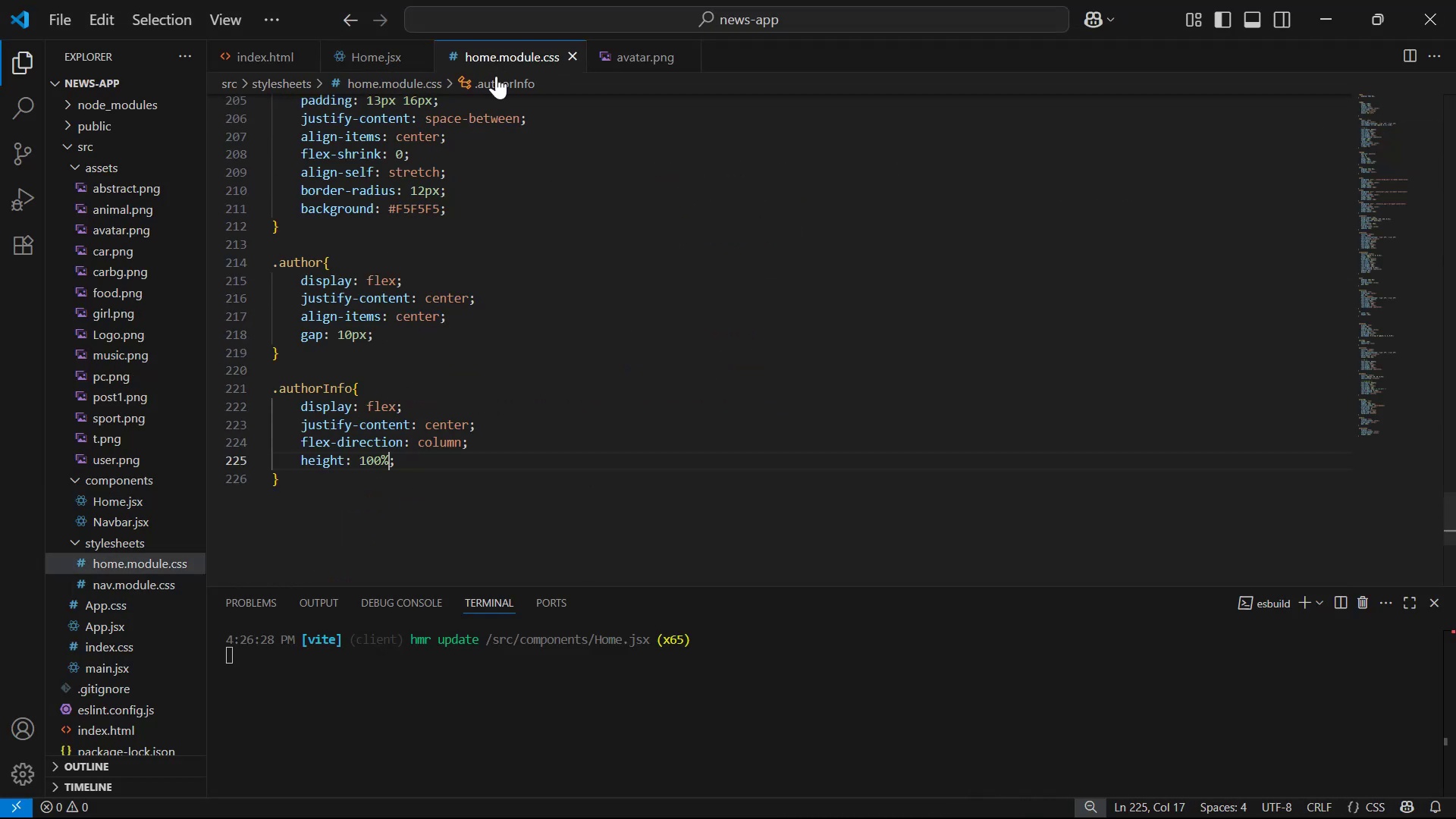 
scroll: coordinate [466, 369], scroll_direction: down, amount: 5.0
 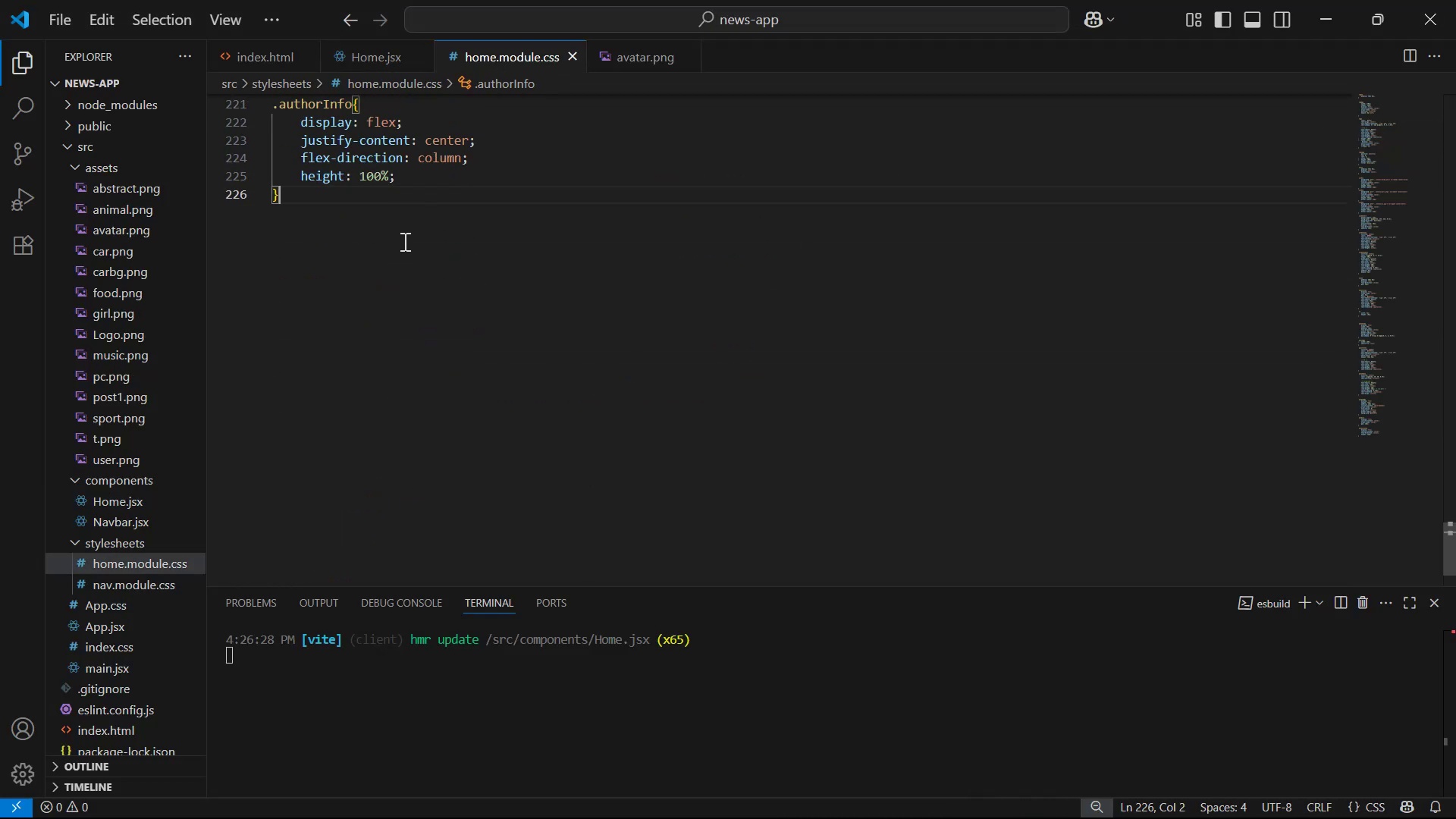 
key(Enter)
 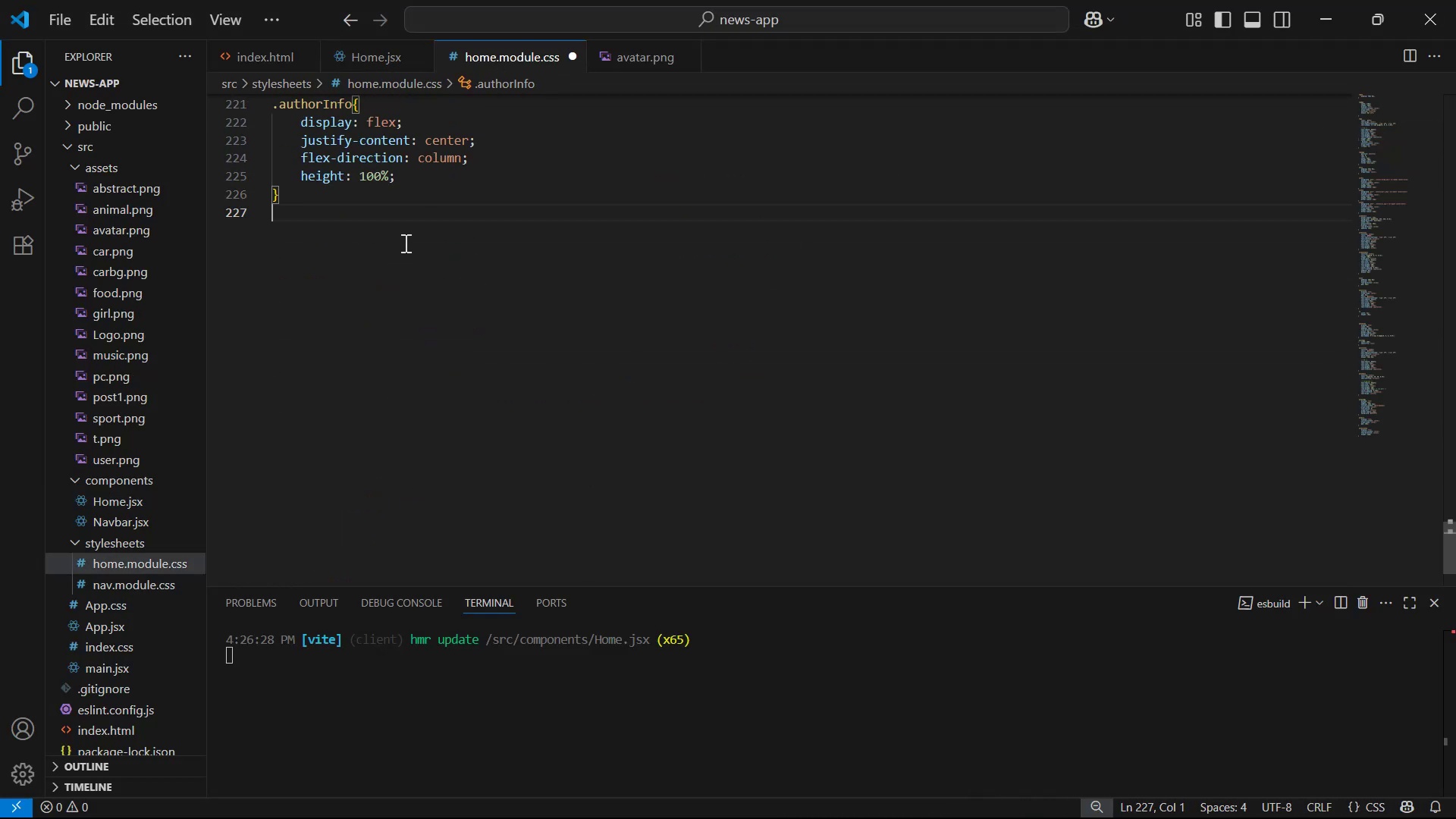 
key(Enter)
 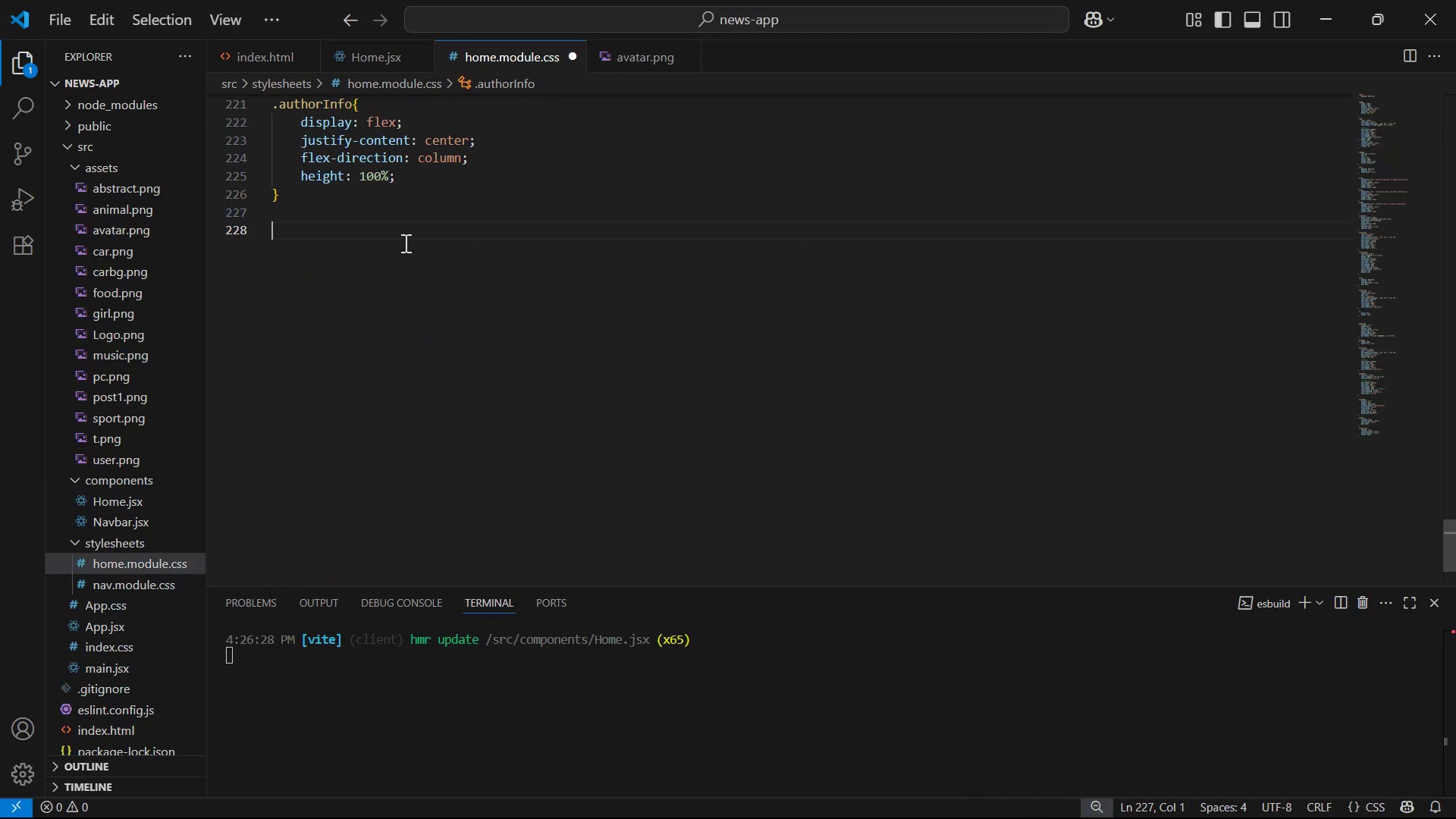 
key(Control+ControlLeft)
 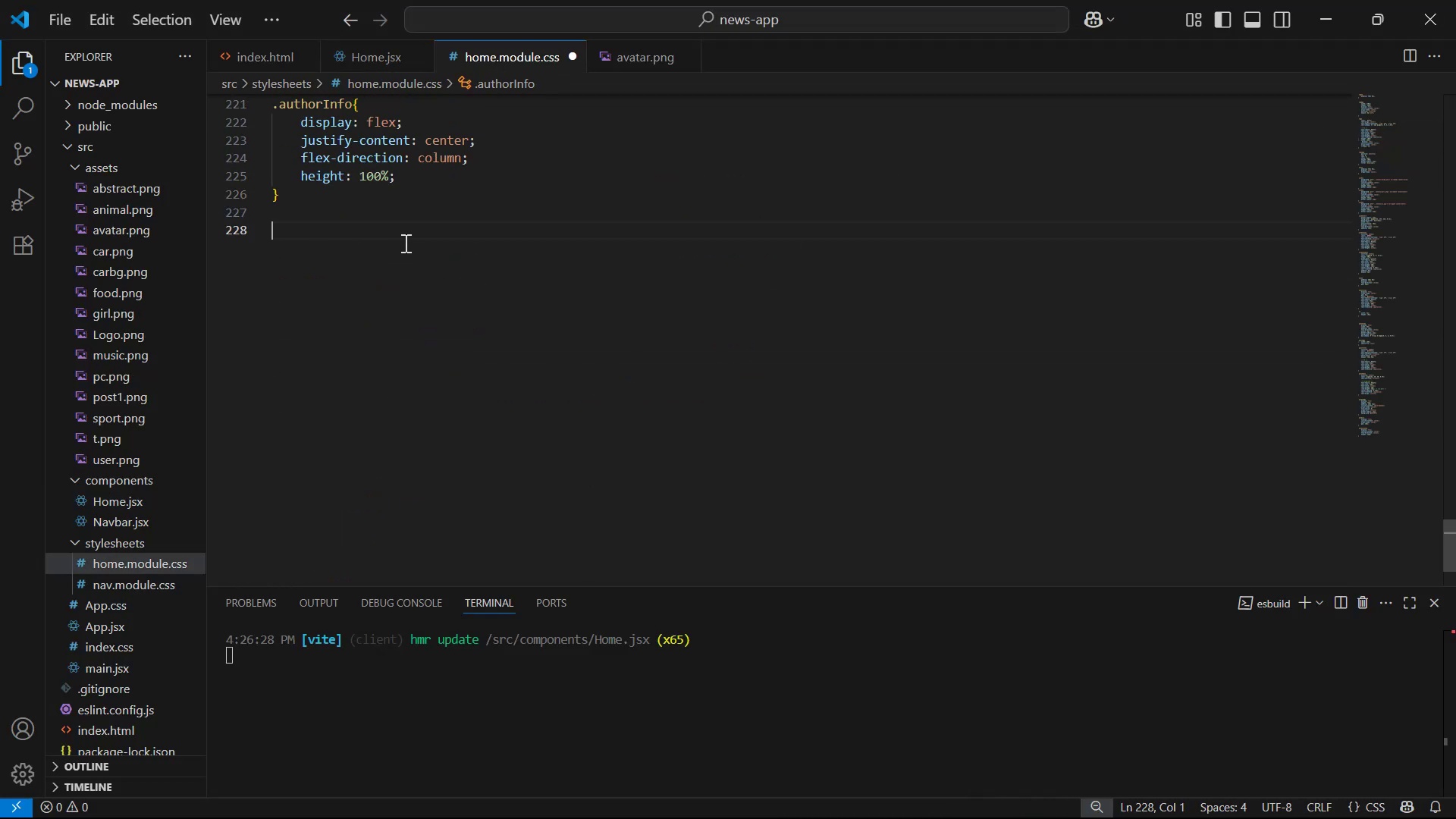 
key(Control+V)
 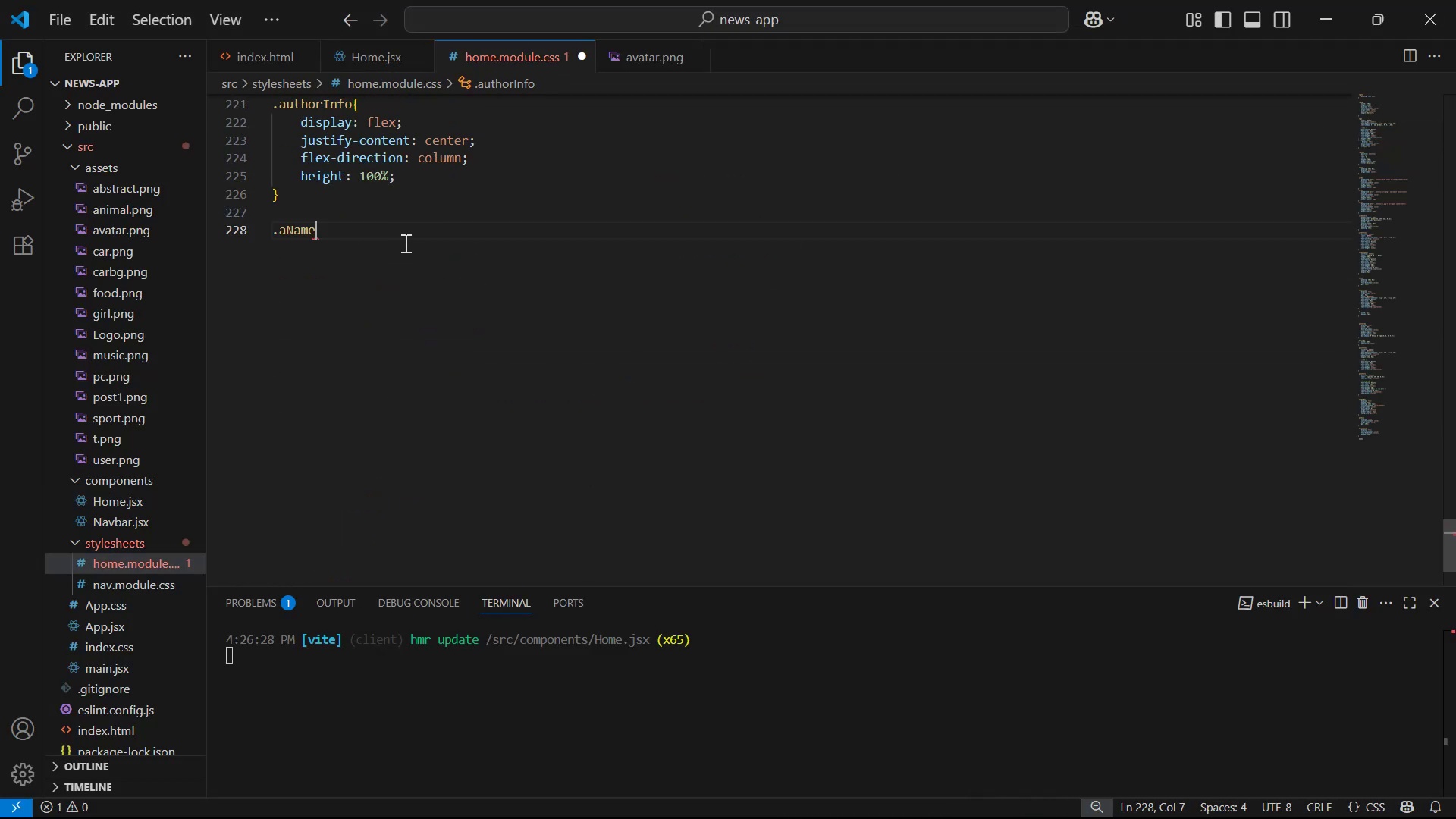 
key(Shift+BracketLeft)
 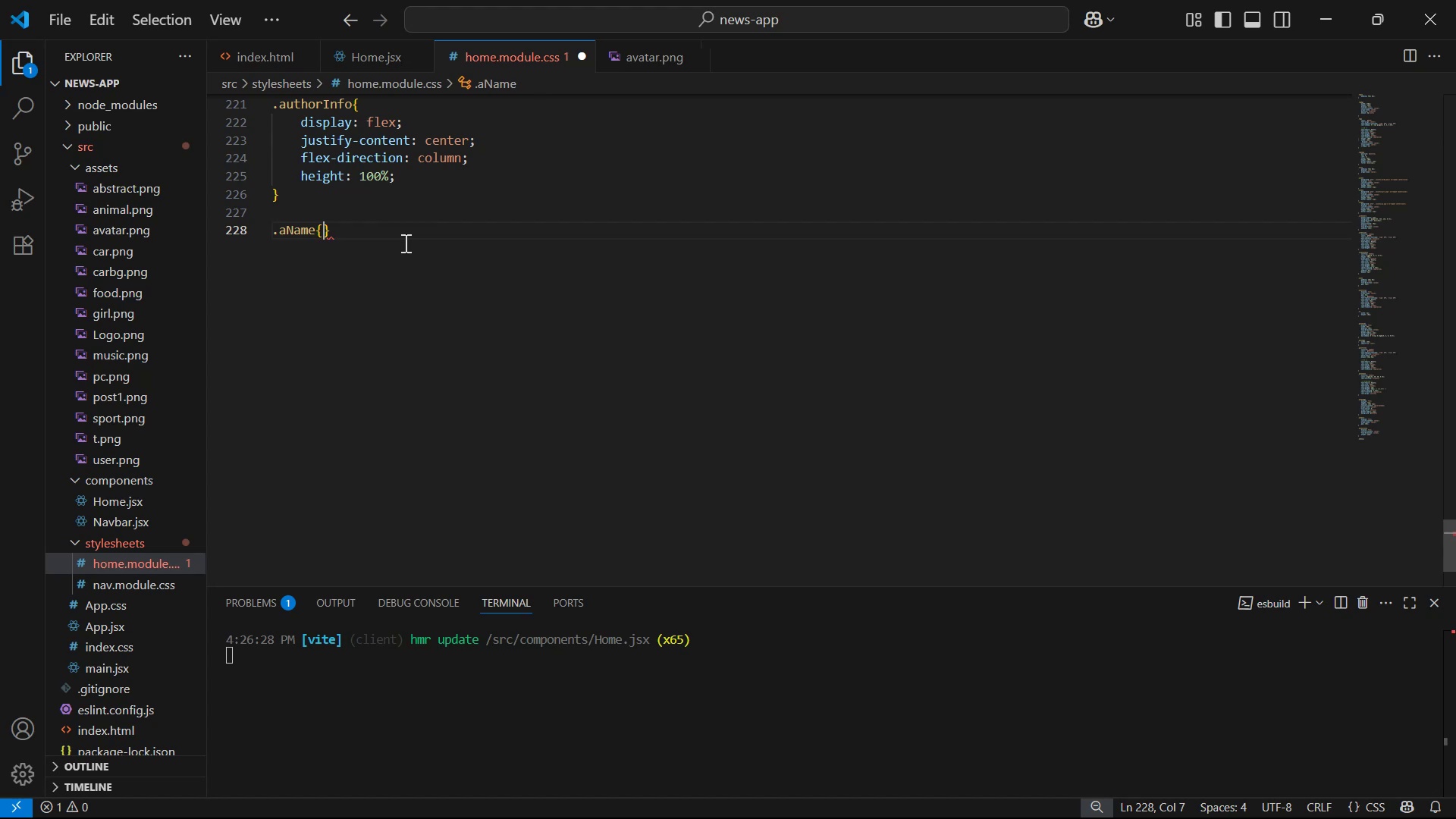 
key(Enter)
 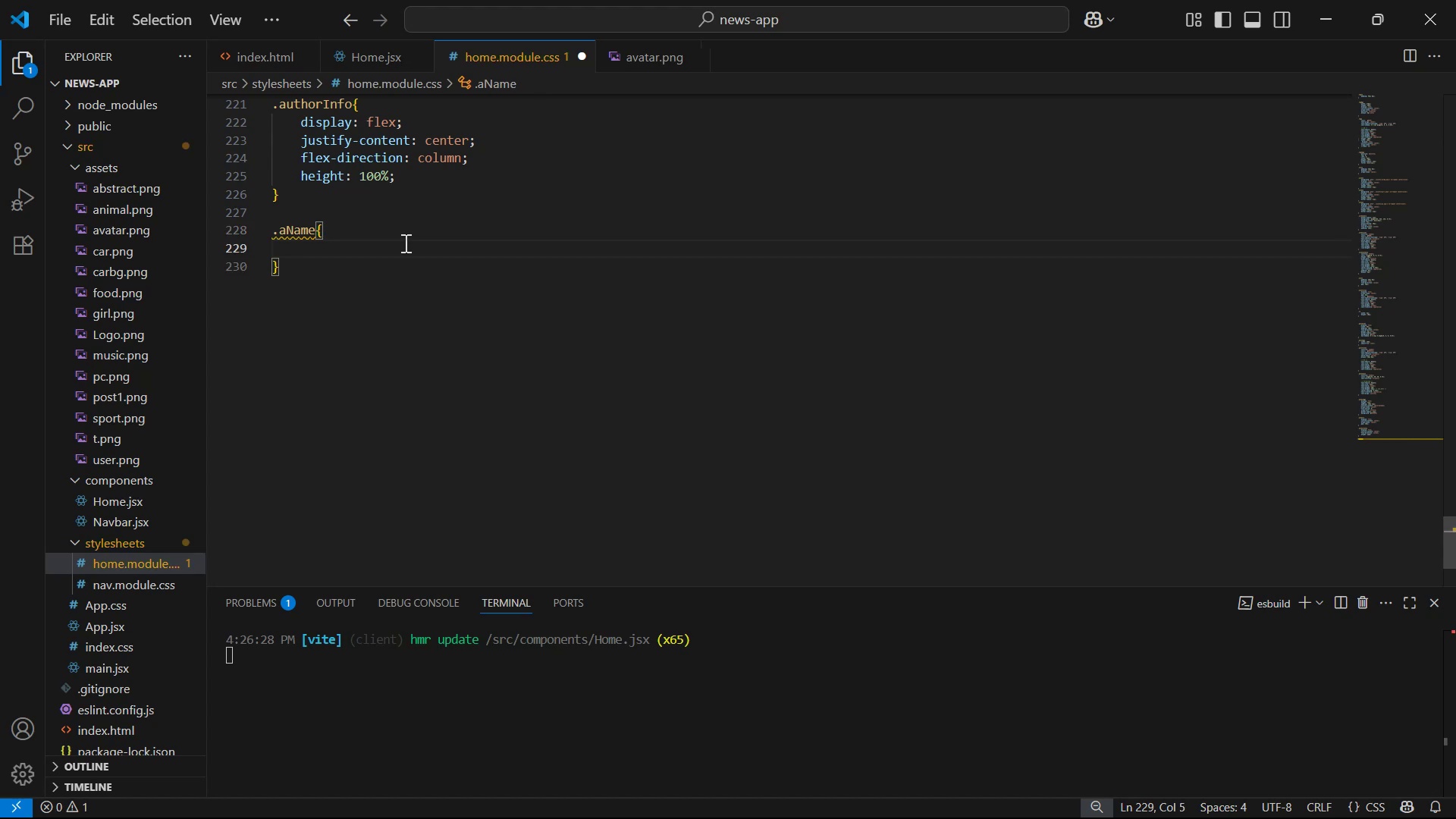 
key(Alt+Tab)
 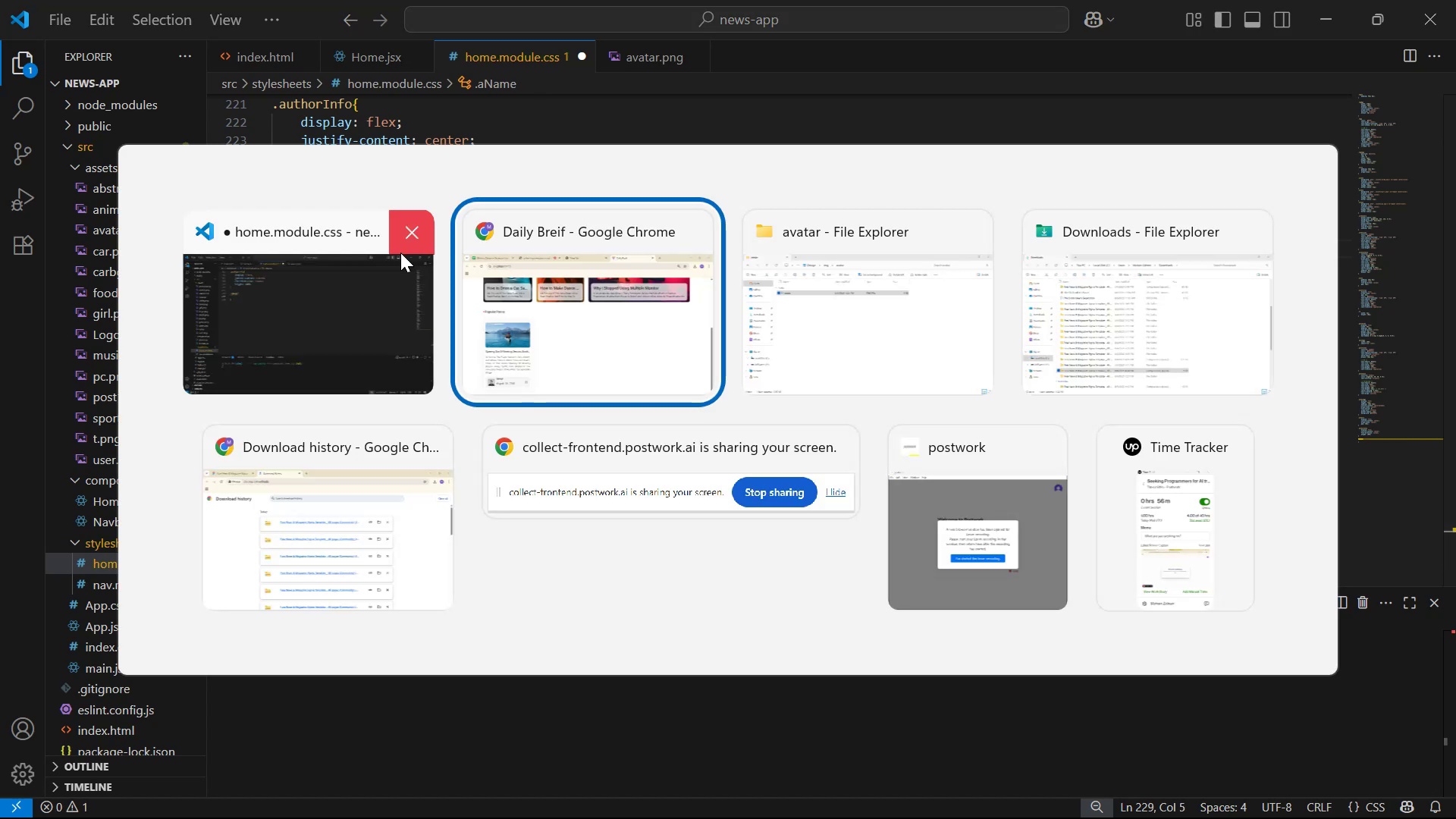 
key(Alt+Tab)
 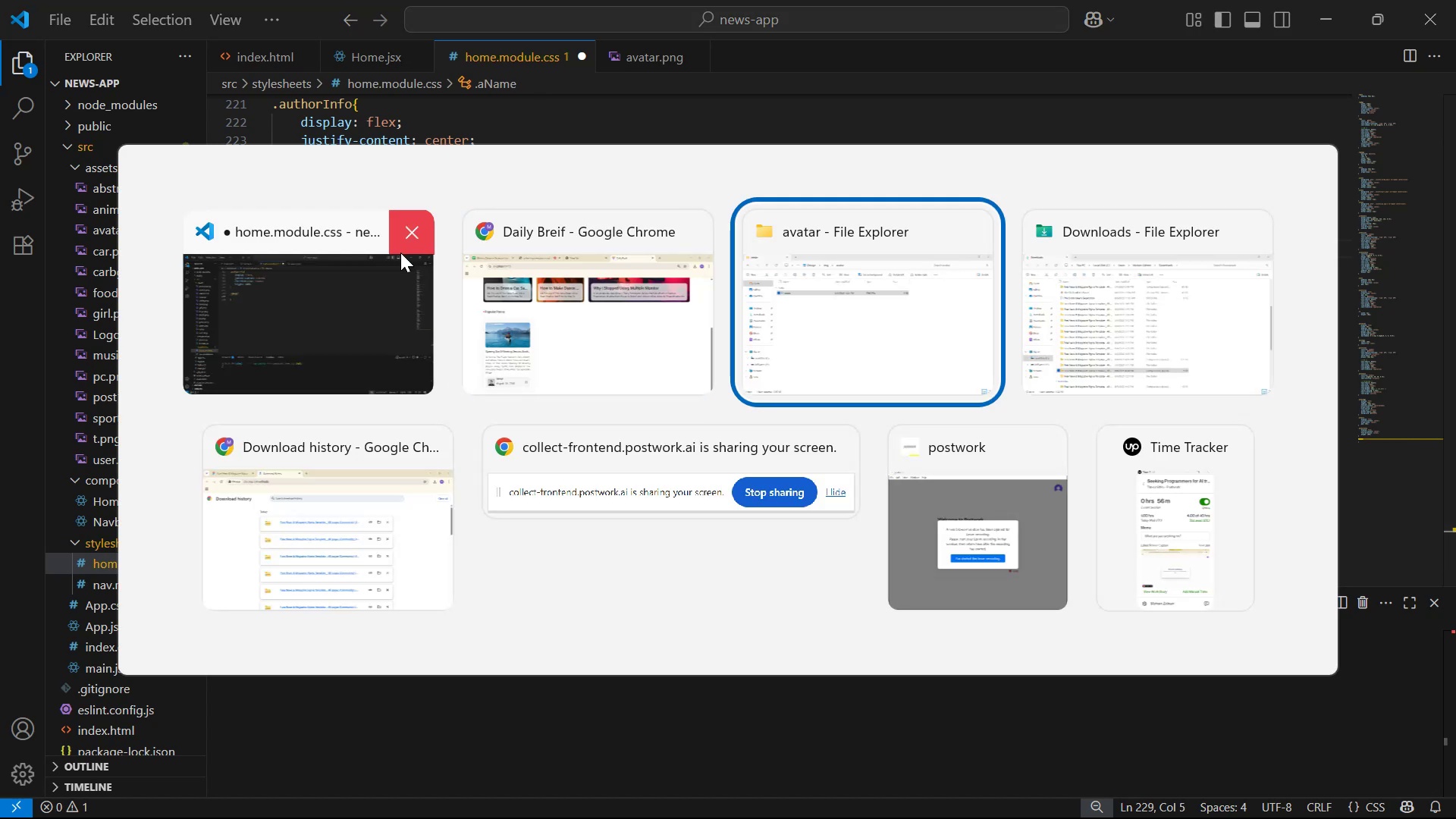 
key(Alt+Tab)
 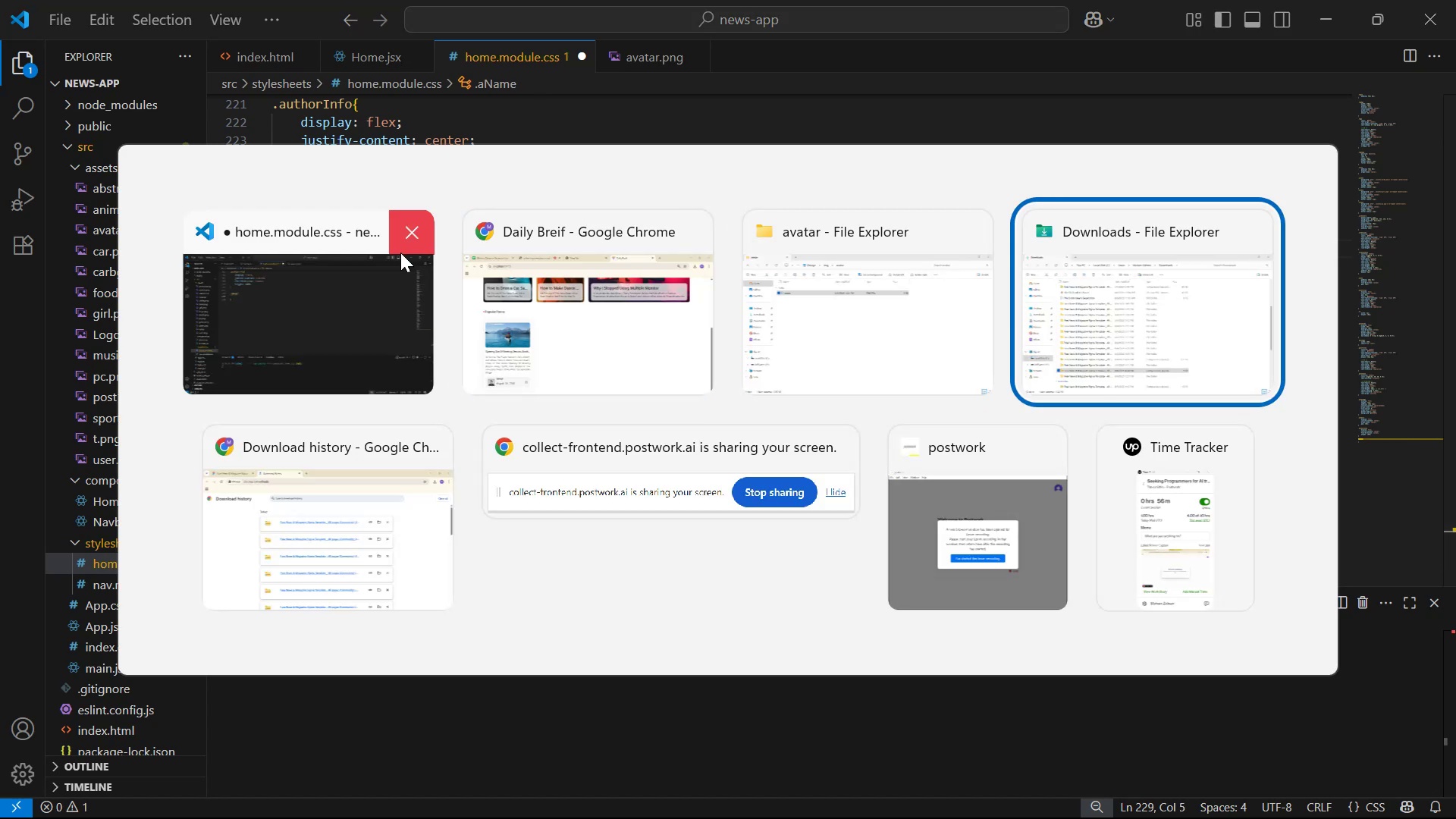 
key(Alt+Tab)
 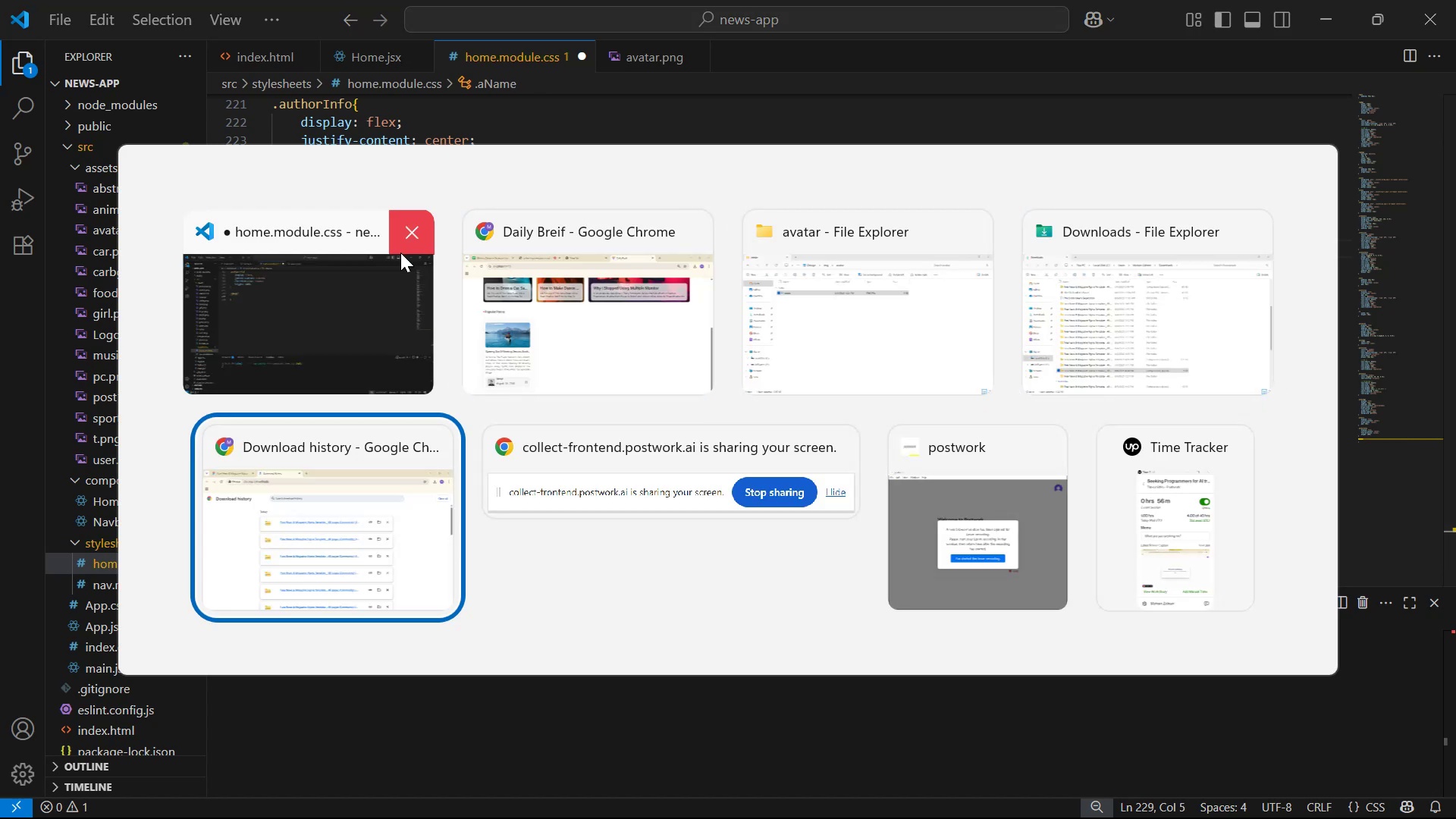 
key(Alt+Tab)
 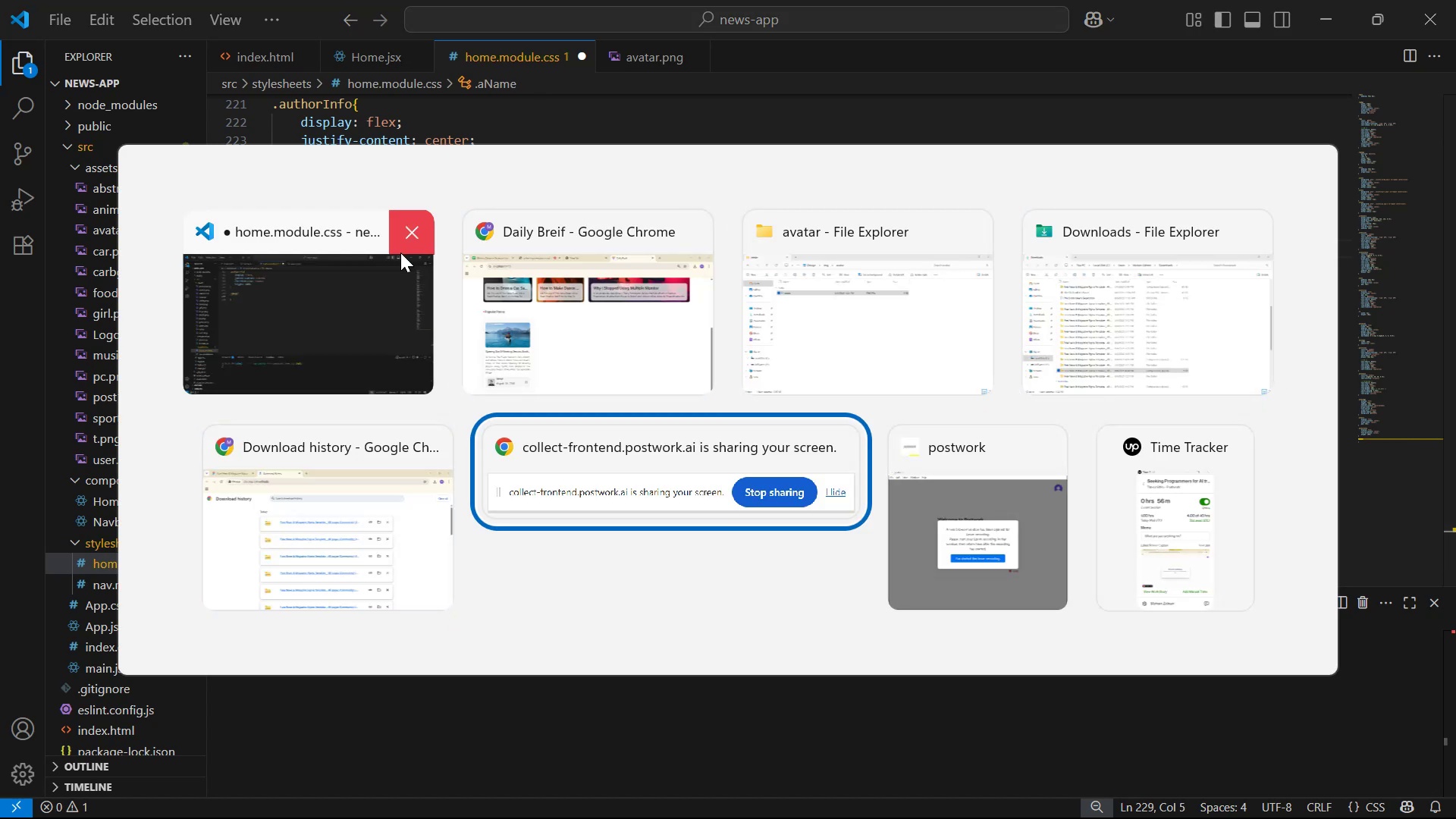 
key(Alt+Tab)
 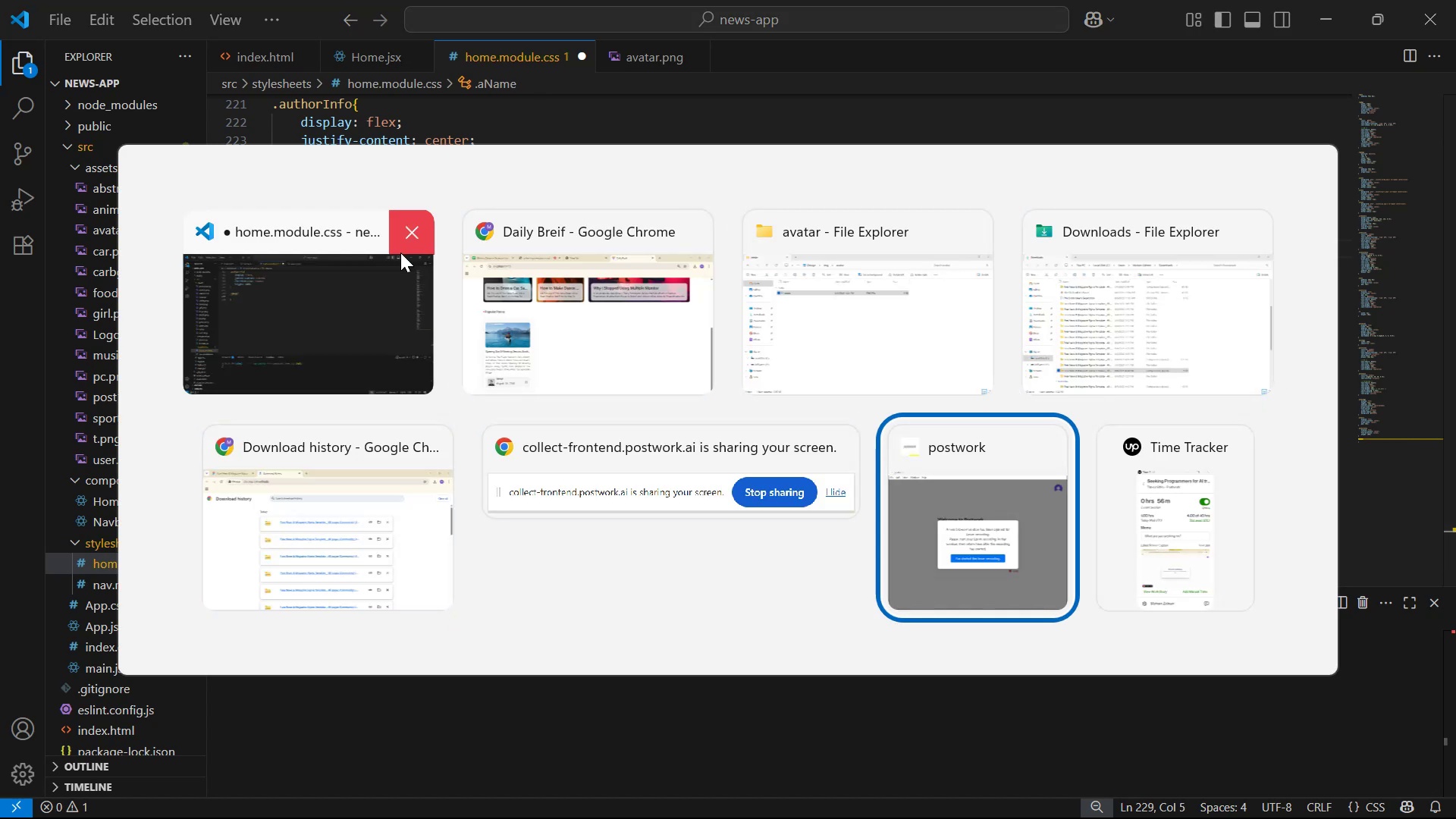 
key(Alt+Tab)
 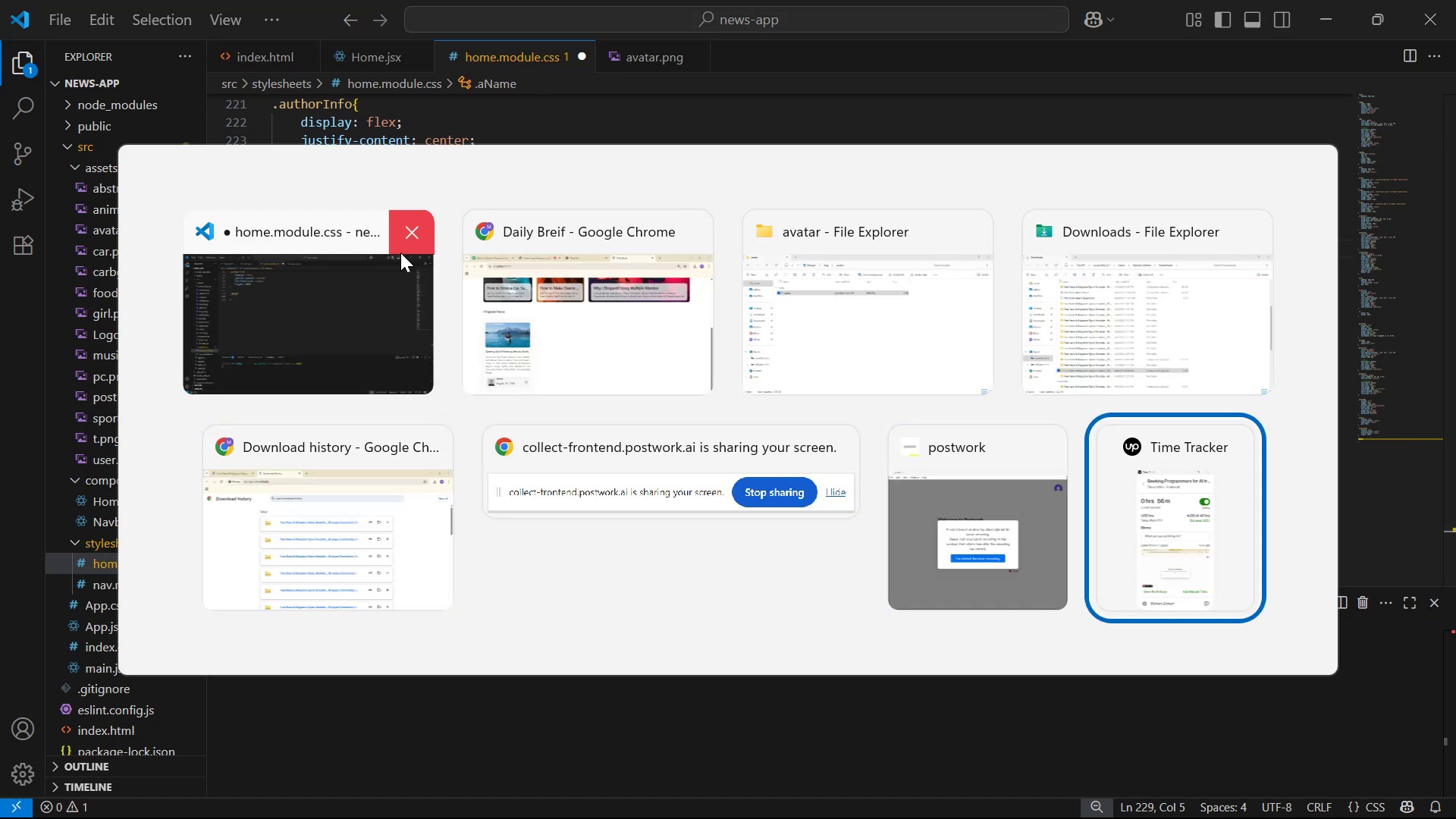 
key(Alt+Tab)
 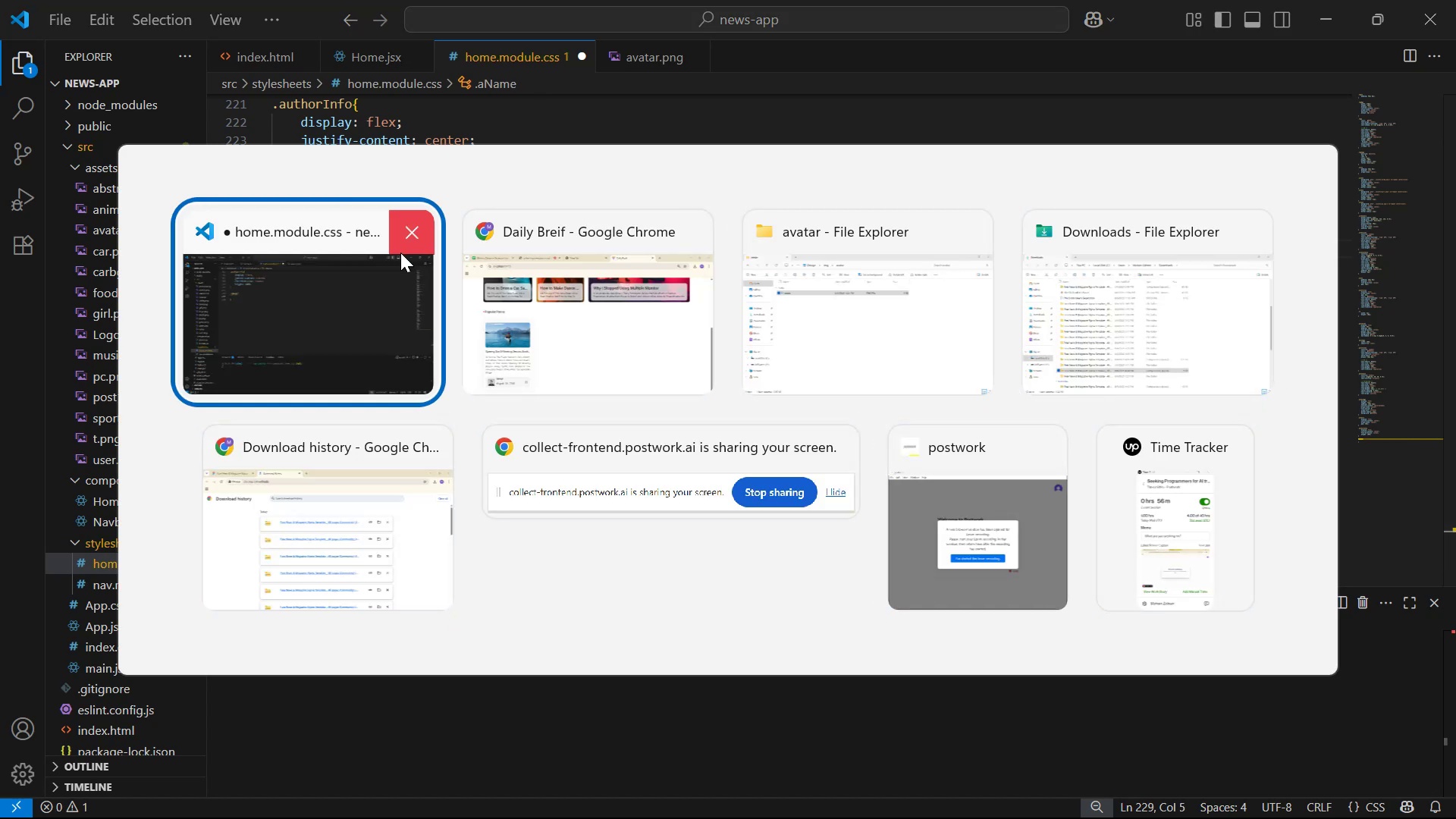 
key(Alt+Tab)
 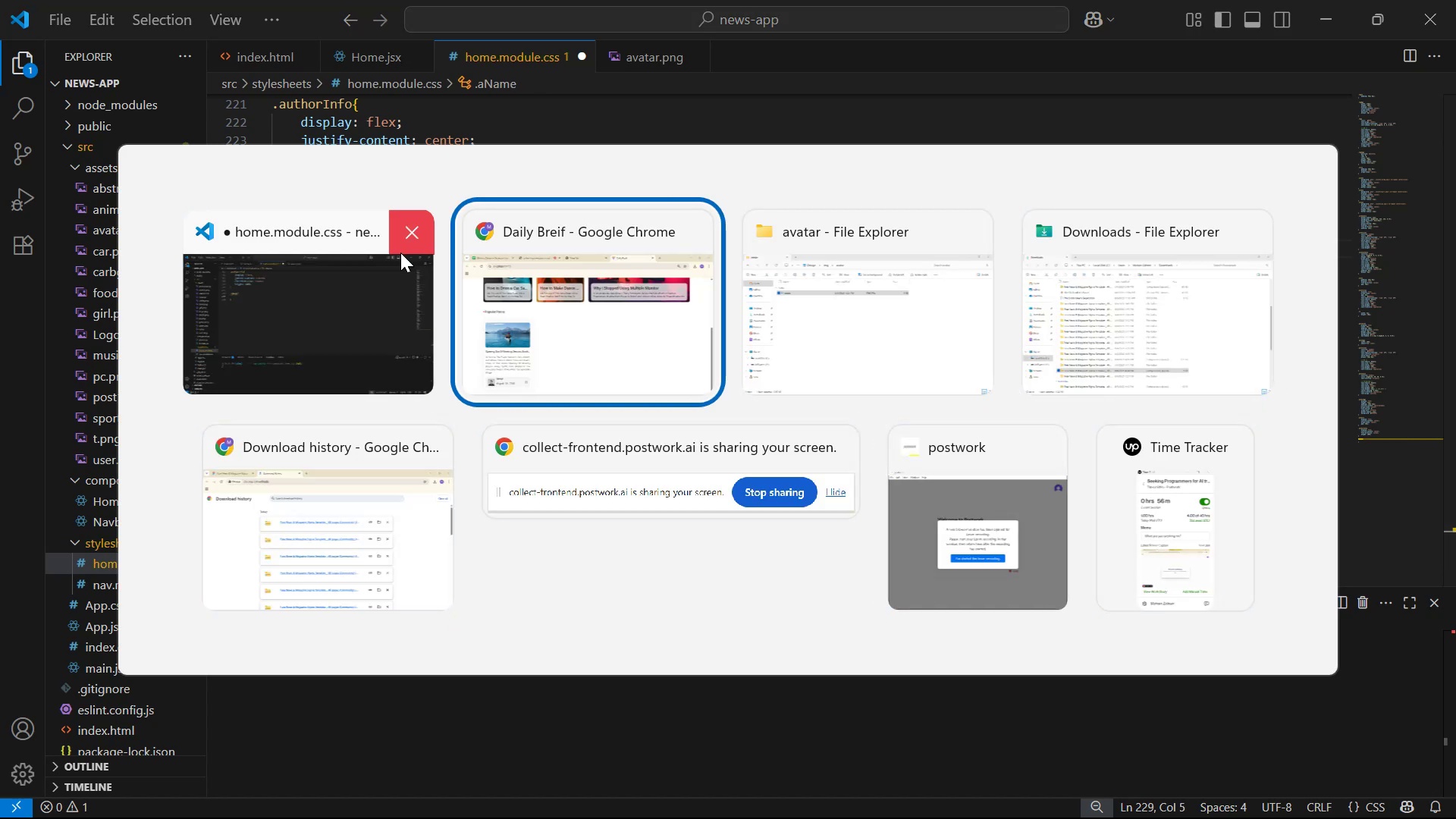 
key(Alt+Tab)
 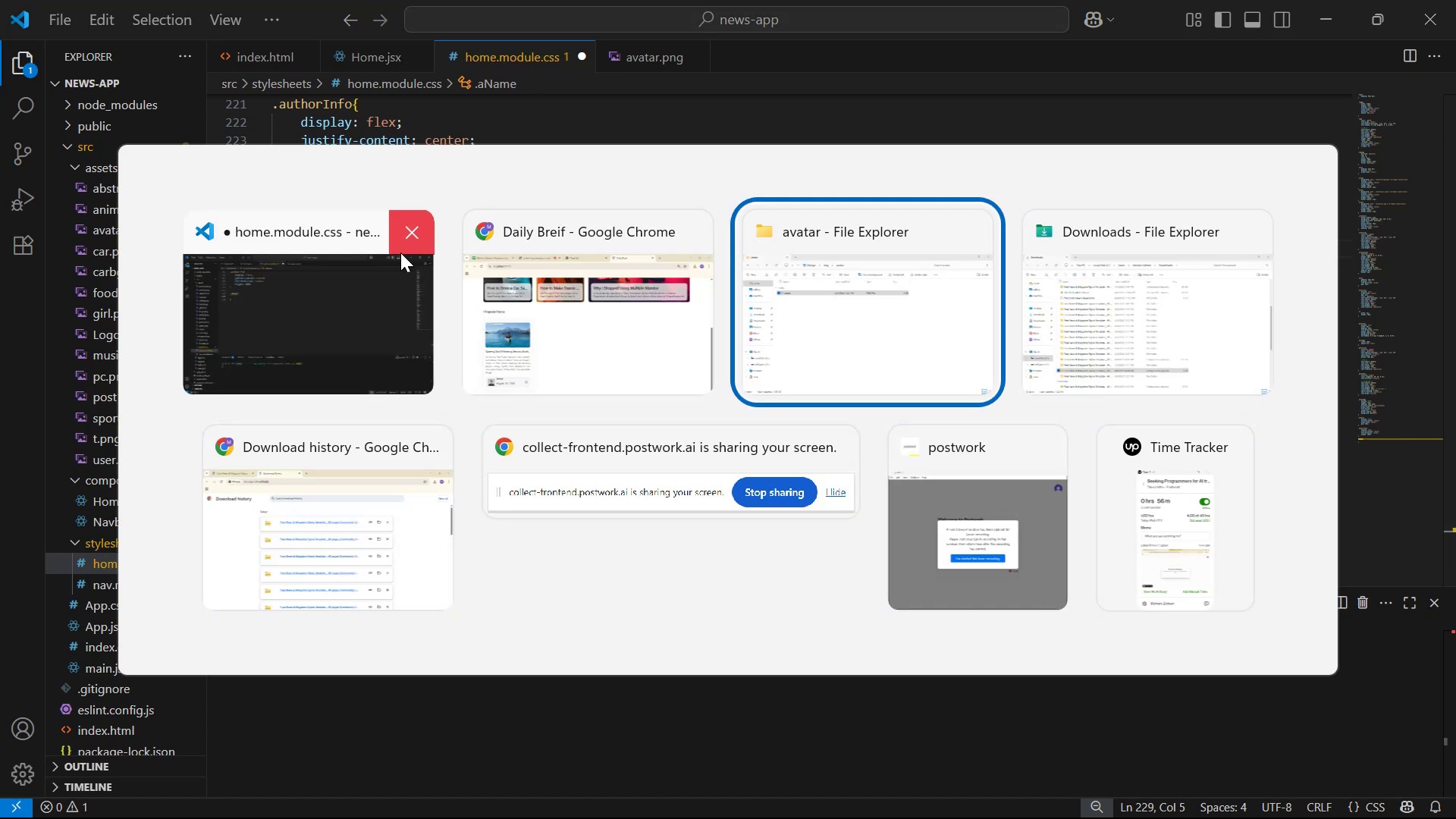 
key(Alt+Tab)
 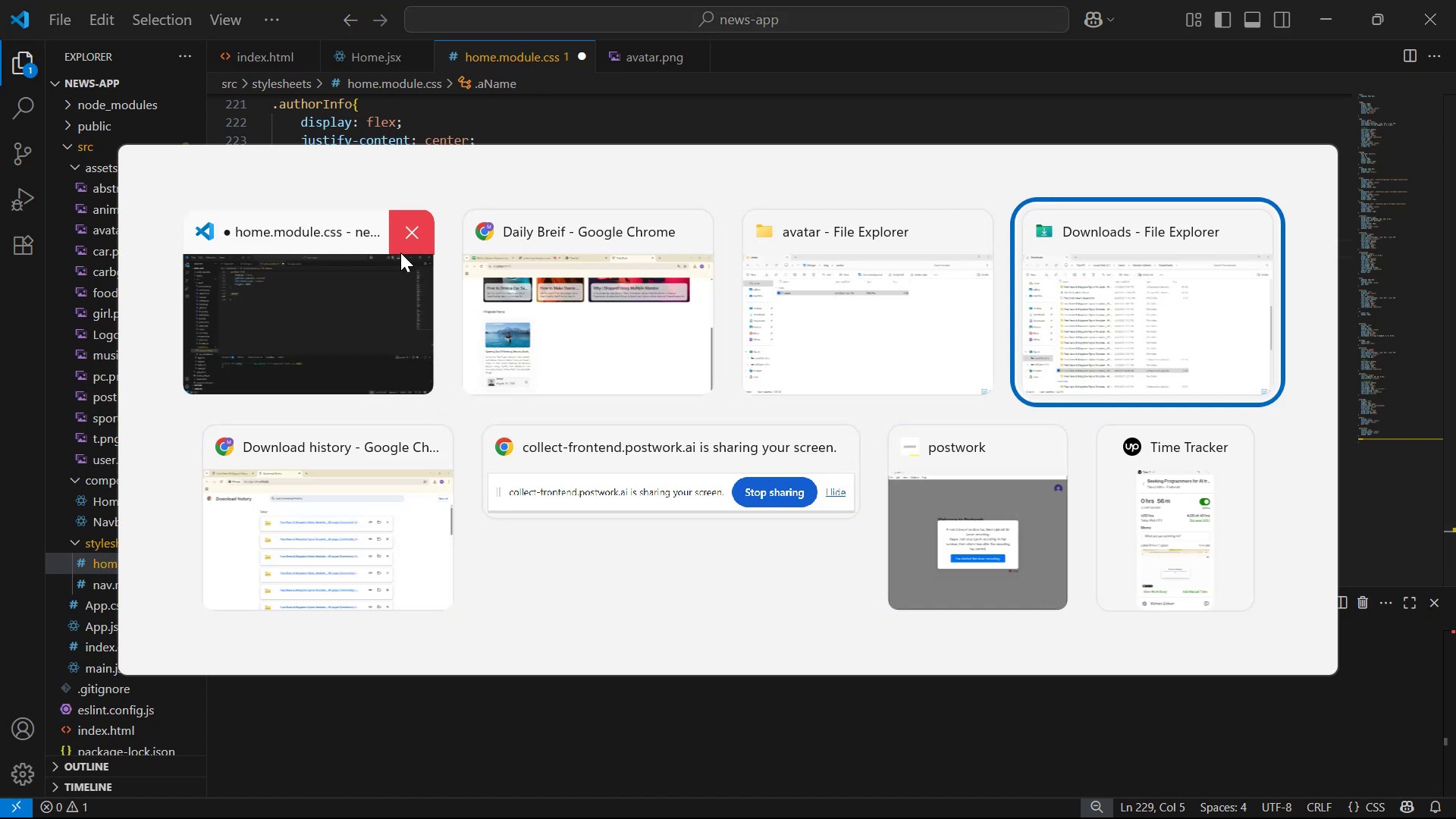 
key(Alt+Tab)
 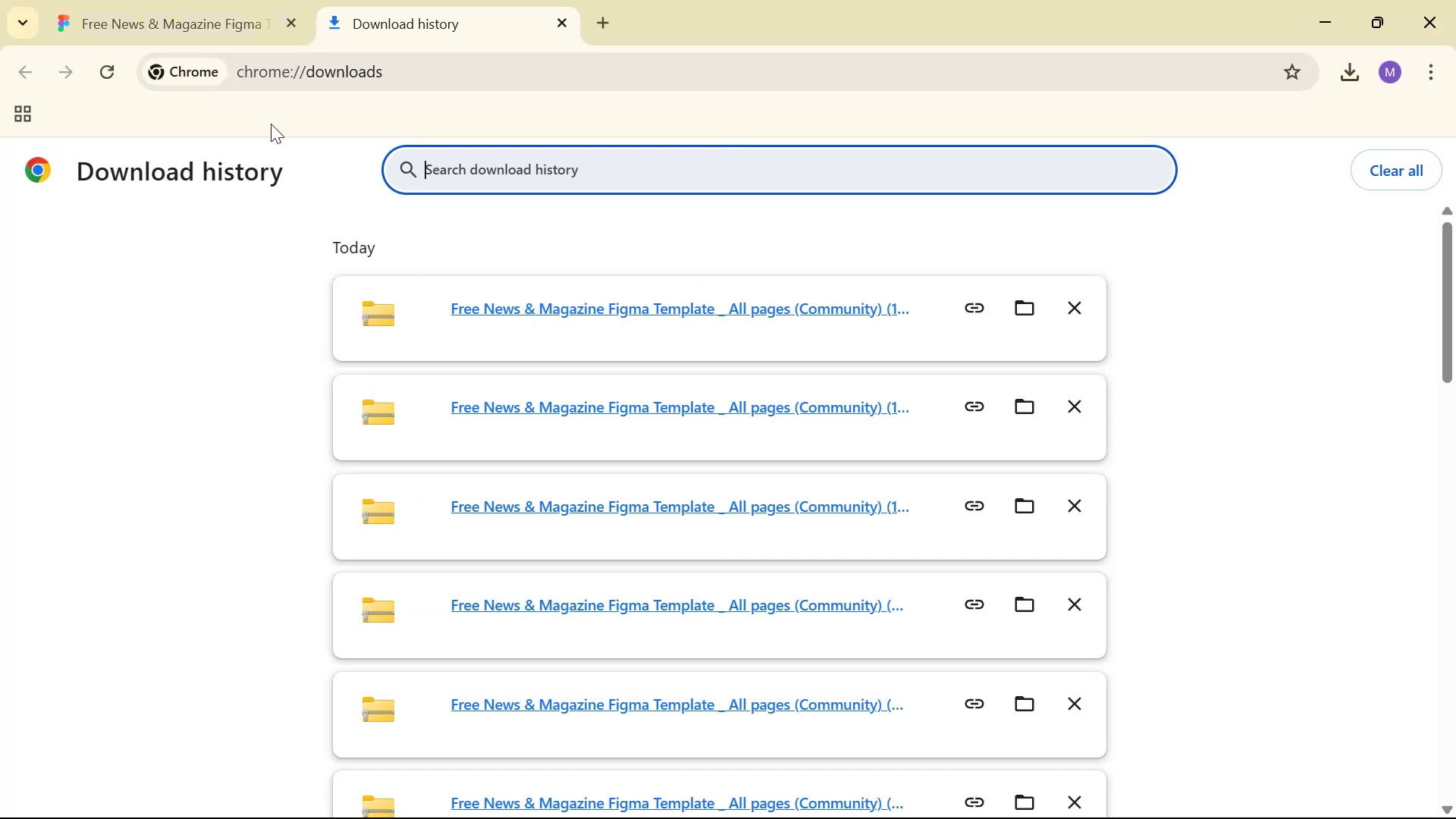 
left_click([172, 25])
 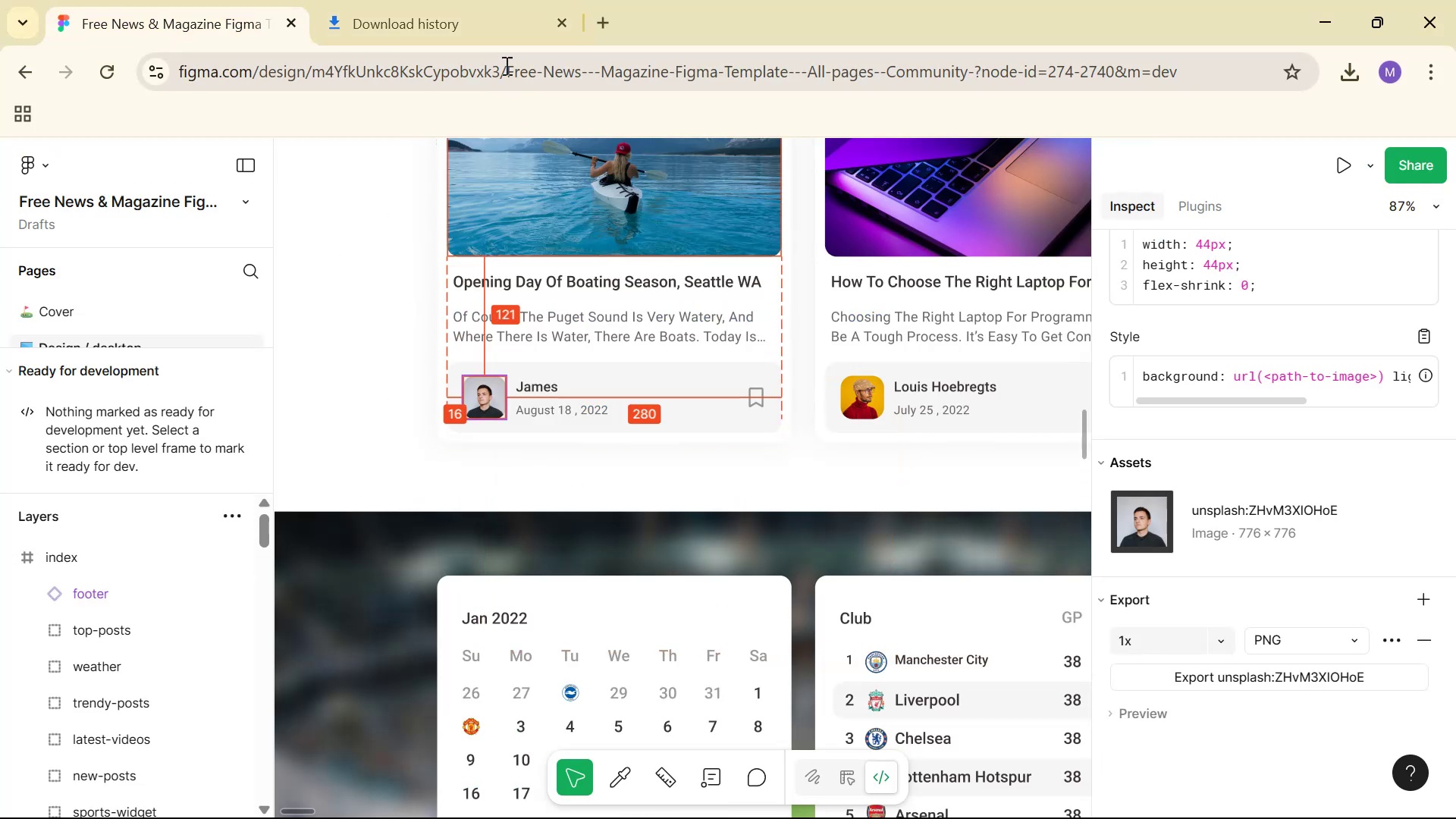 
left_click([553, 29])
 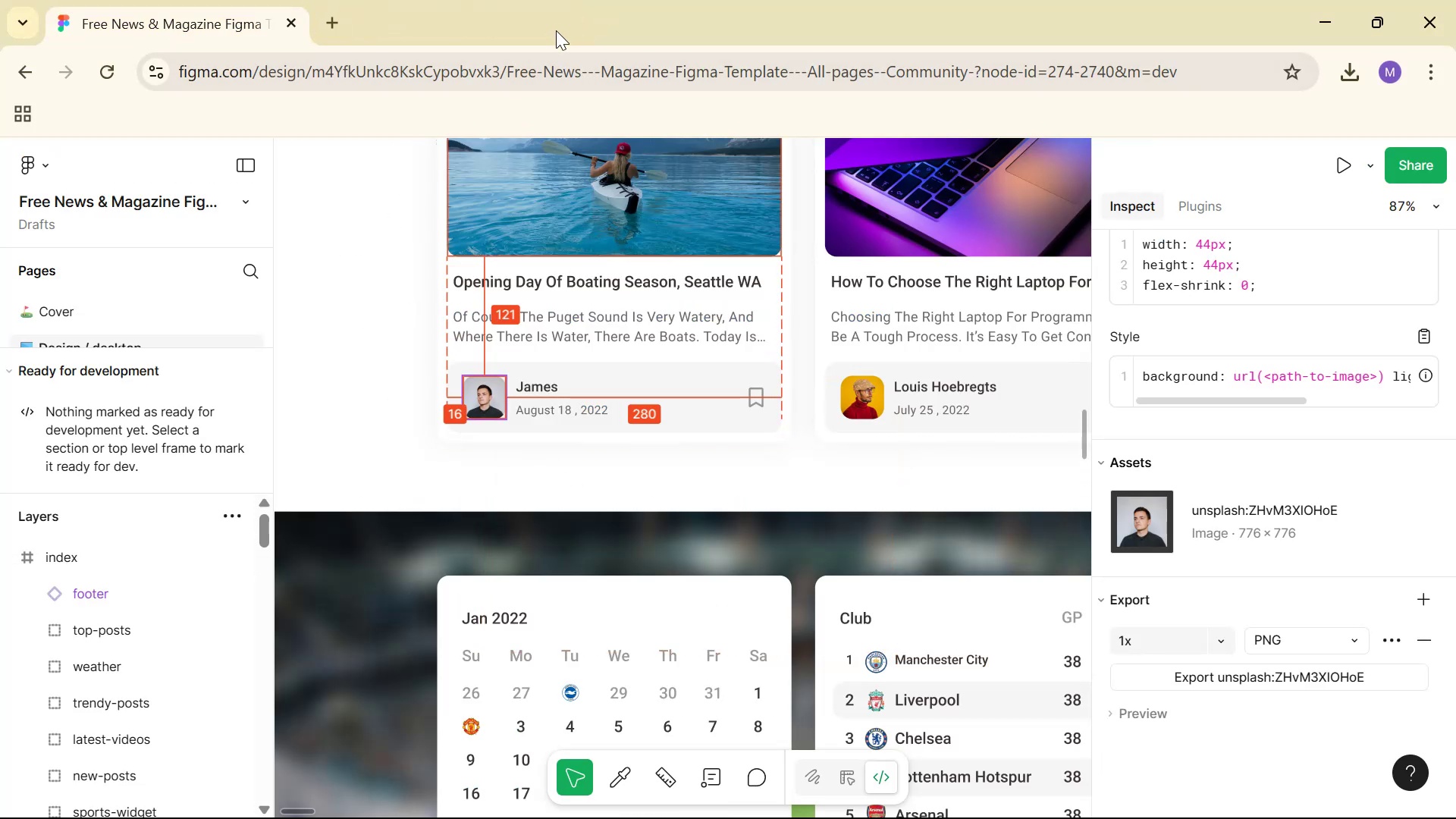 
hold_key(key=ControlLeft, duration=1.1)
left_click([532, 384])
 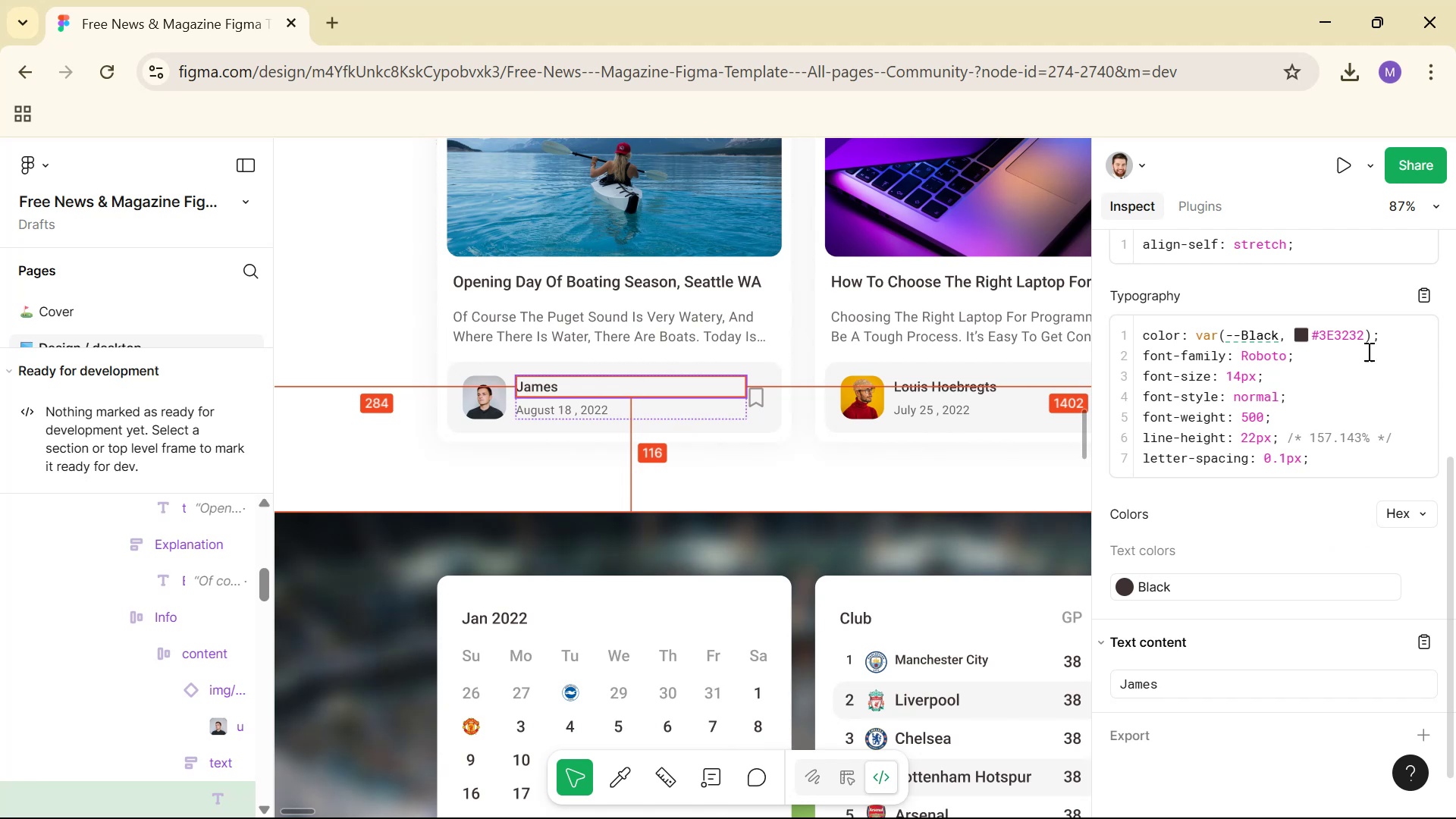 
left_click([1417, 290])
 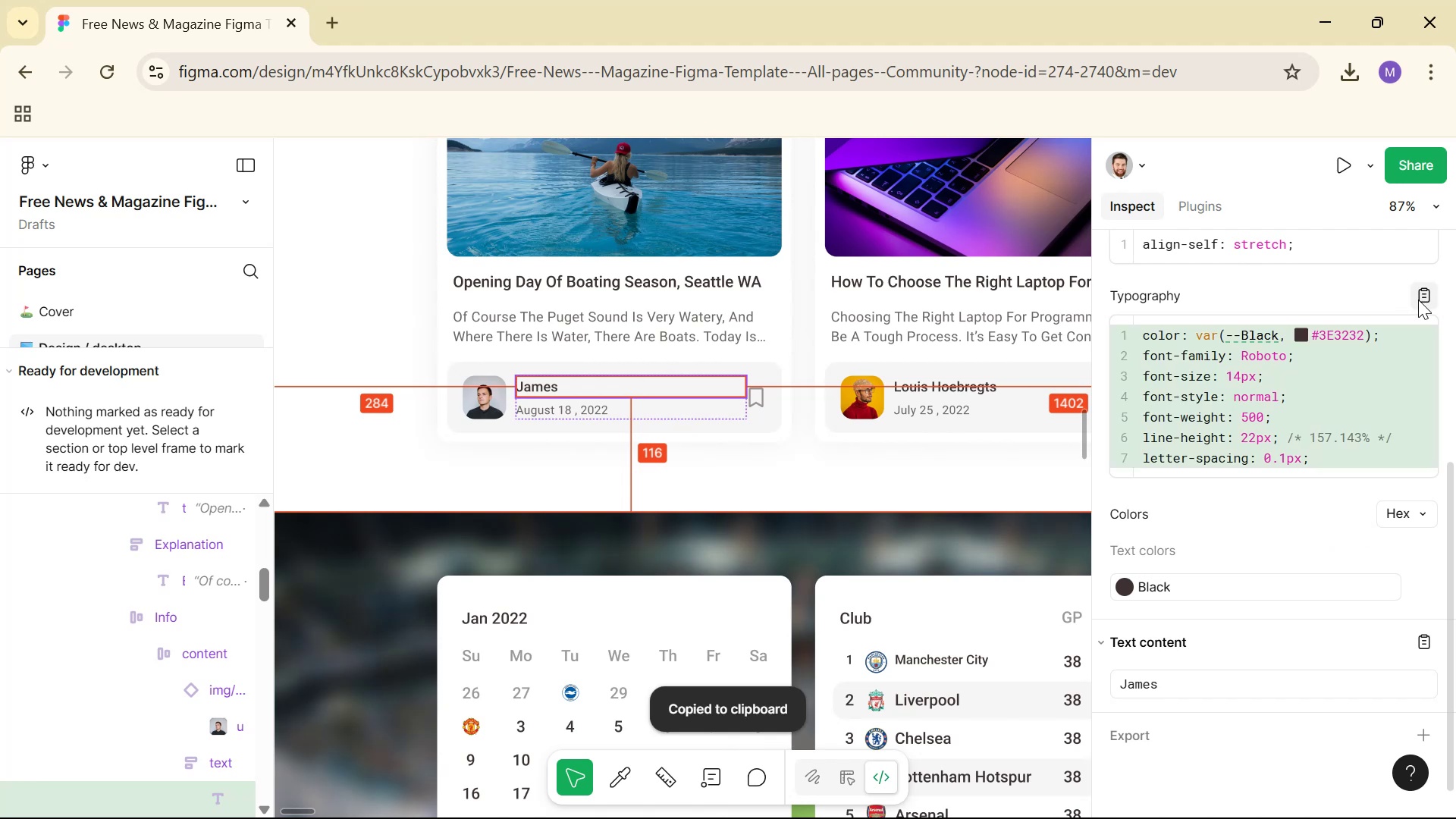 
scroll: coordinate [1348, 383], scroll_direction: up, amount: 2.0
 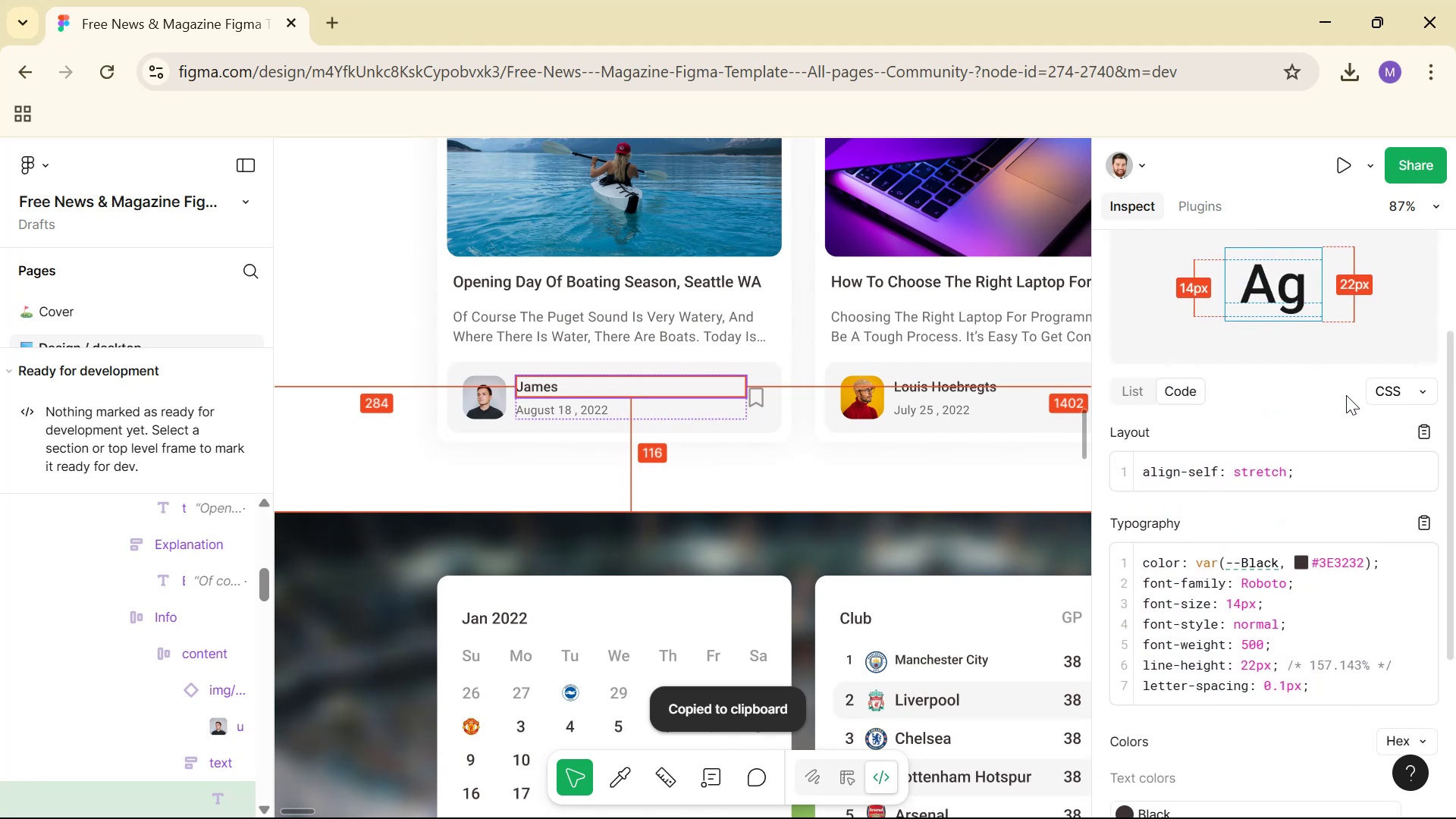 
key(Alt+Tab)
 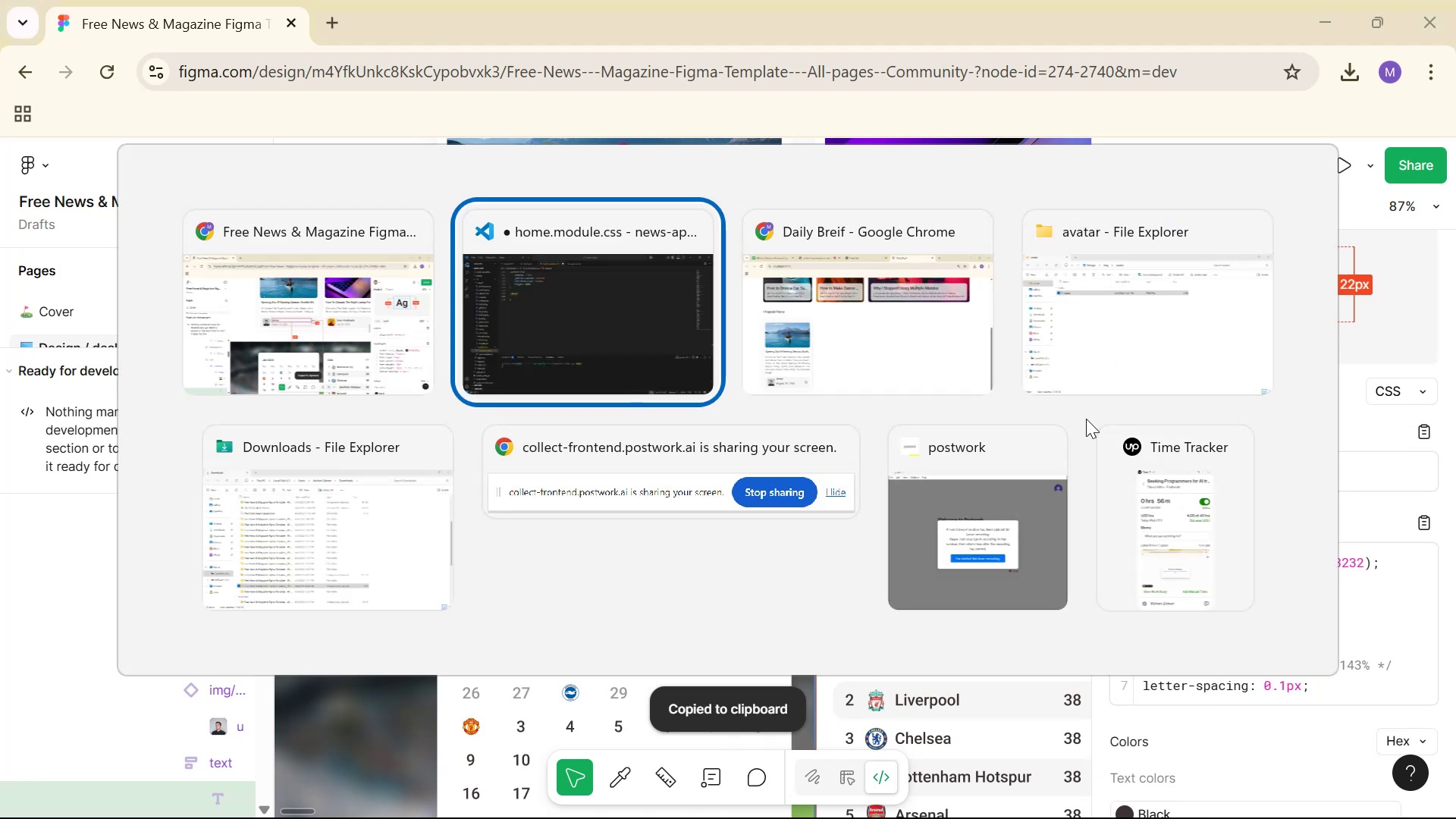 
key(Control+V)
 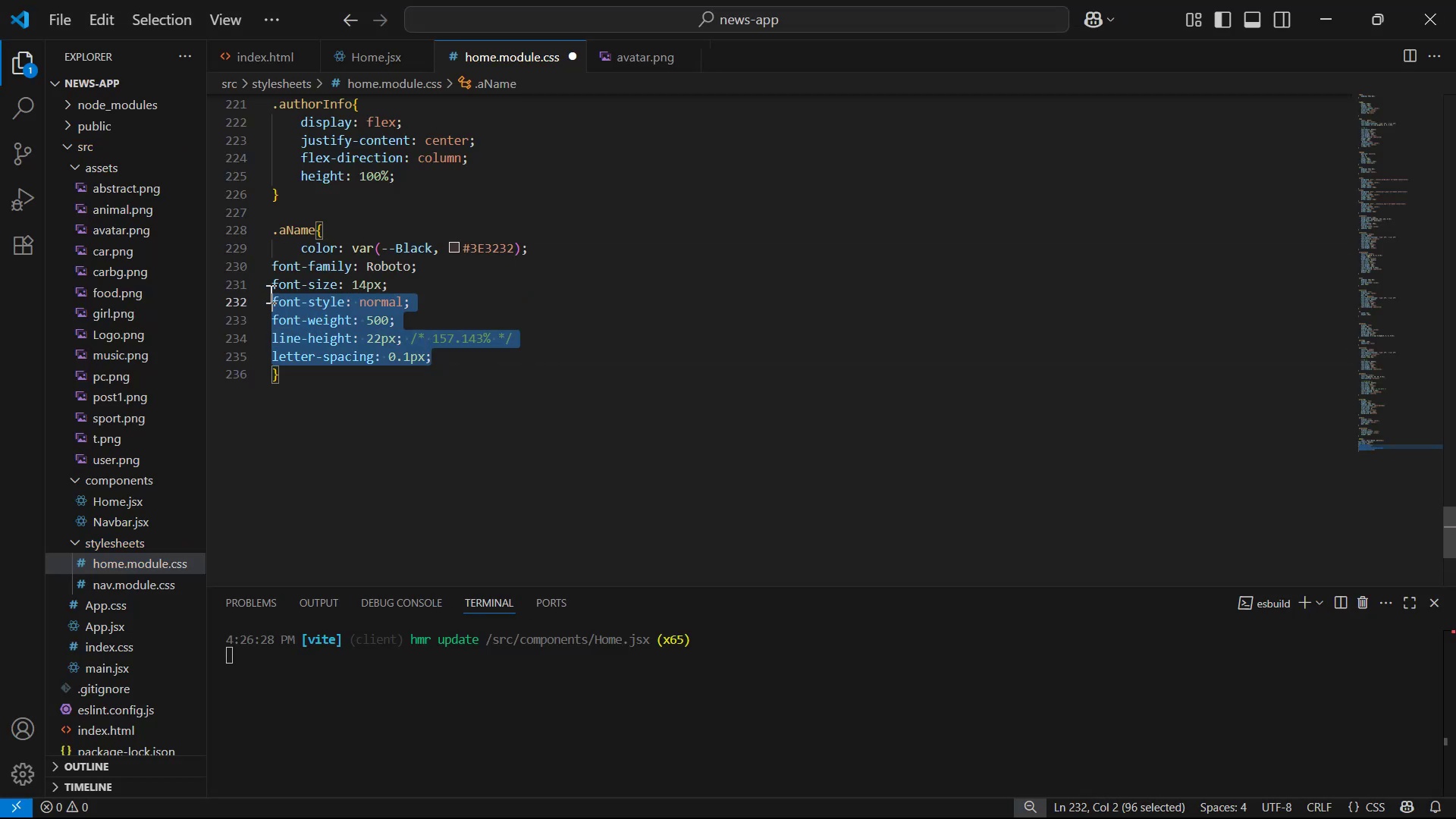 
key(Tab)
 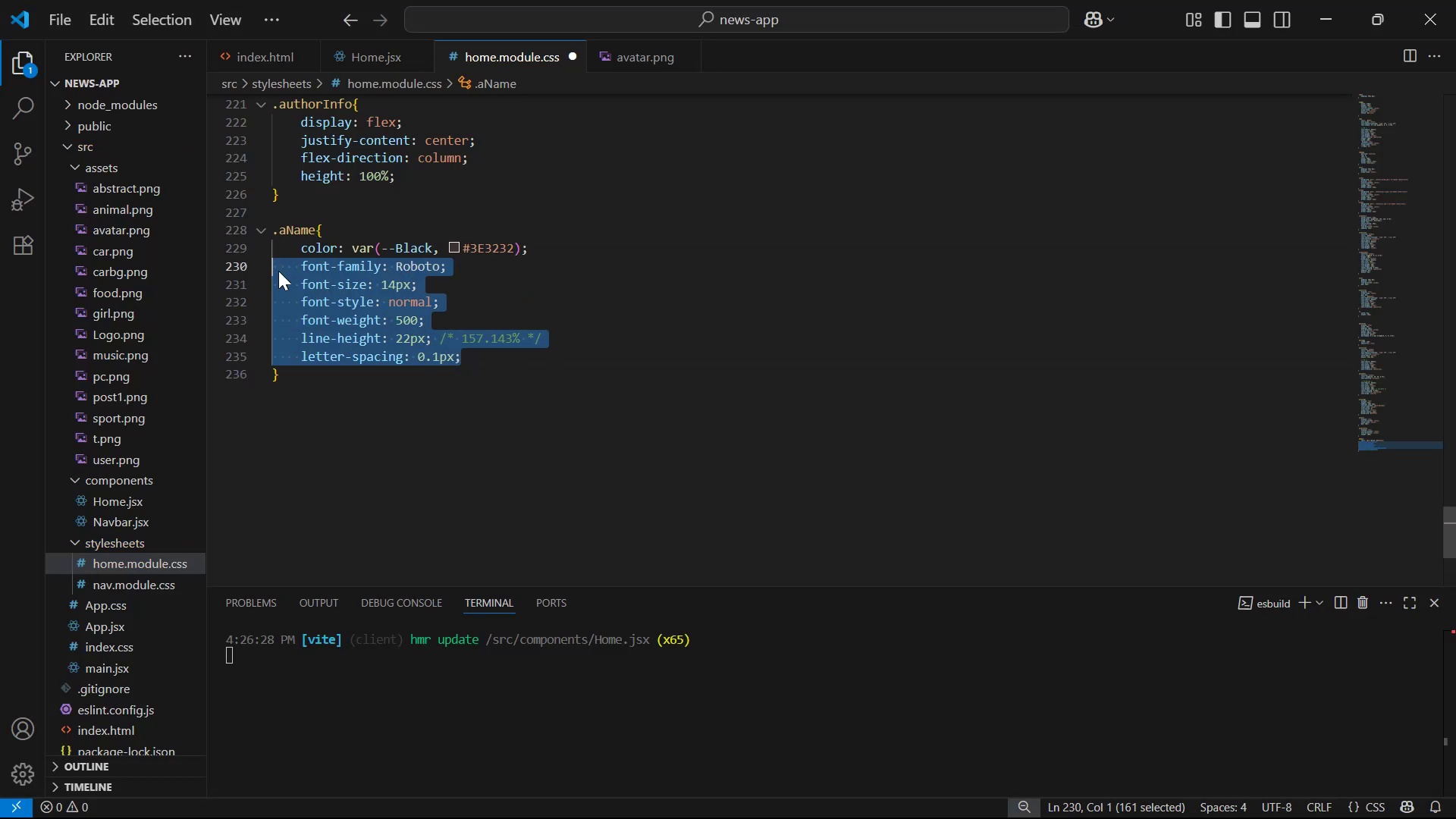 
key(Control+ControlLeft)
 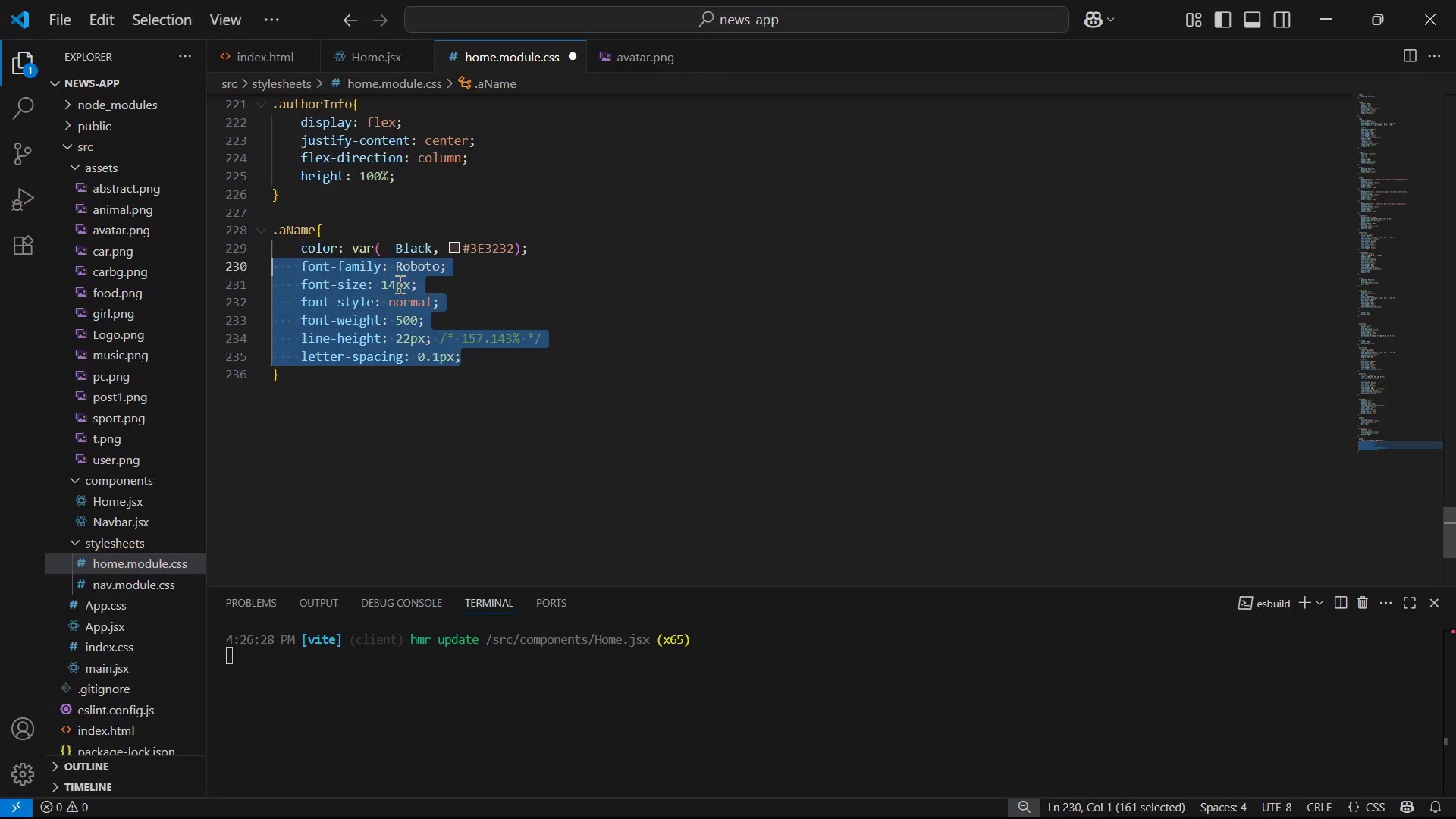 
key(Control+S)
 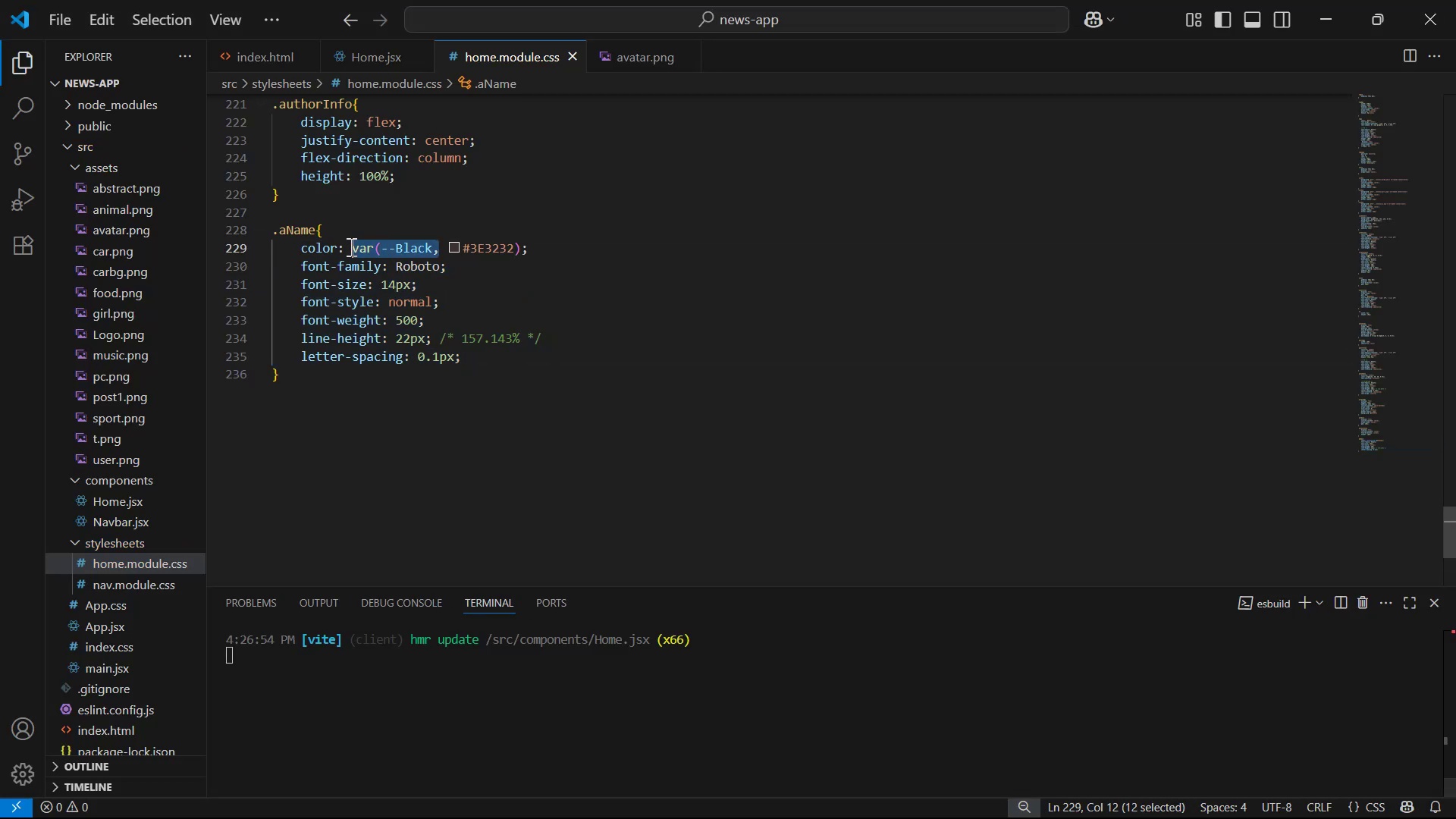 
key(Backspace)
 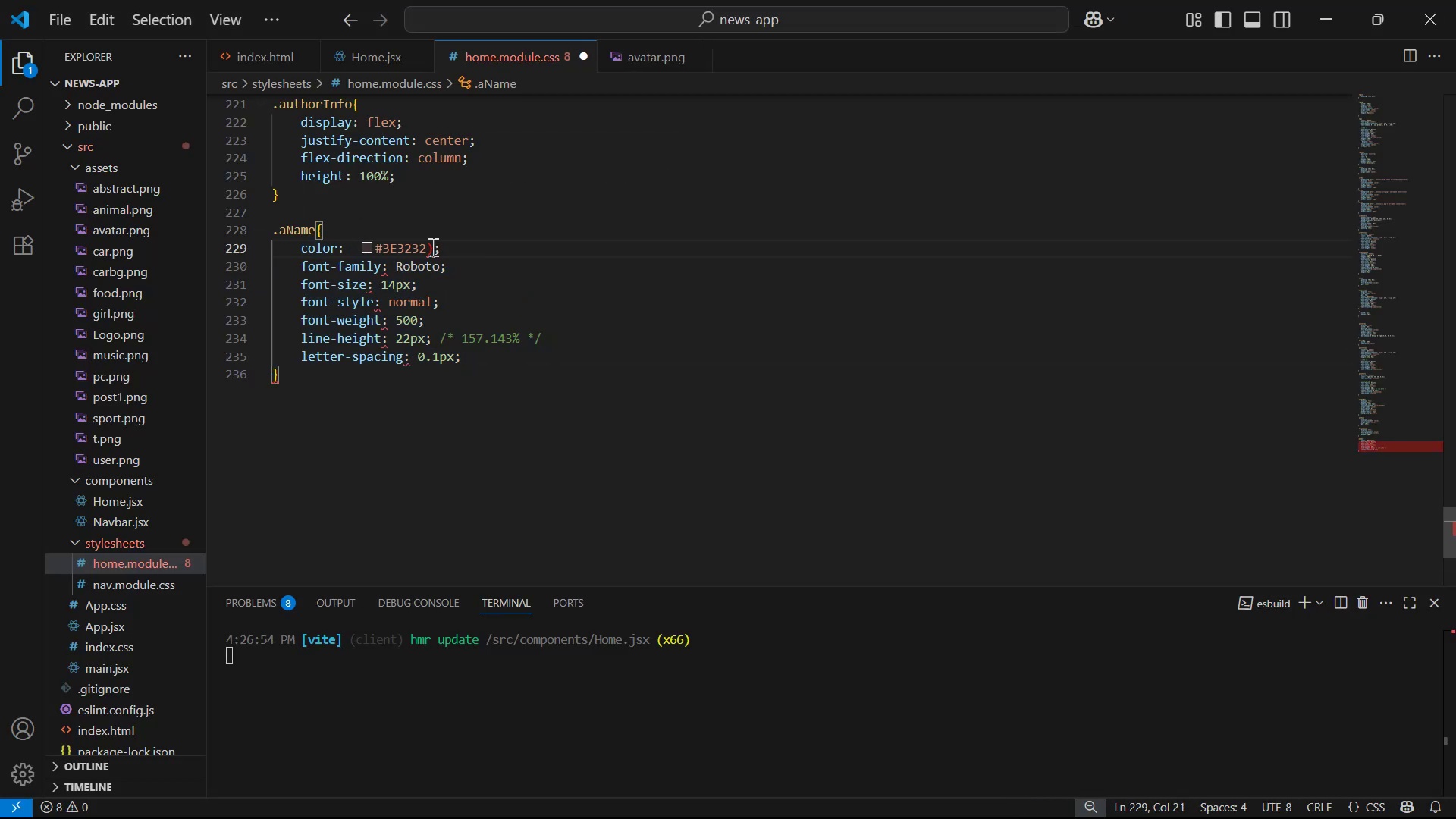 
key(Backspace)
 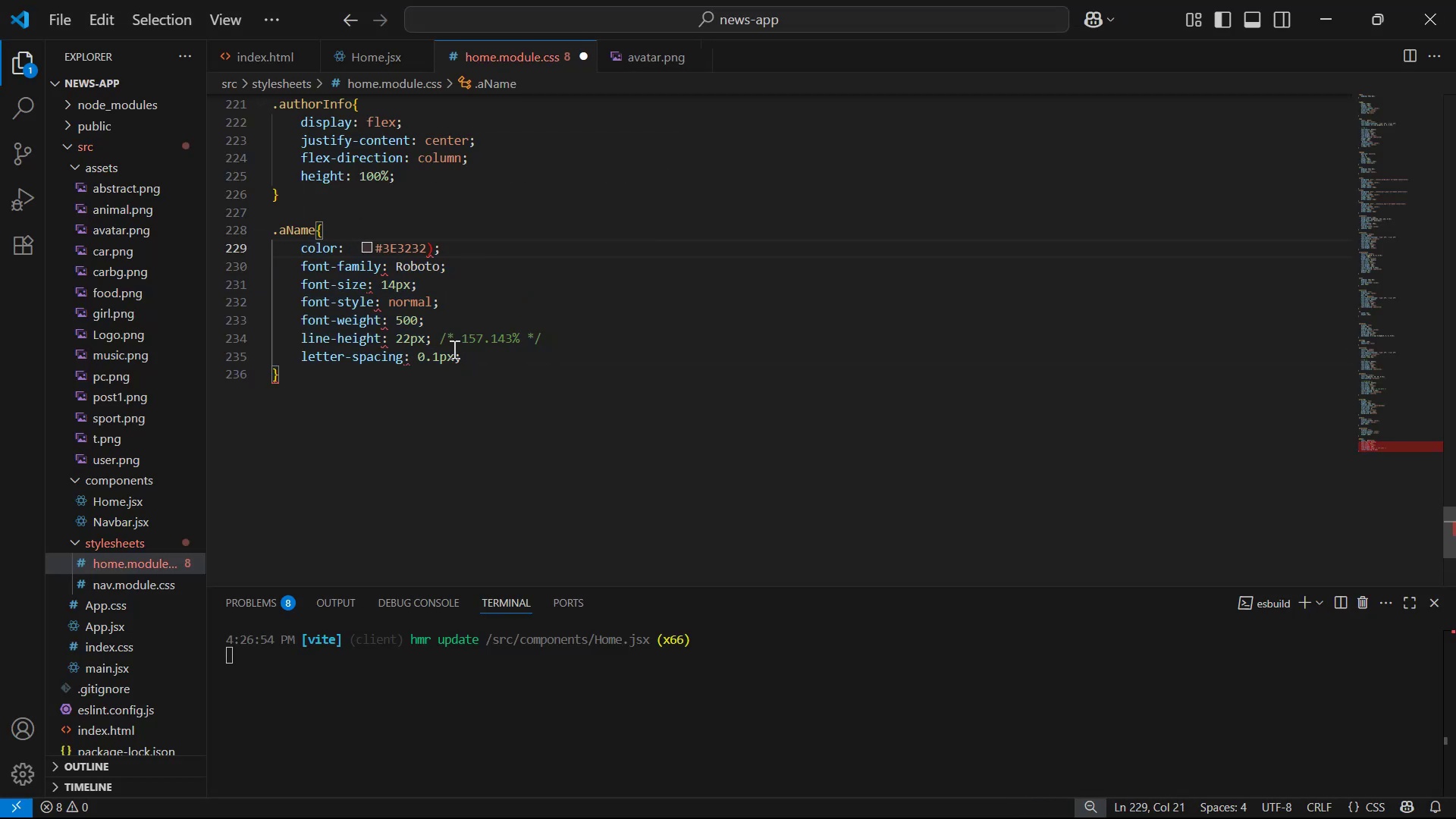 
key(Control+S)
 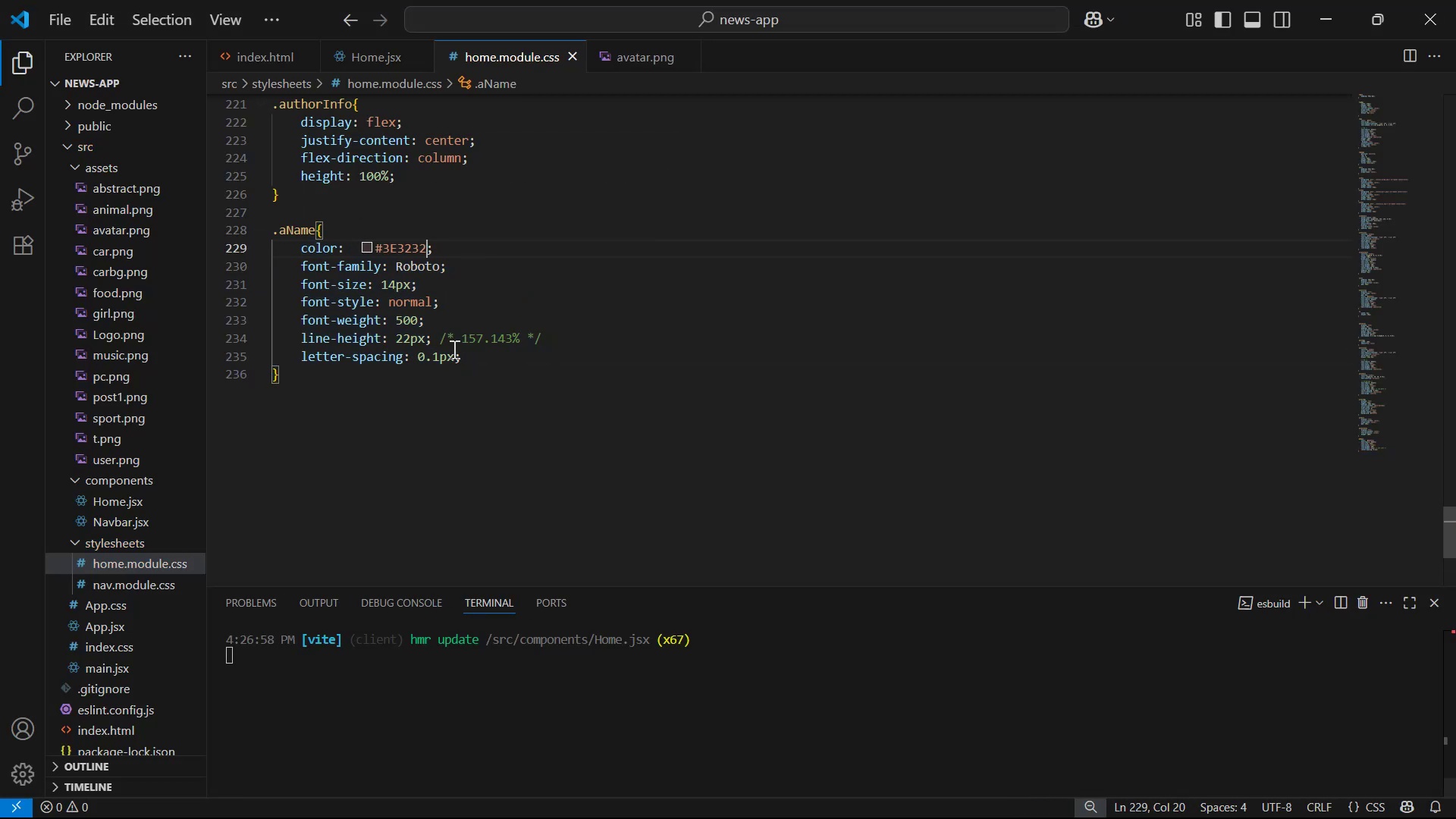 
key(Alt+Tab)
 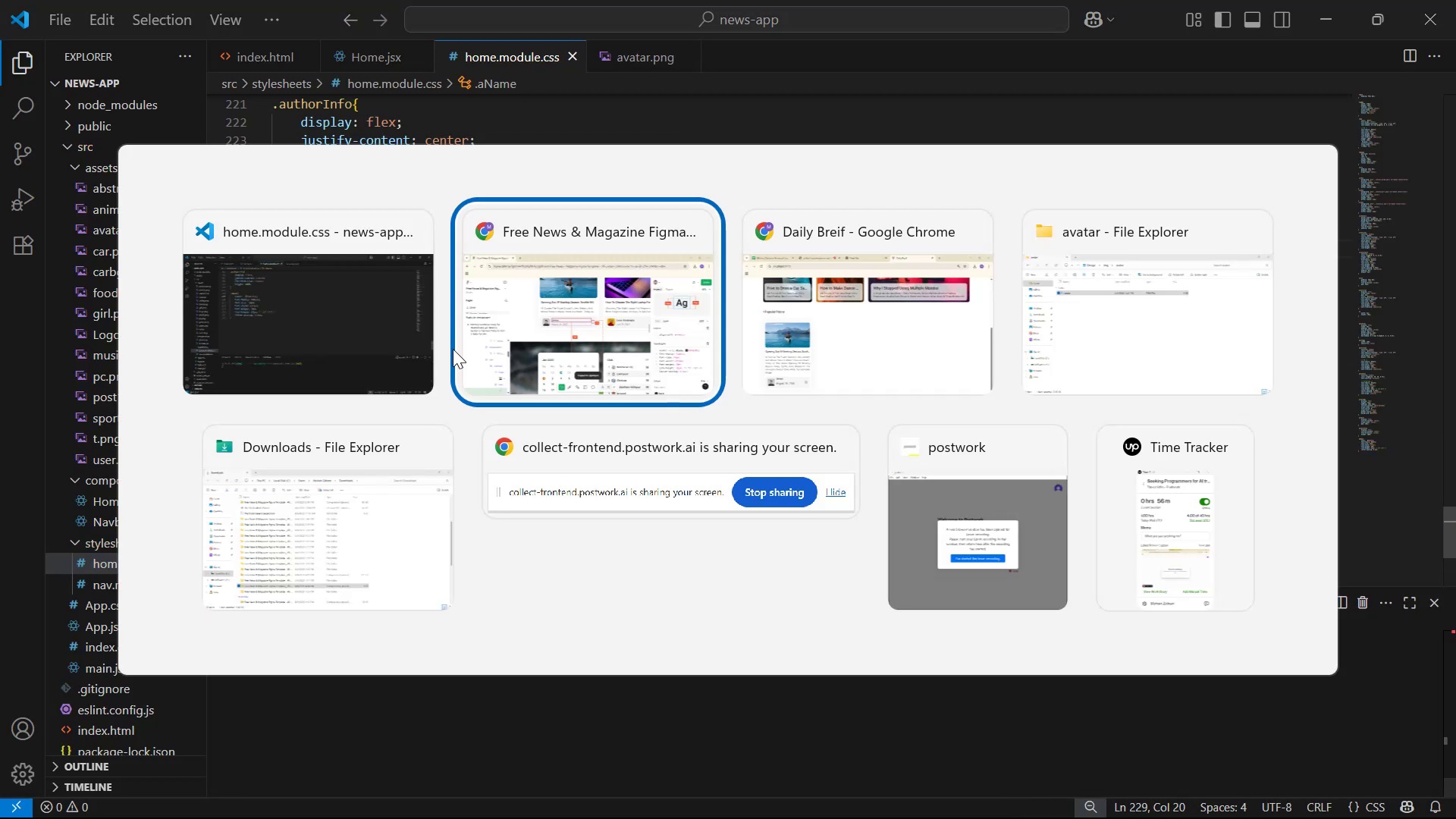 
key(Alt+Tab)
 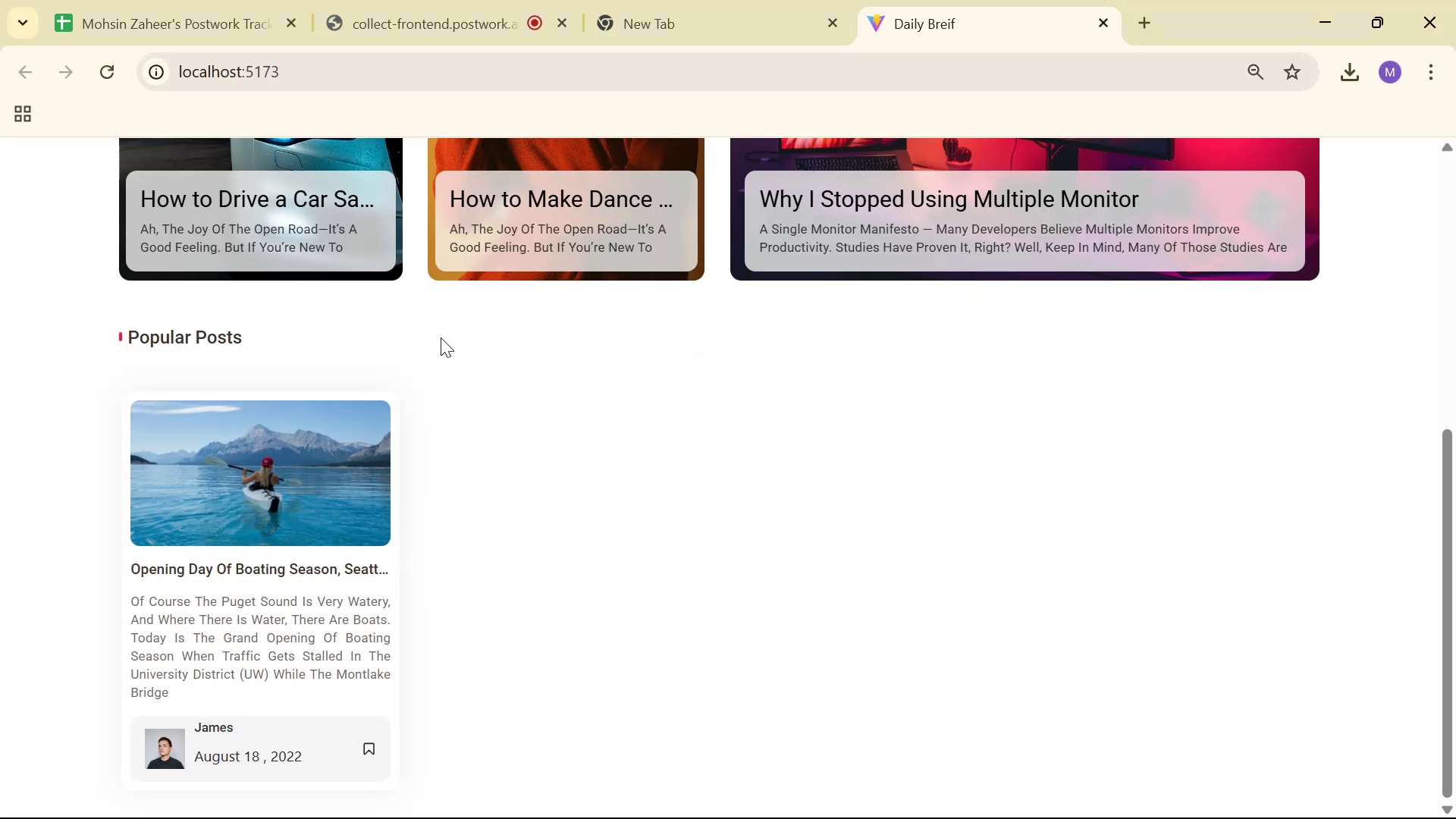 
key(Alt+Tab)
 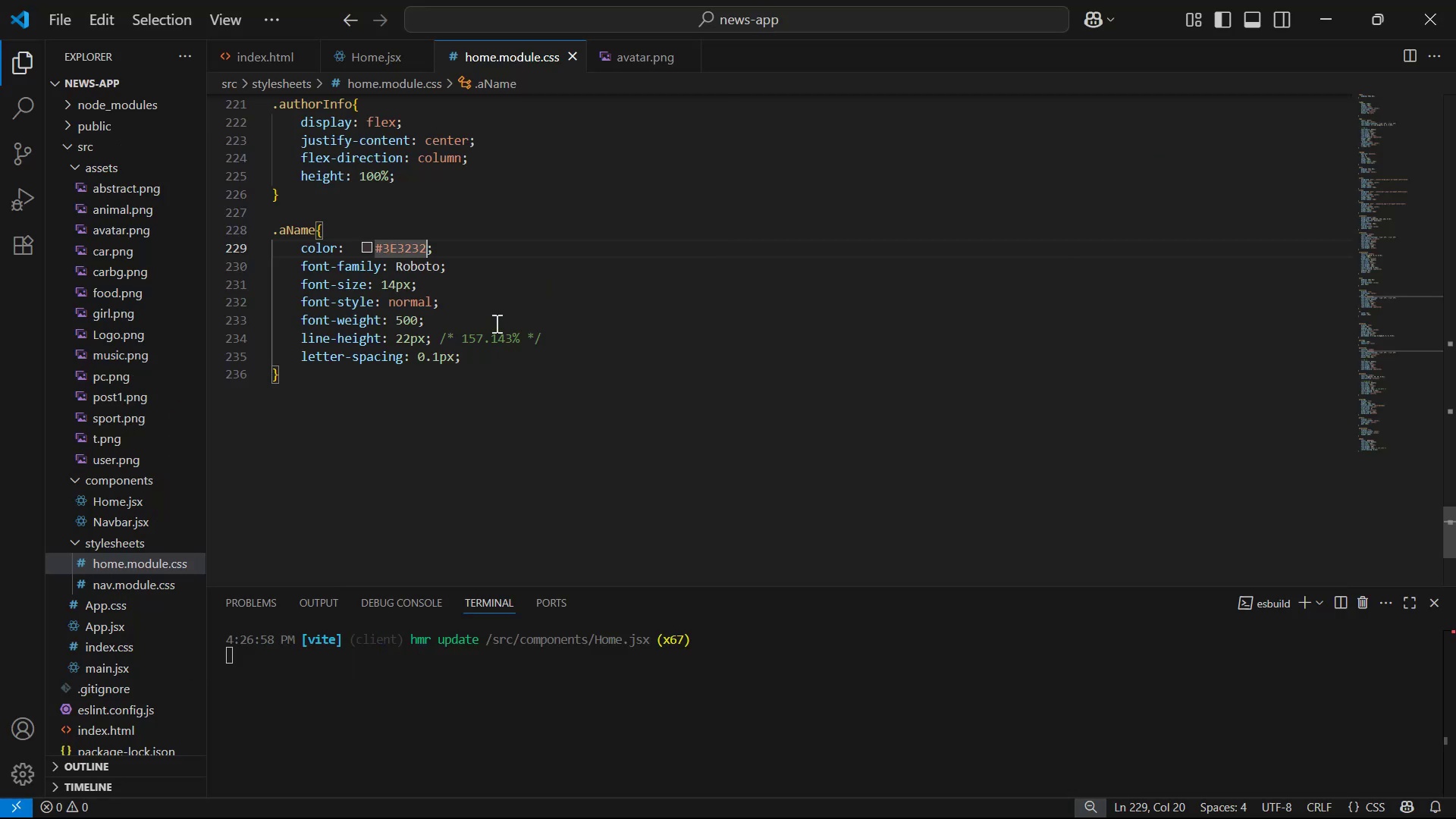 
left_click([511, 359])
 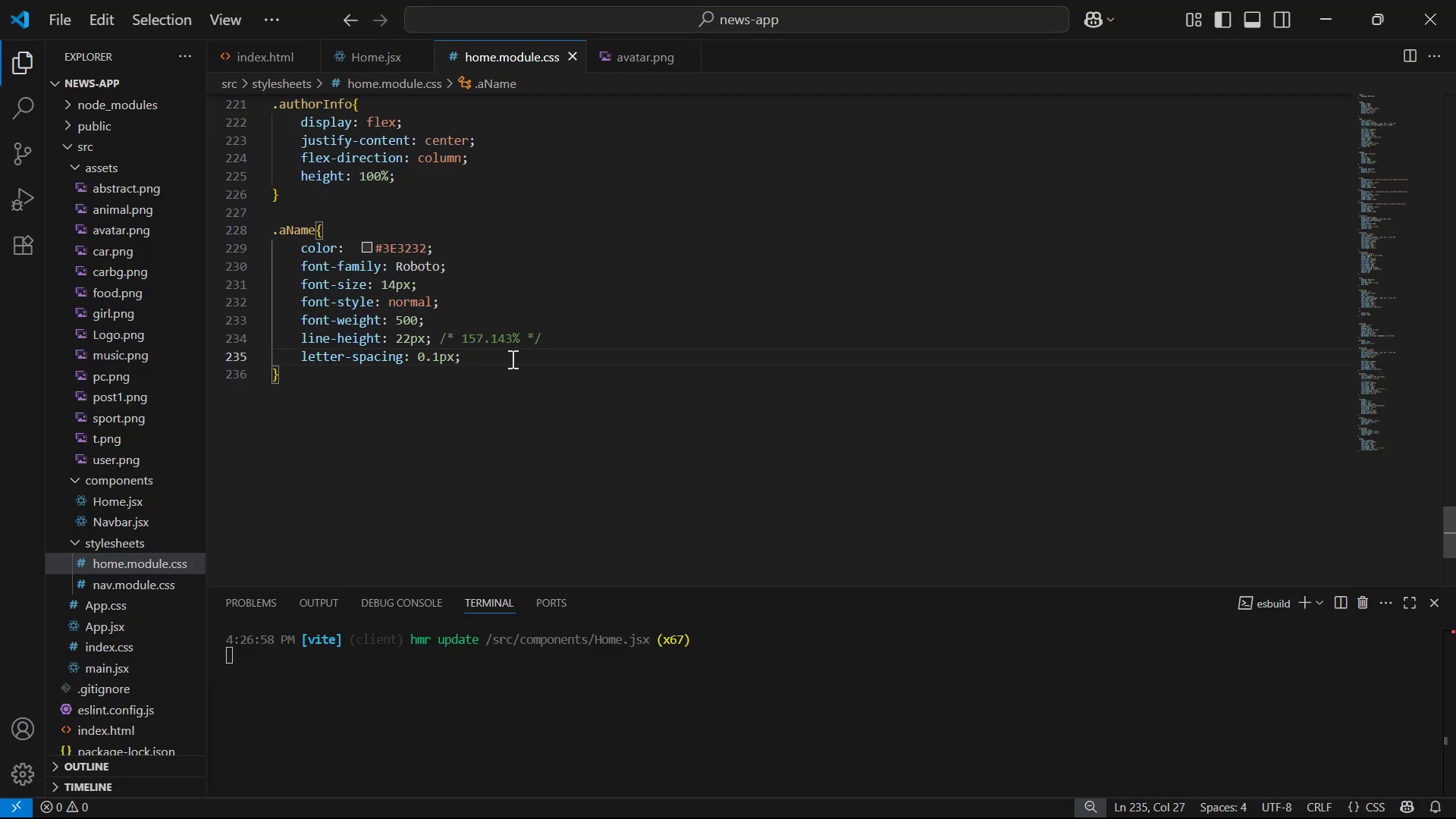 
key(Enter)
 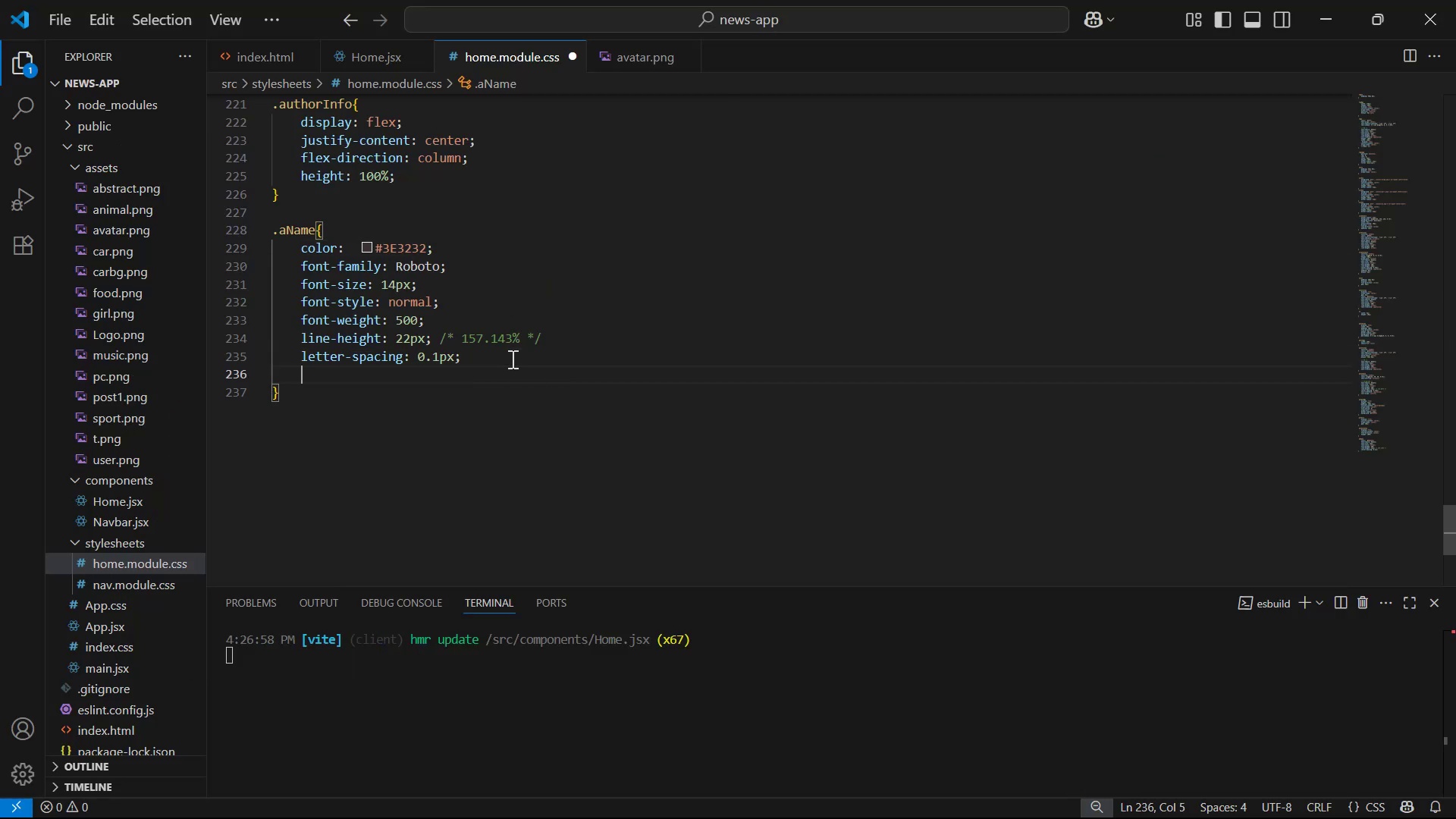 
type(ma)
 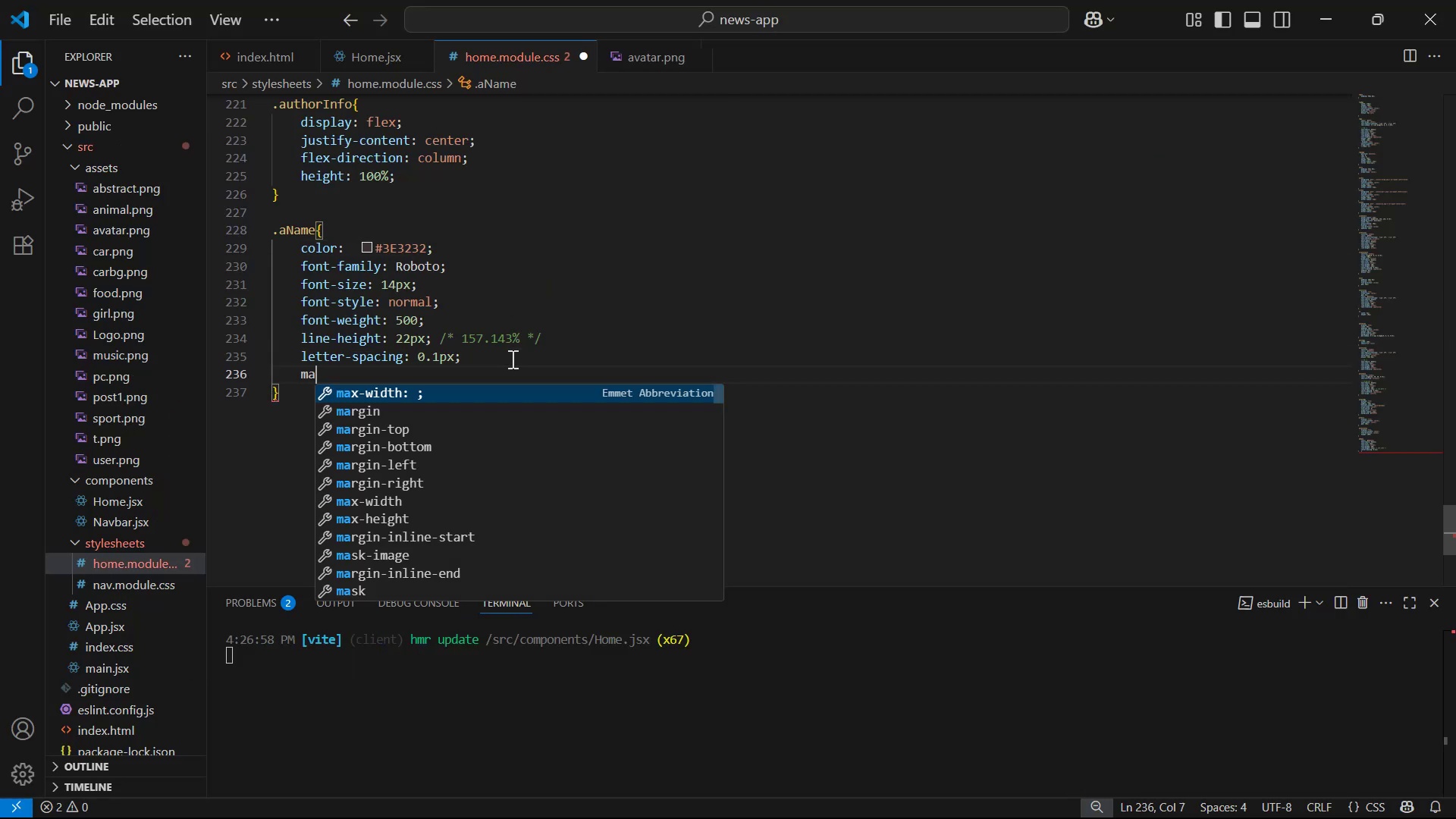 
key(ArrowDown)
 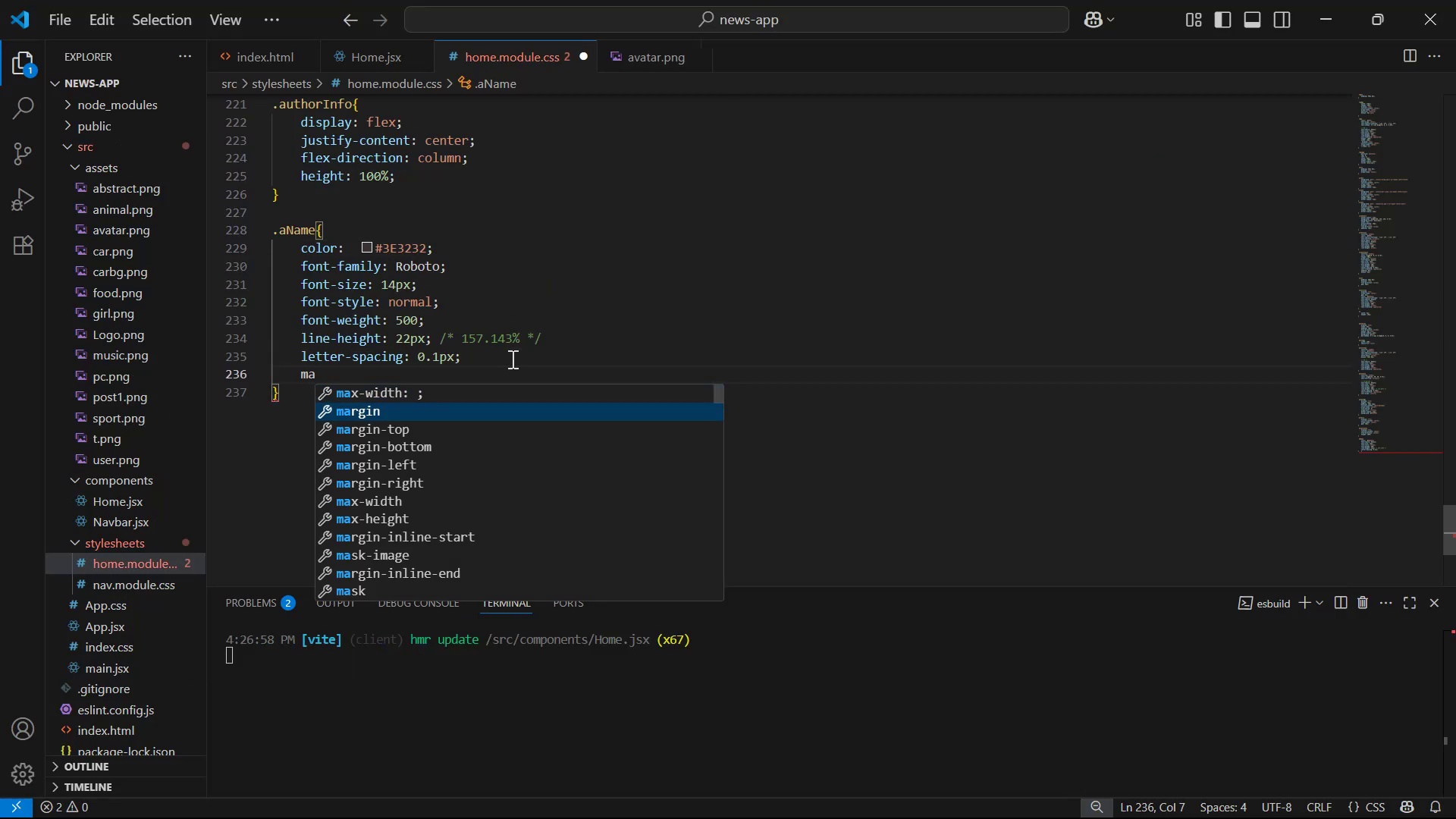 
key(ArrowDown)
 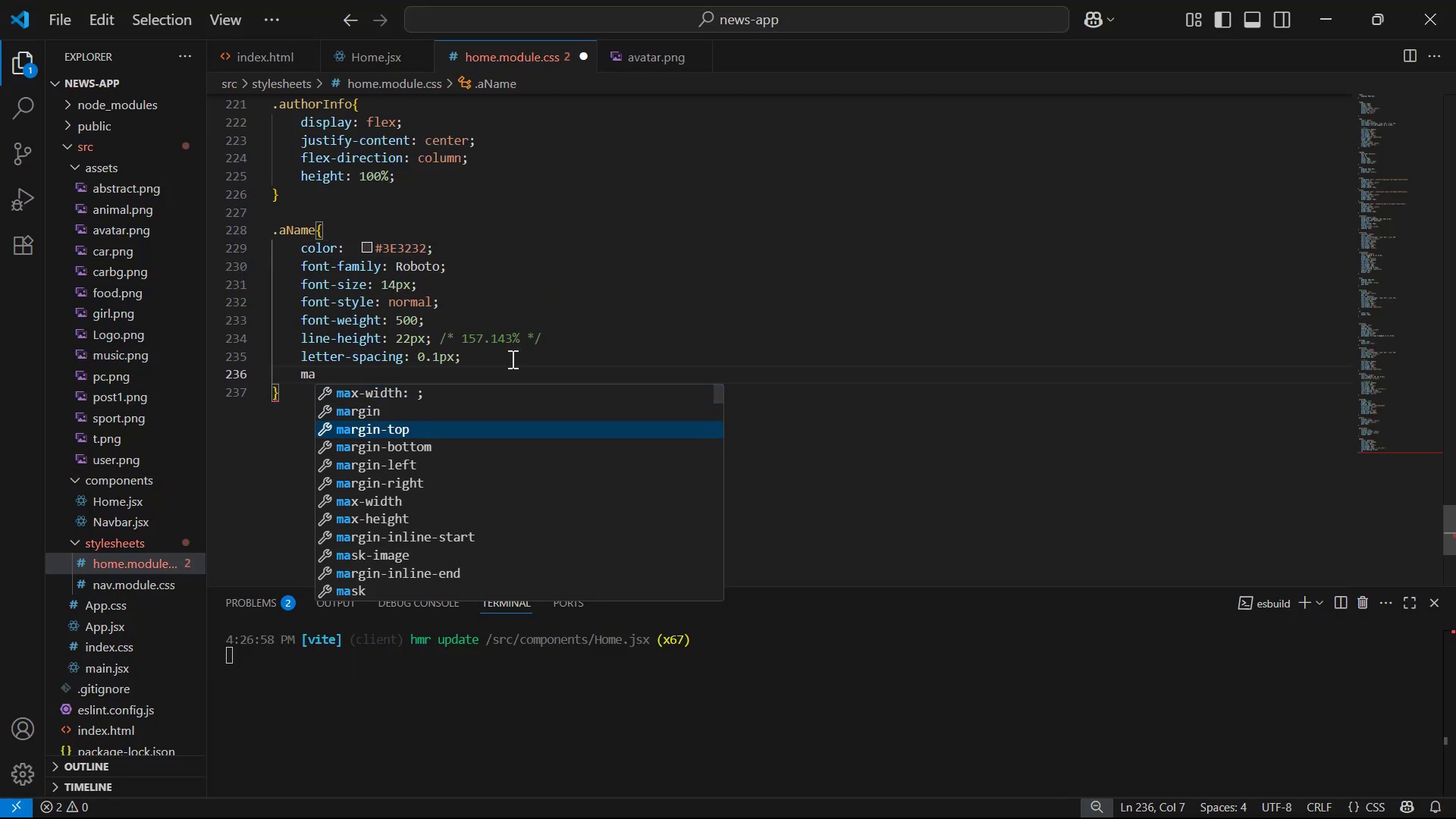 
key(ArrowDown)
 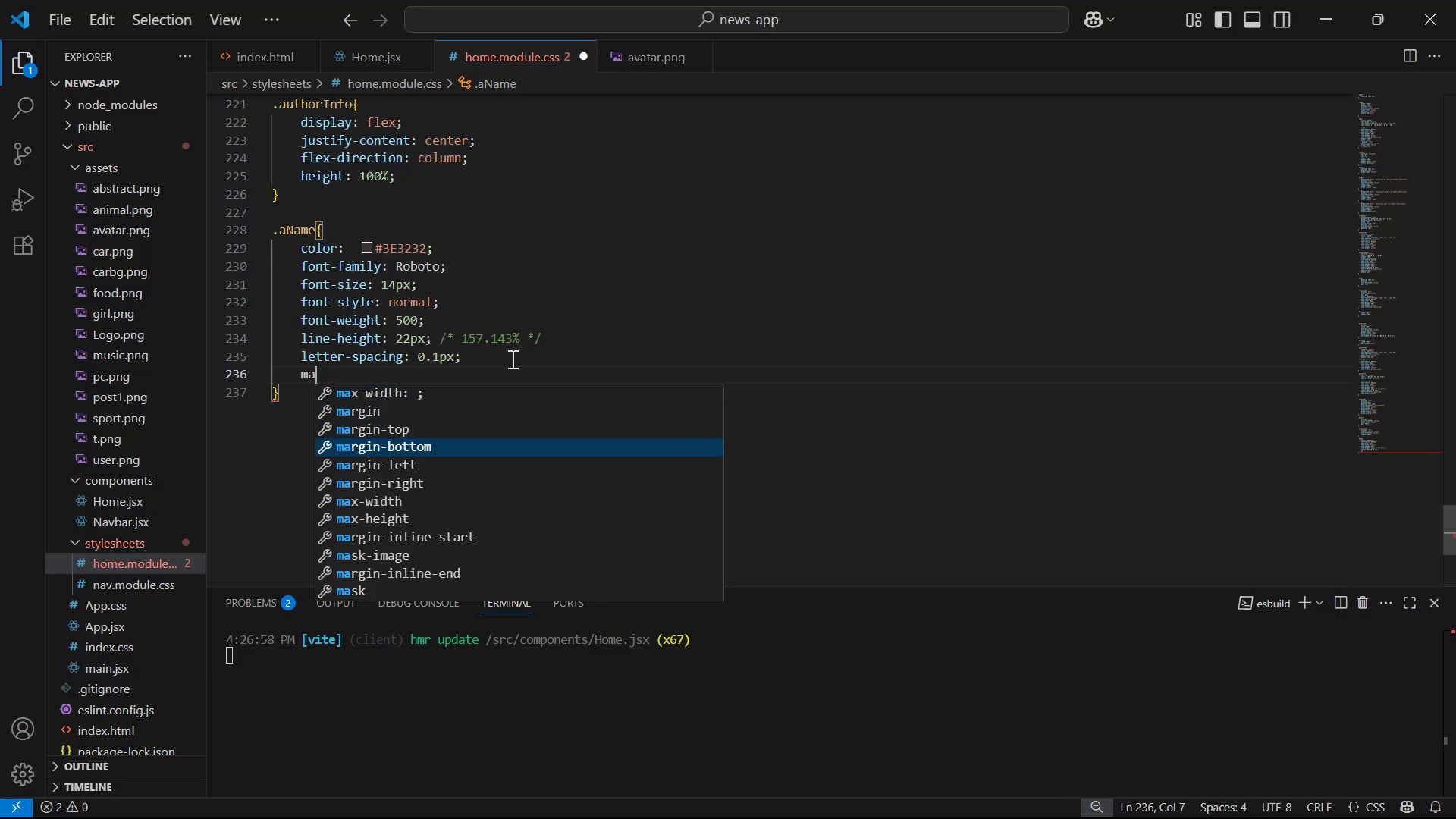 
key(ArrowDown)
 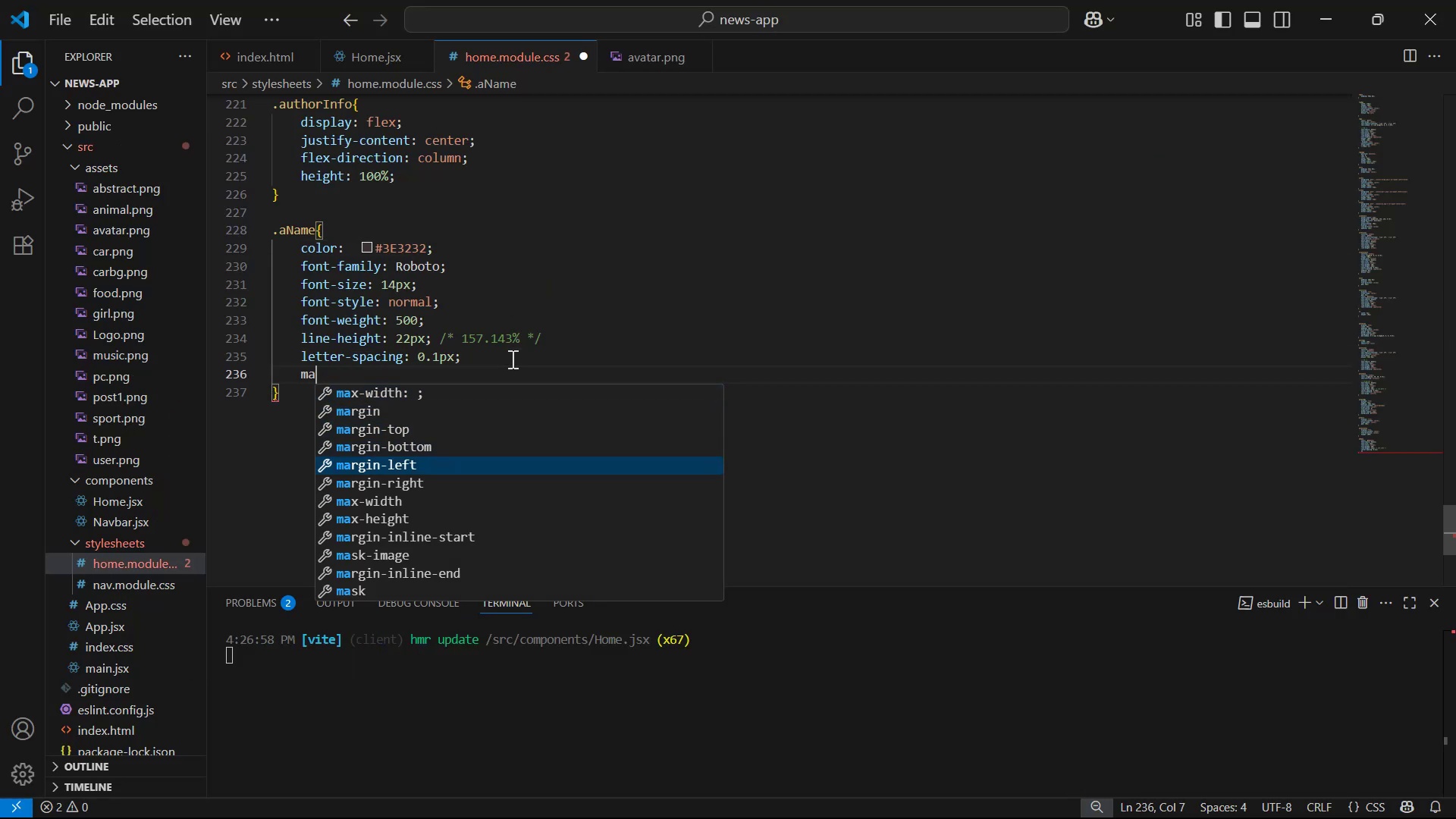 
key(ArrowUp)
 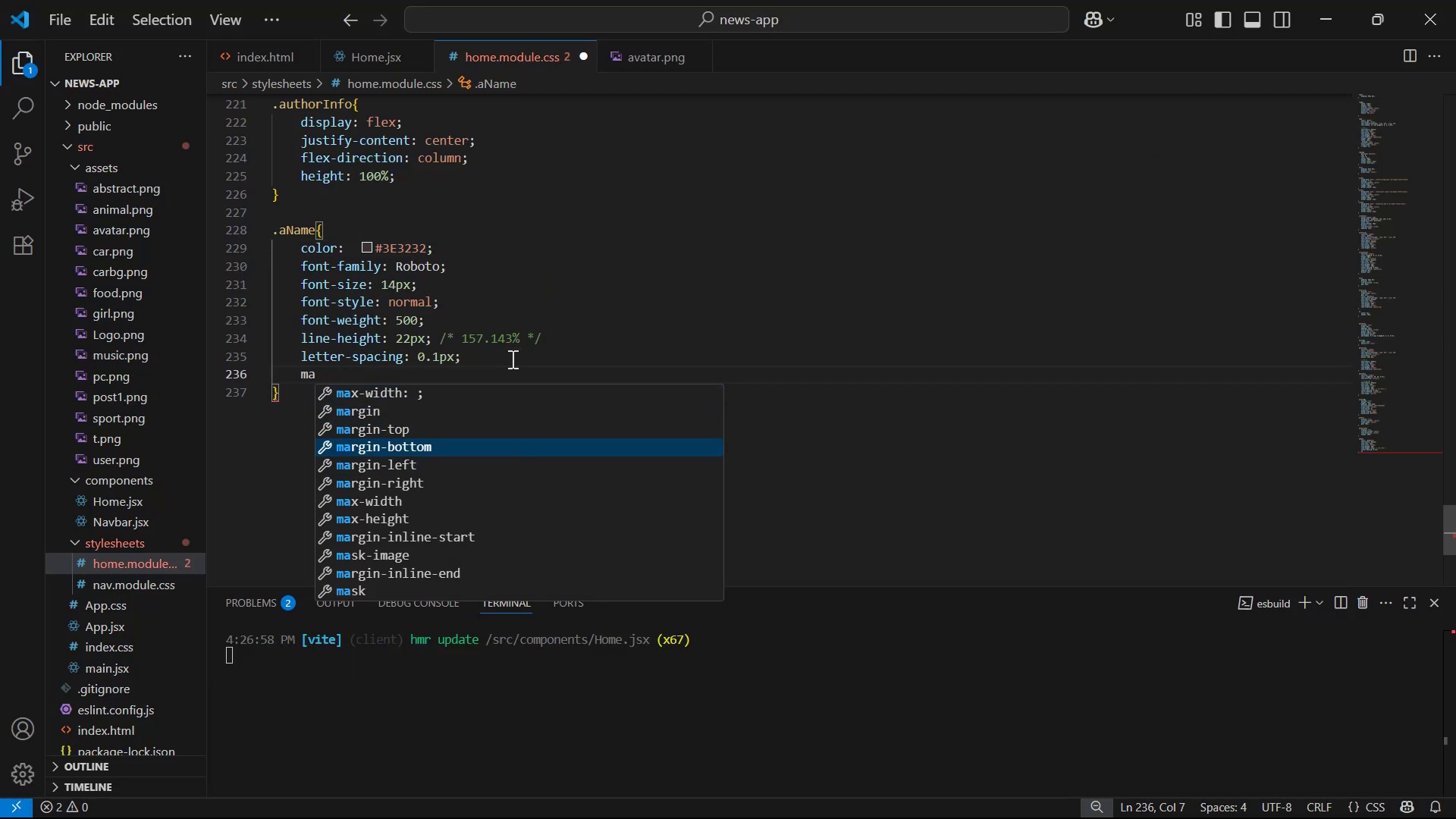 
key(Enter)
 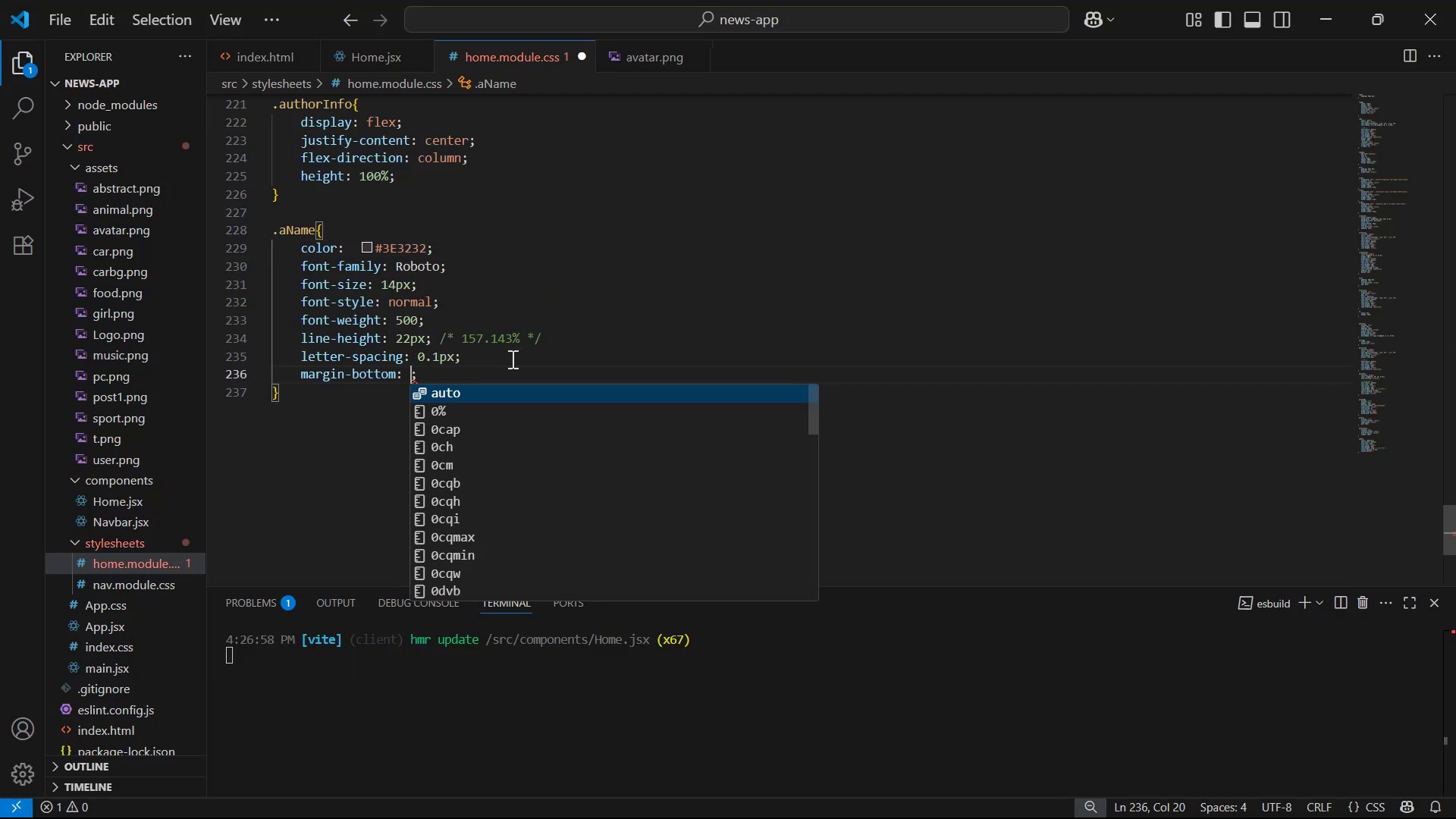 
type(0px)
 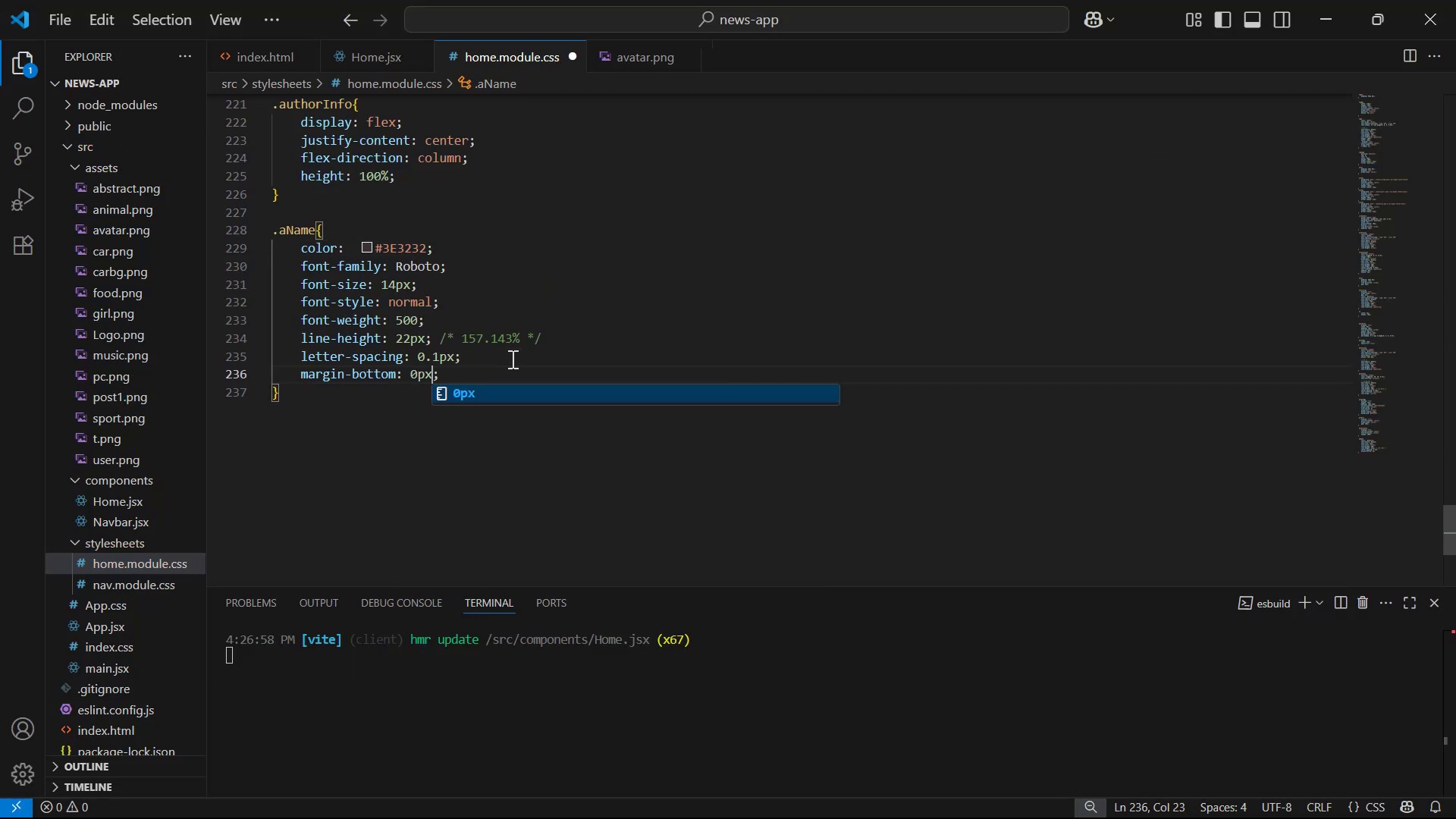 
key(Control+S)
 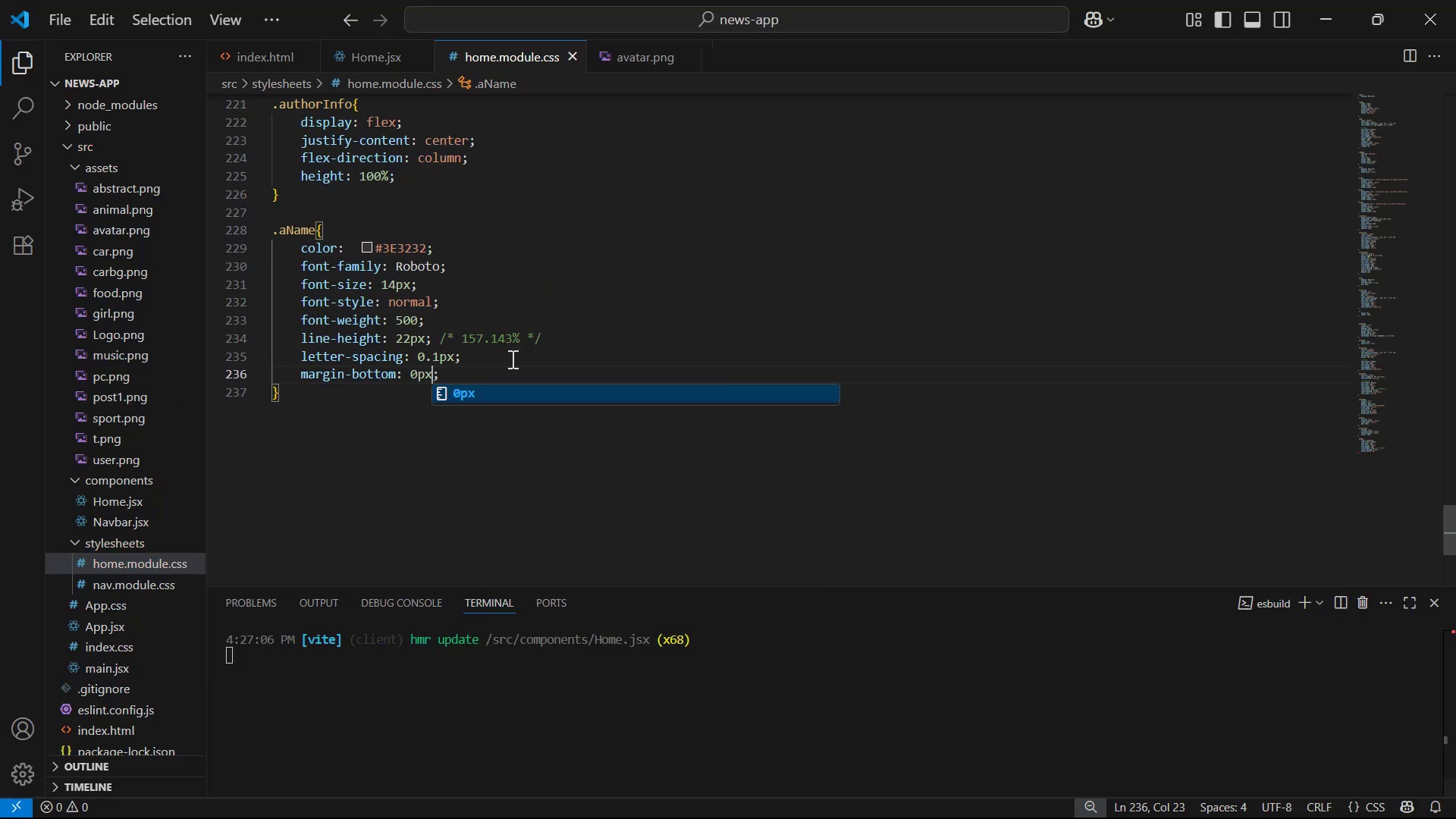 
key(Alt+AltLeft)
 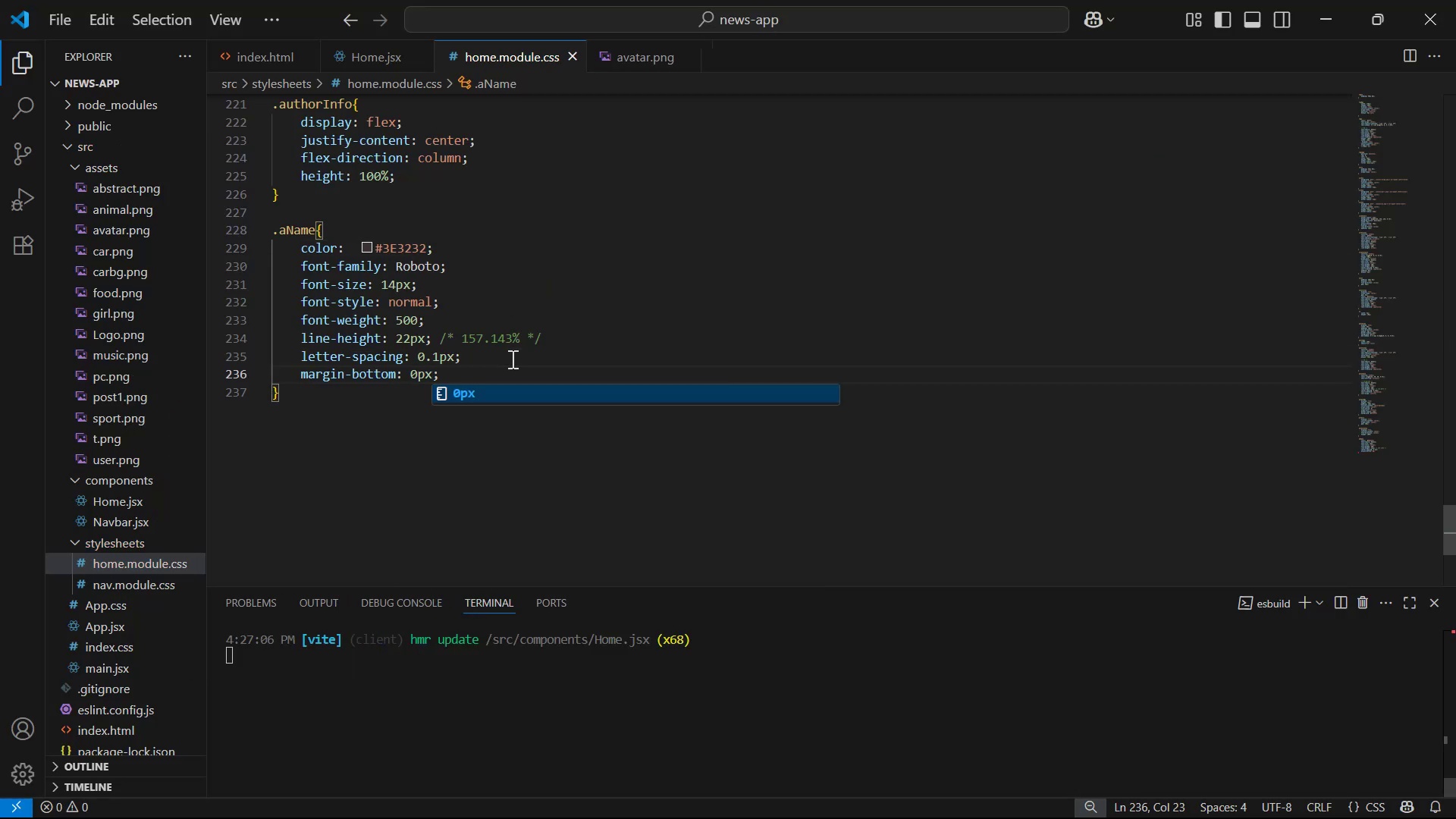 
key(Alt+Tab)
 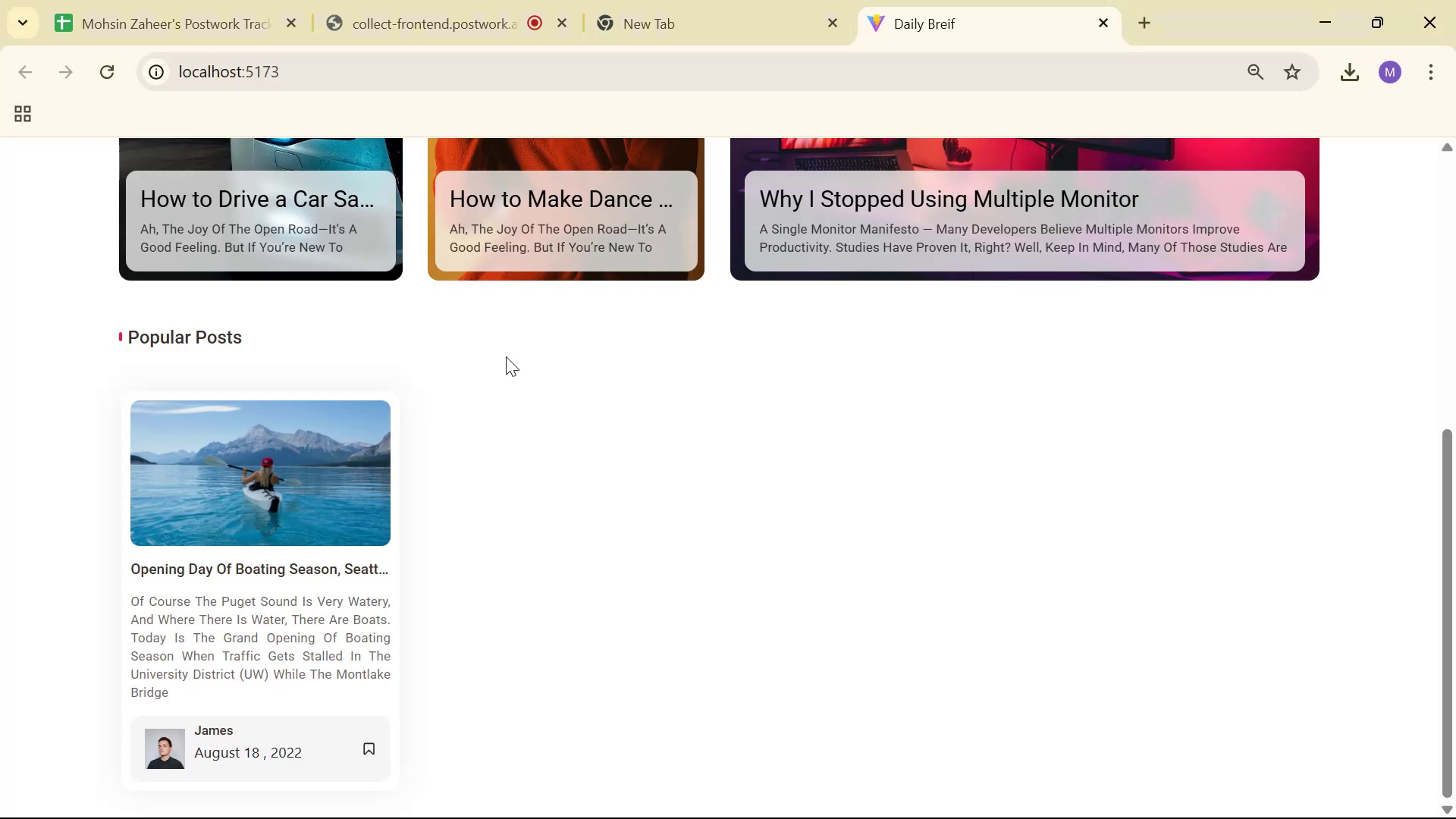 
scroll: coordinate [494, 390], scroll_direction: down, amount: 4.0
 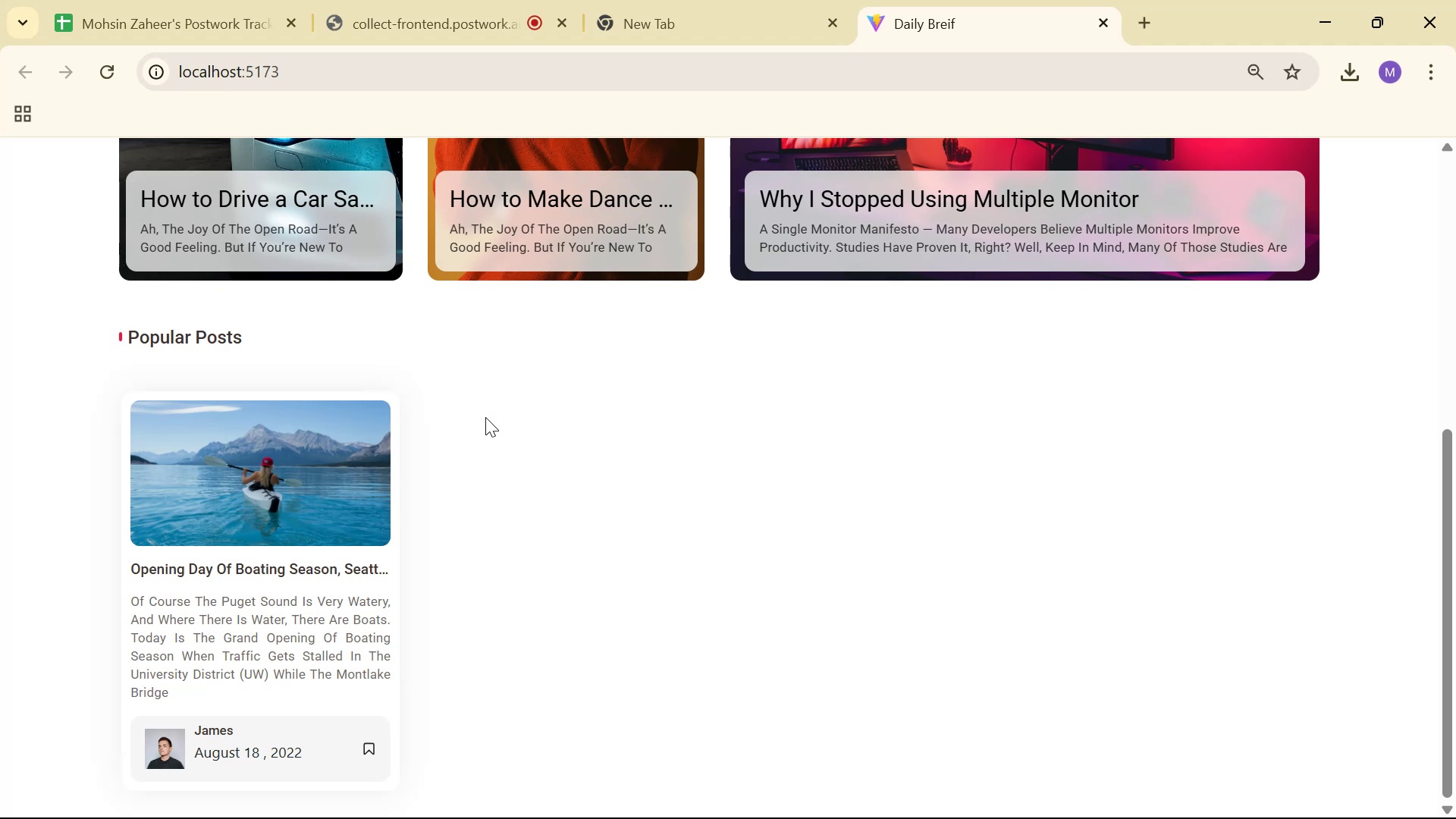 
key(Alt+AltLeft)
 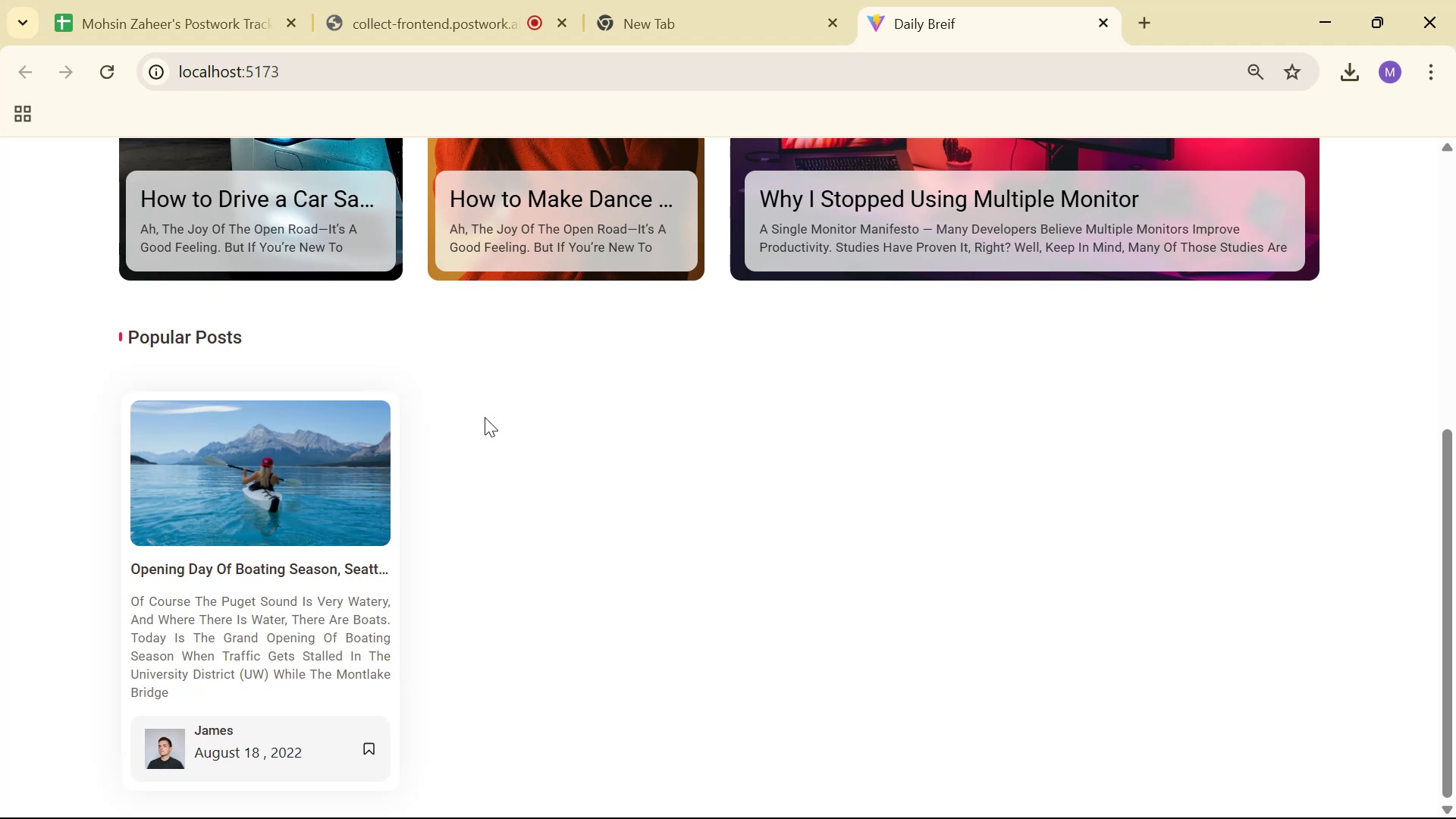 
key(Alt+Tab)
 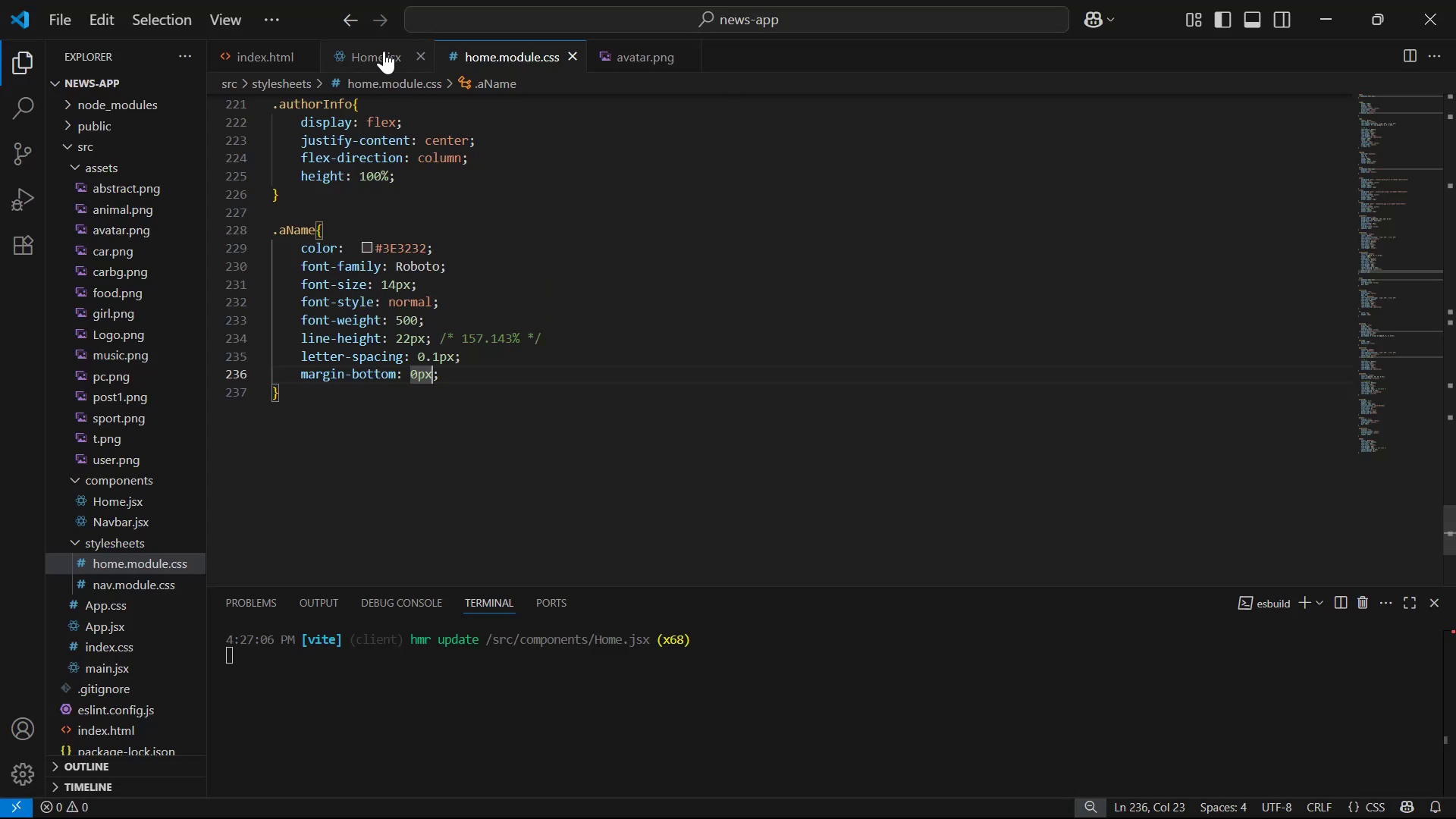 
scroll: coordinate [570, 347], scroll_direction: down, amount: 1.0
 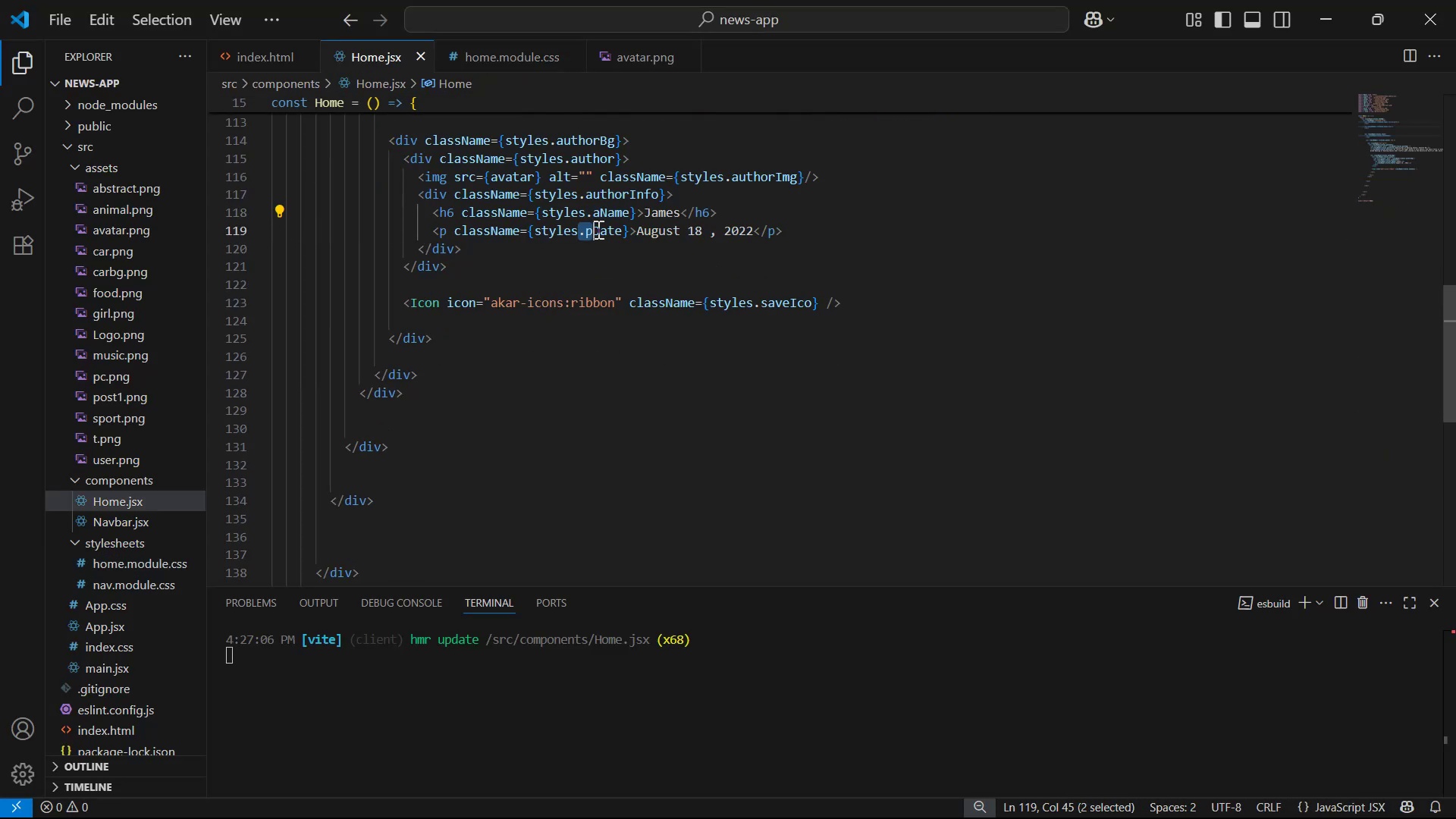 
key(Control+C)
 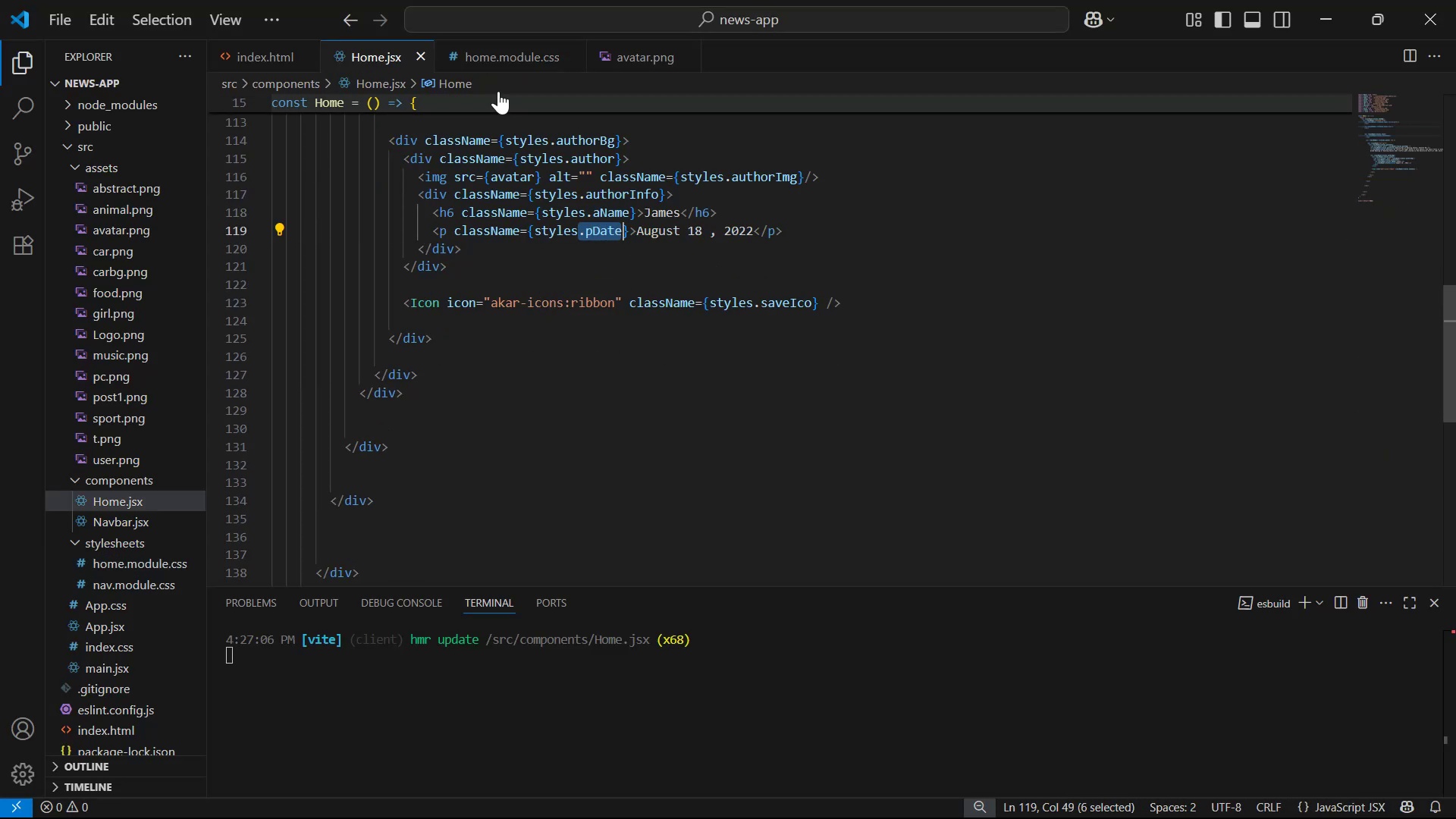 
left_click([499, 59])
 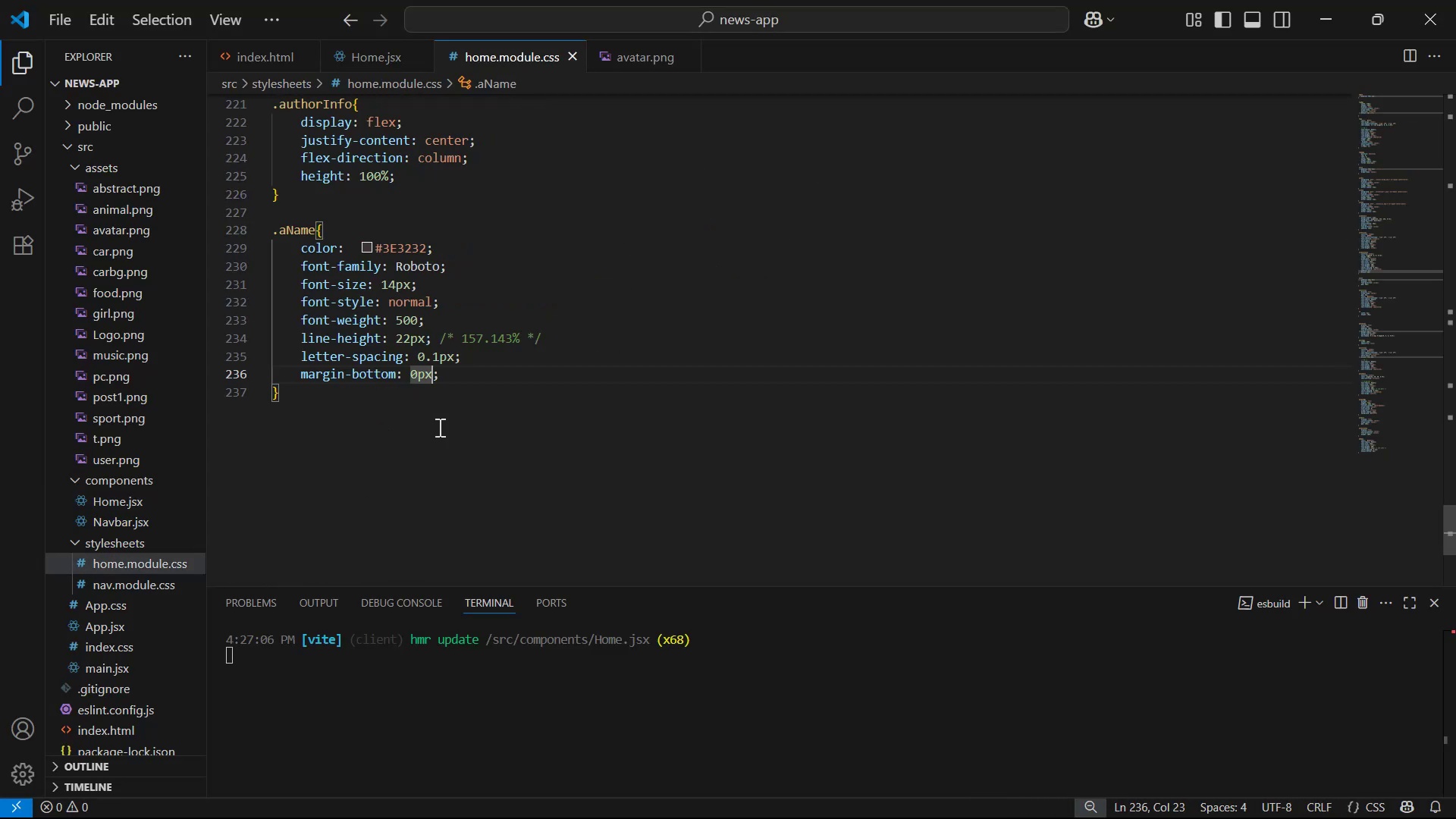 
left_click([432, 413])
 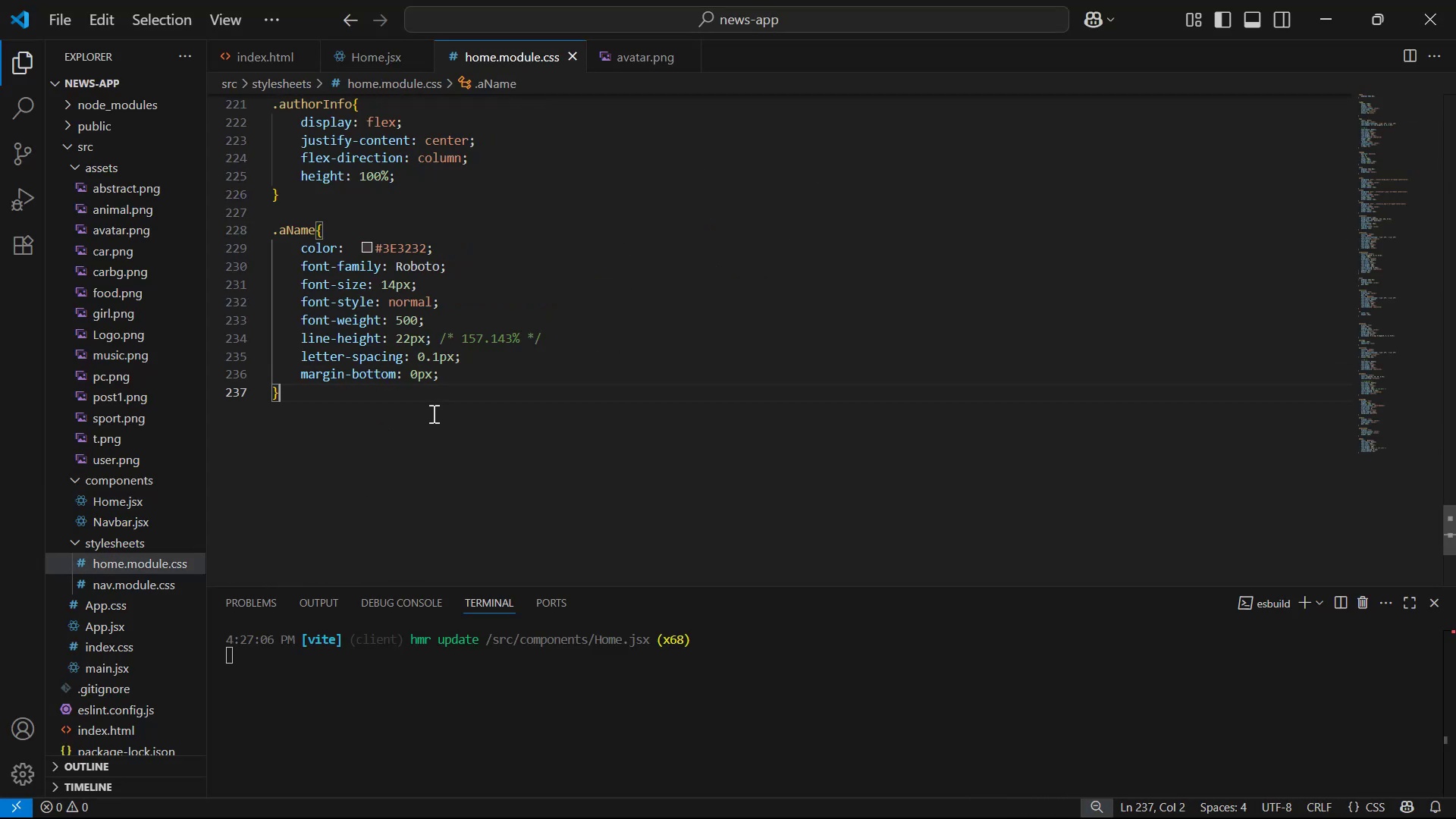 
key(Enter)
 